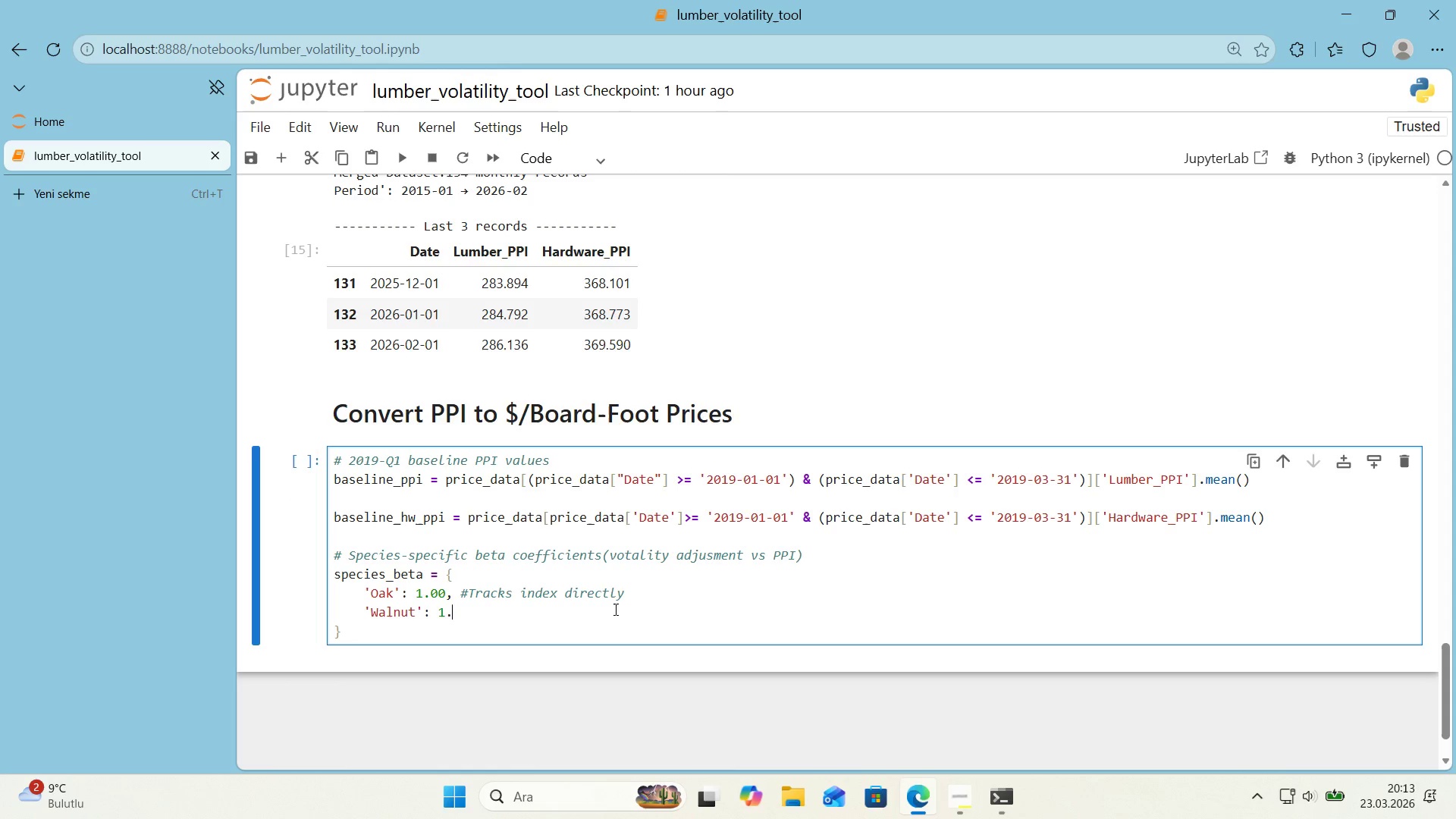 
key(Period)
 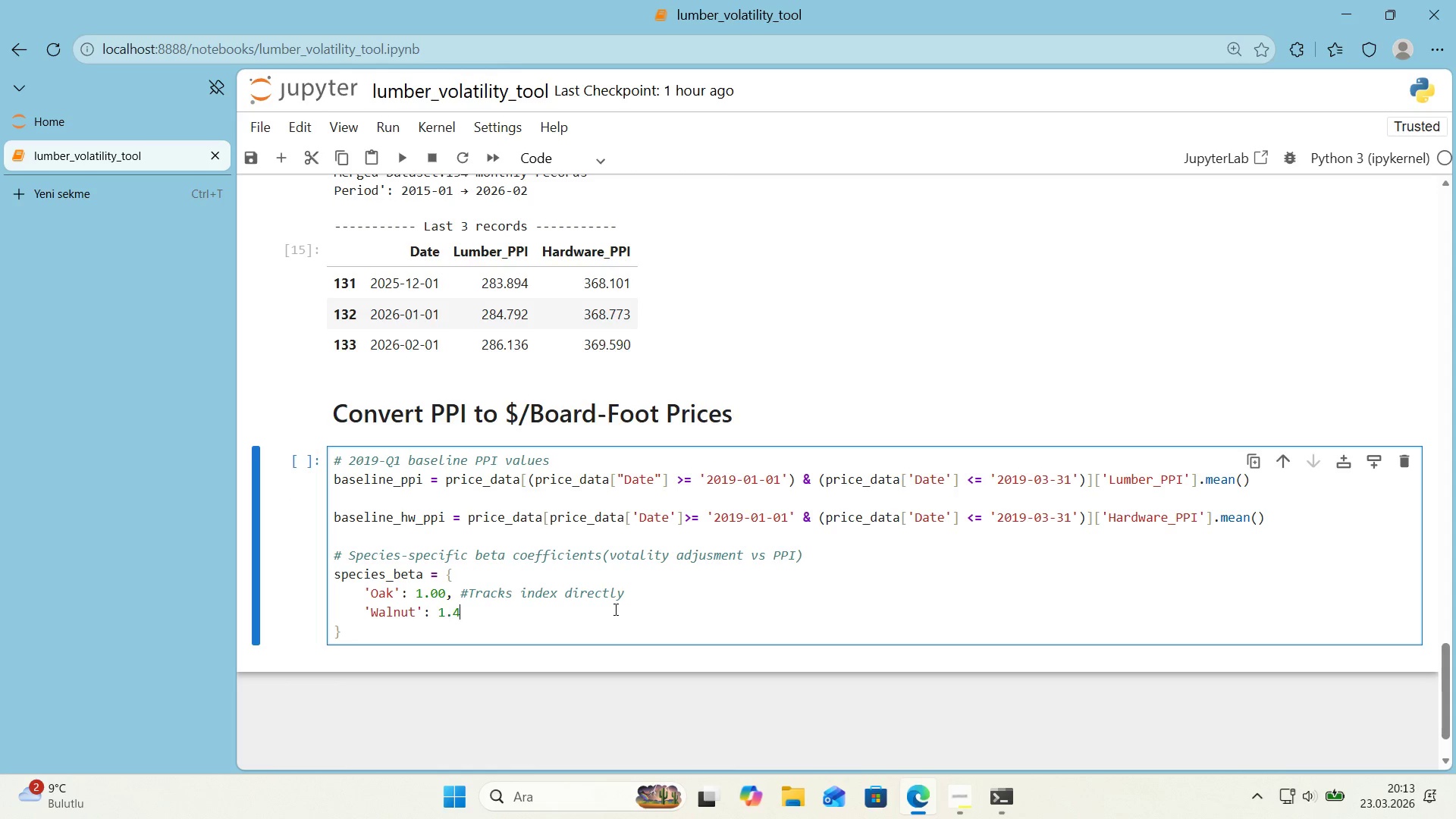 
key(Numpad4)
 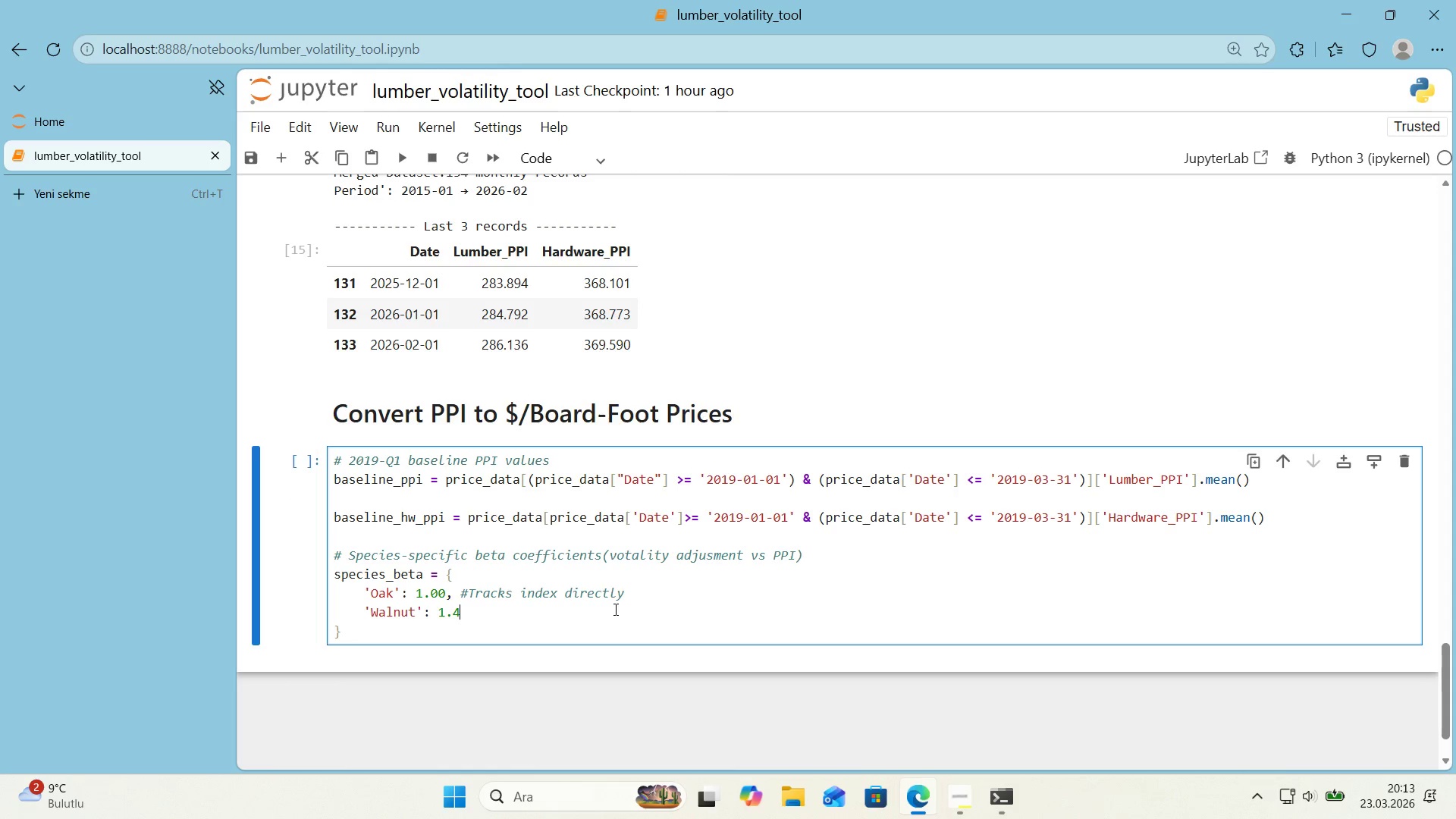 
key(Numpad0)
 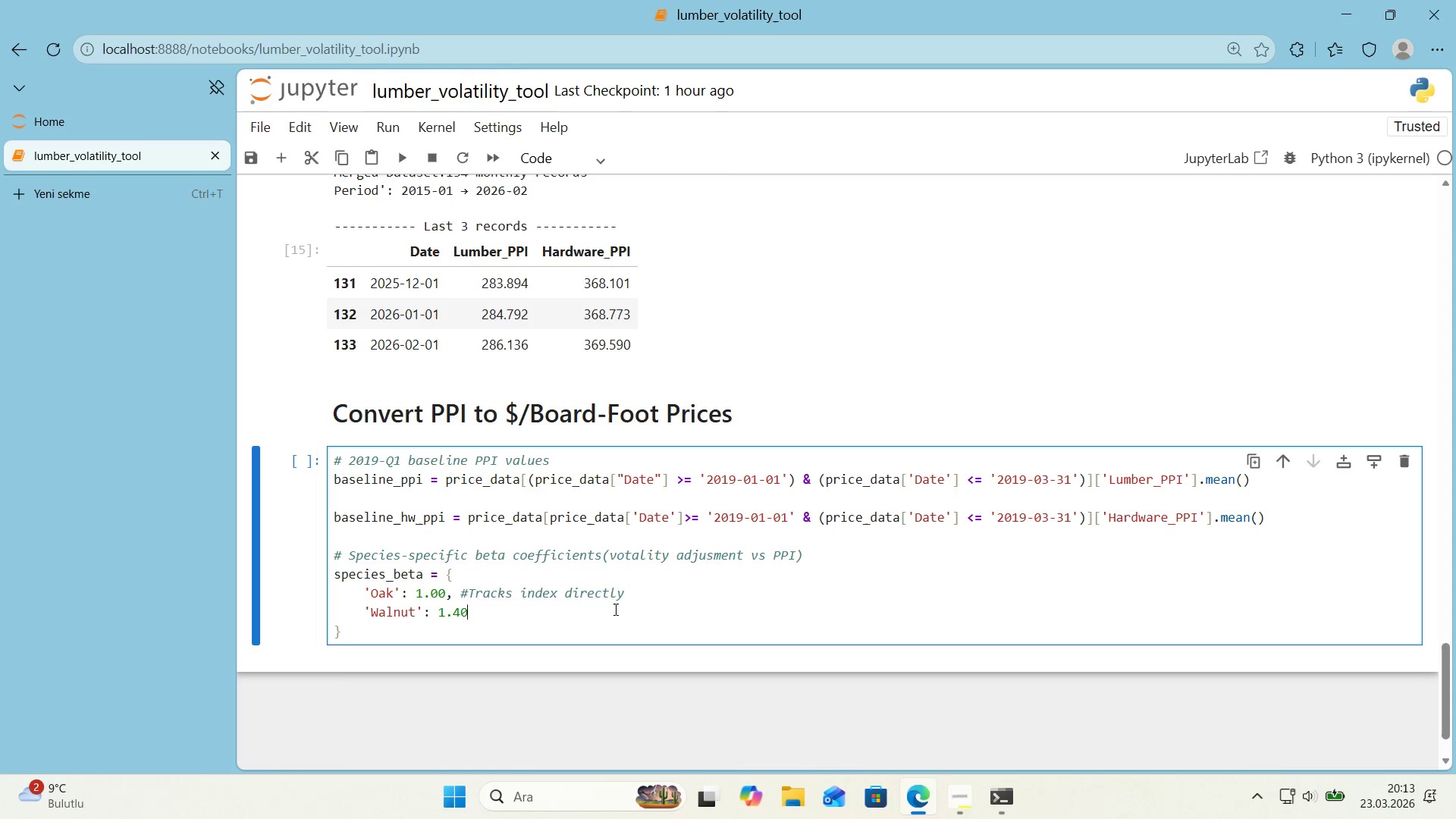 
key(Comma)
 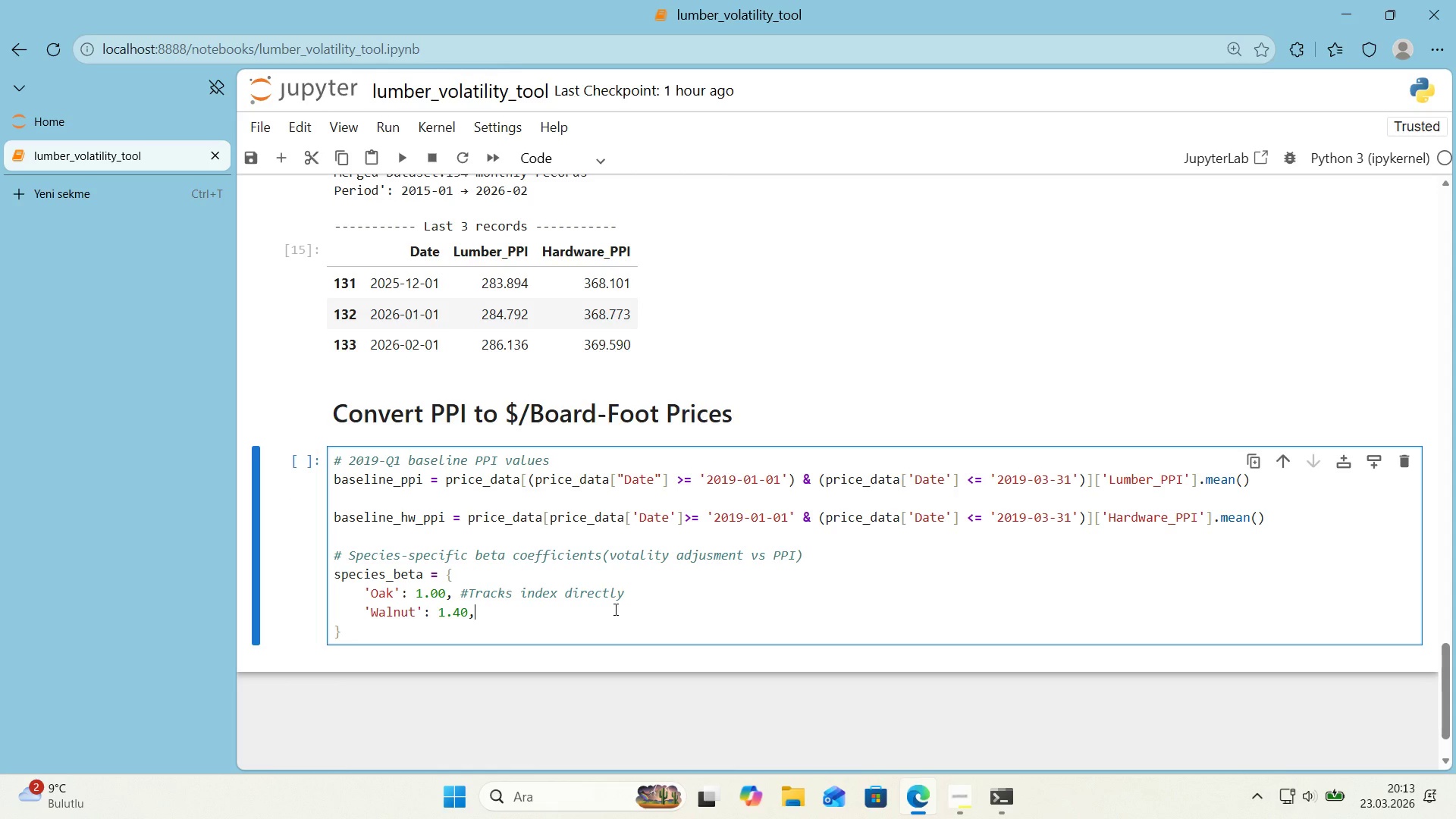 
key(Space)
 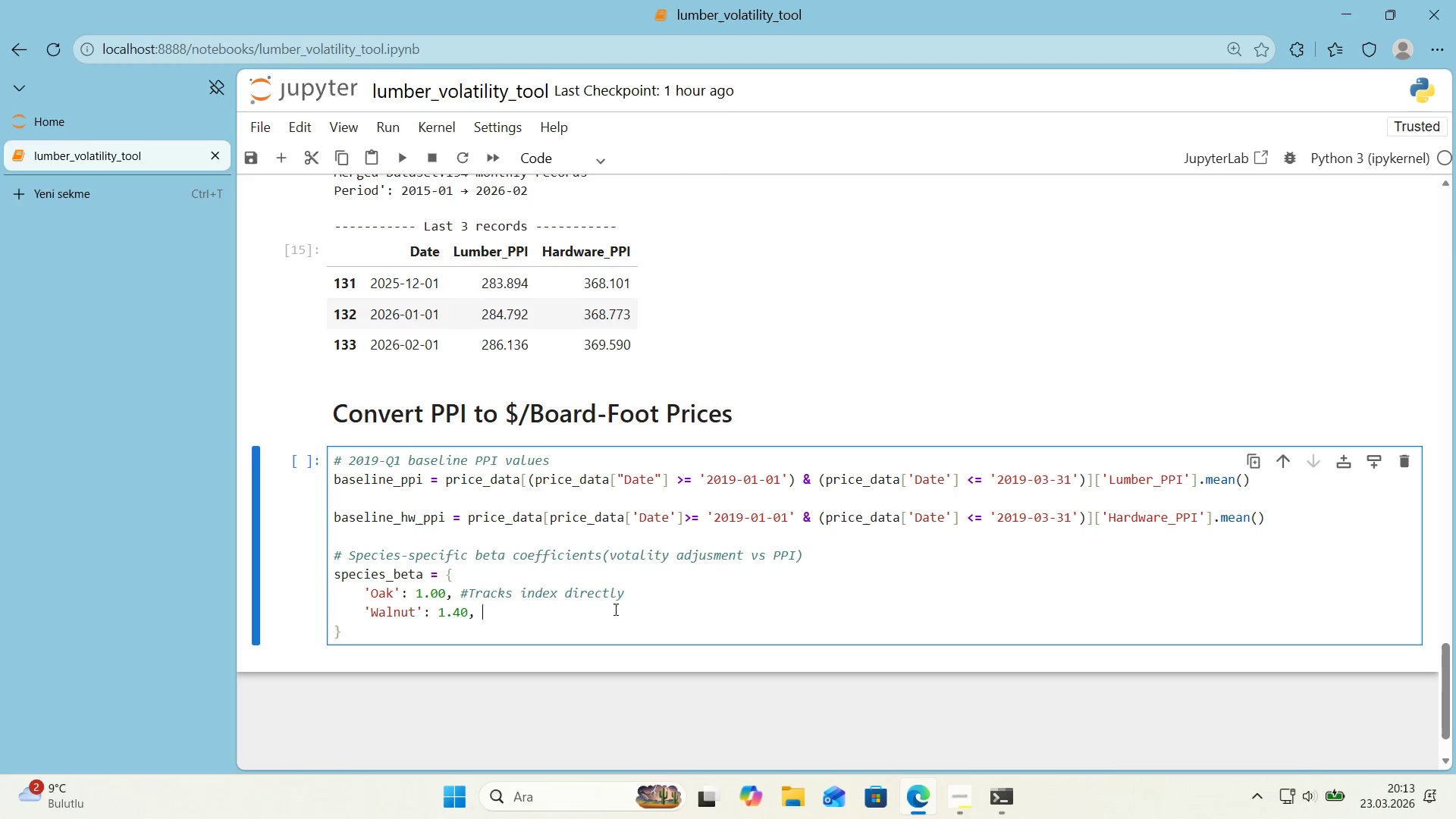 
key(Alt+Control+3)
 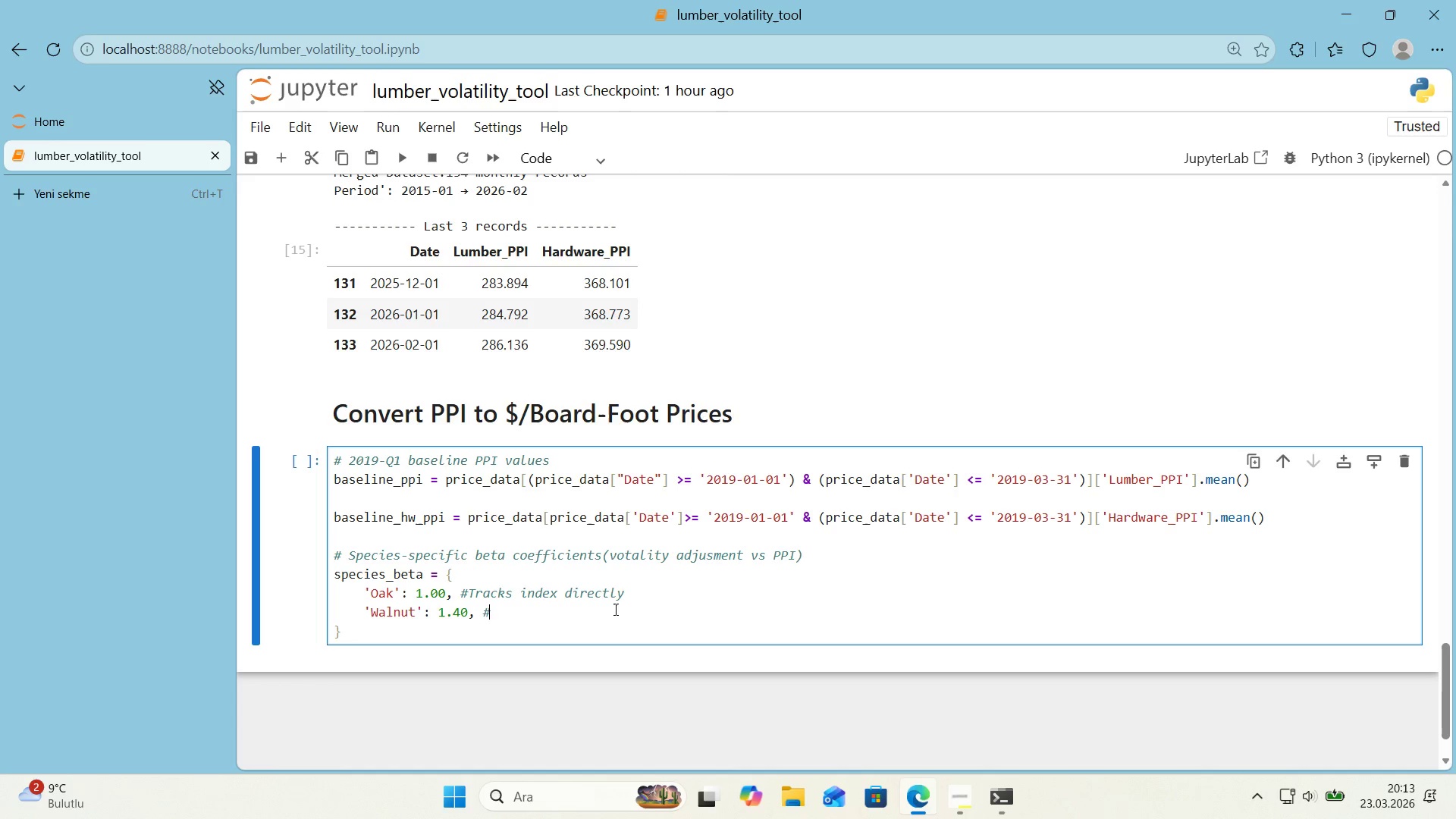 
key(ArrowUp)
 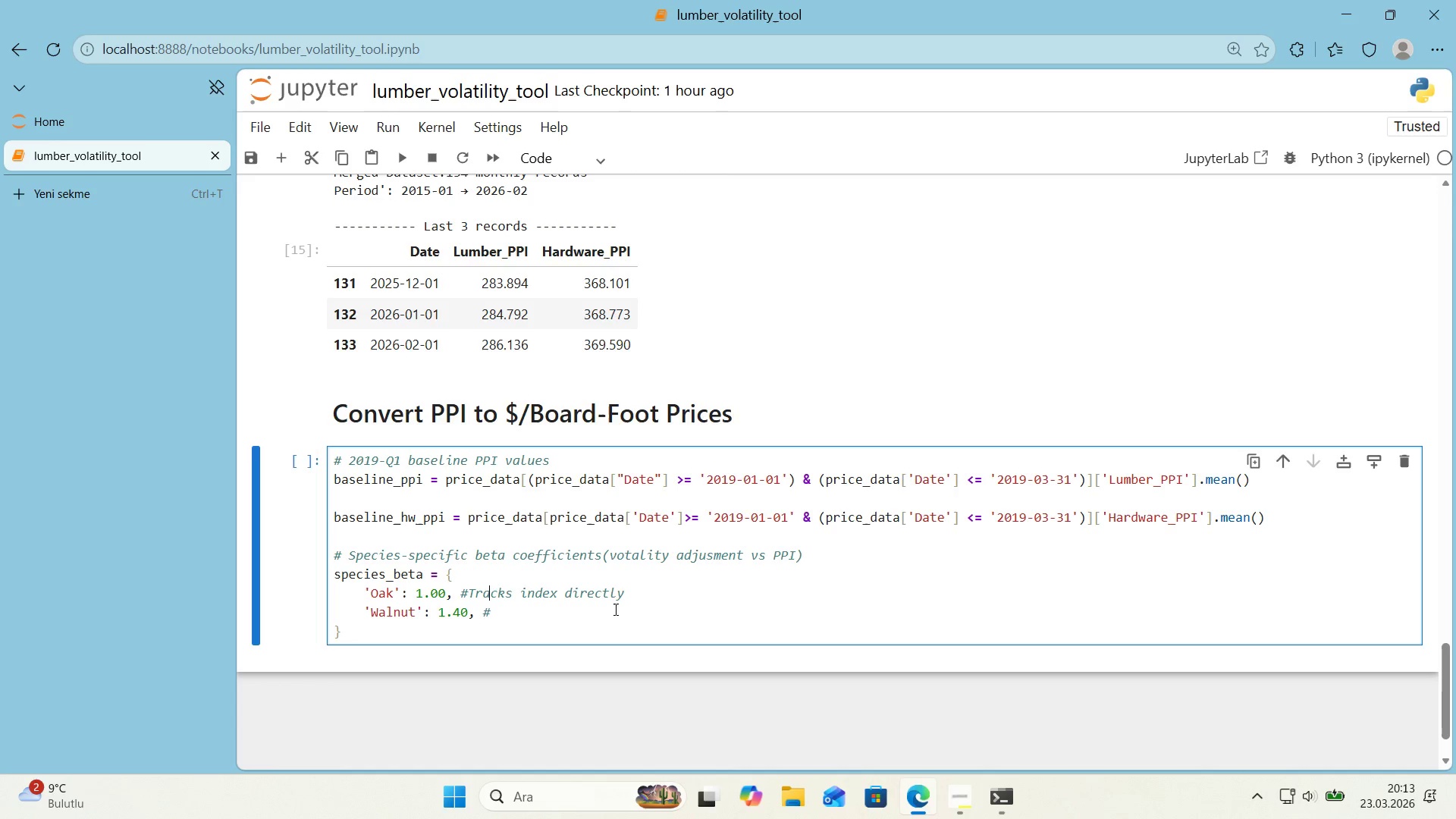 
key(ArrowLeft)
 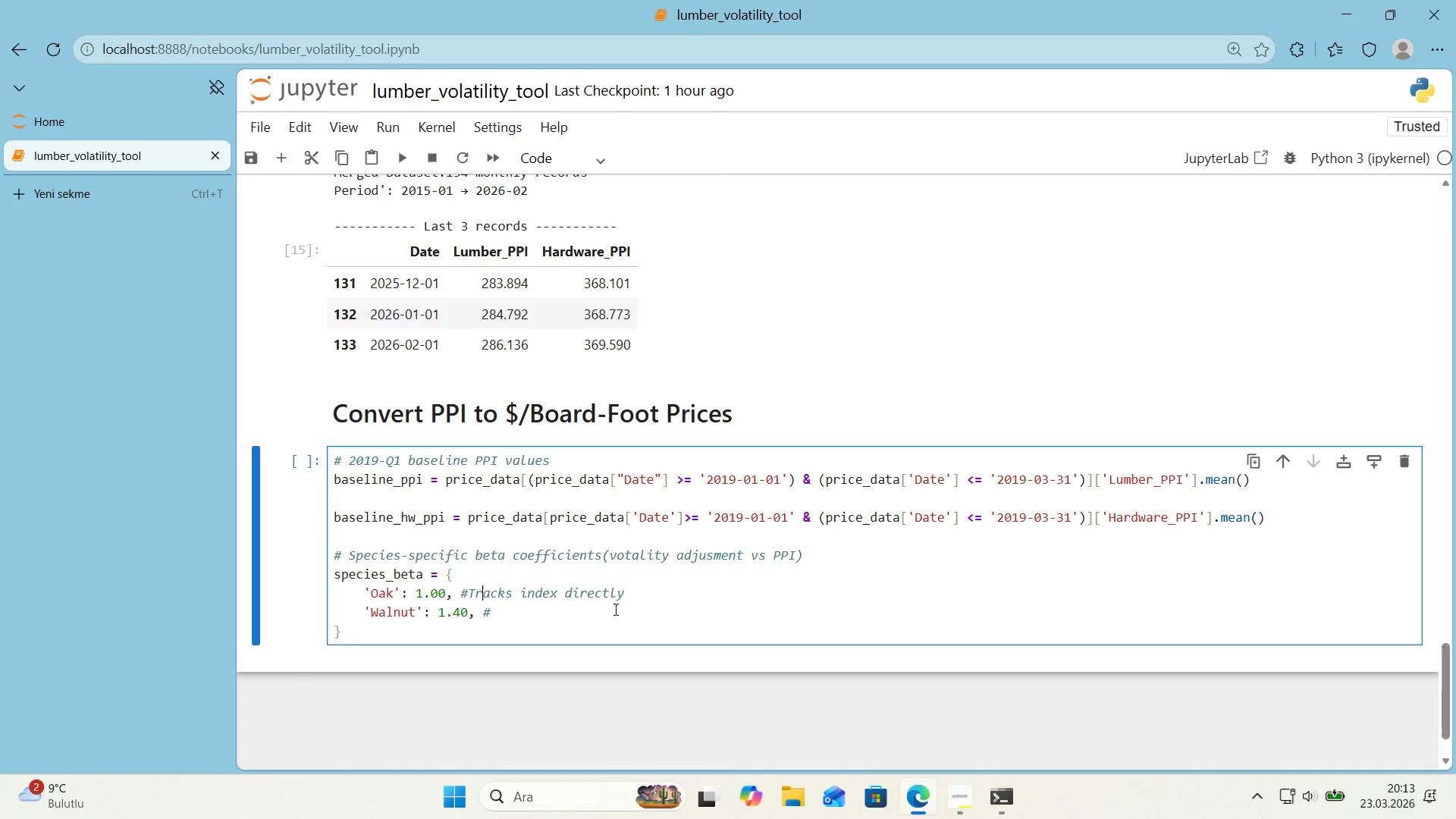 
key(ArrowLeft)
 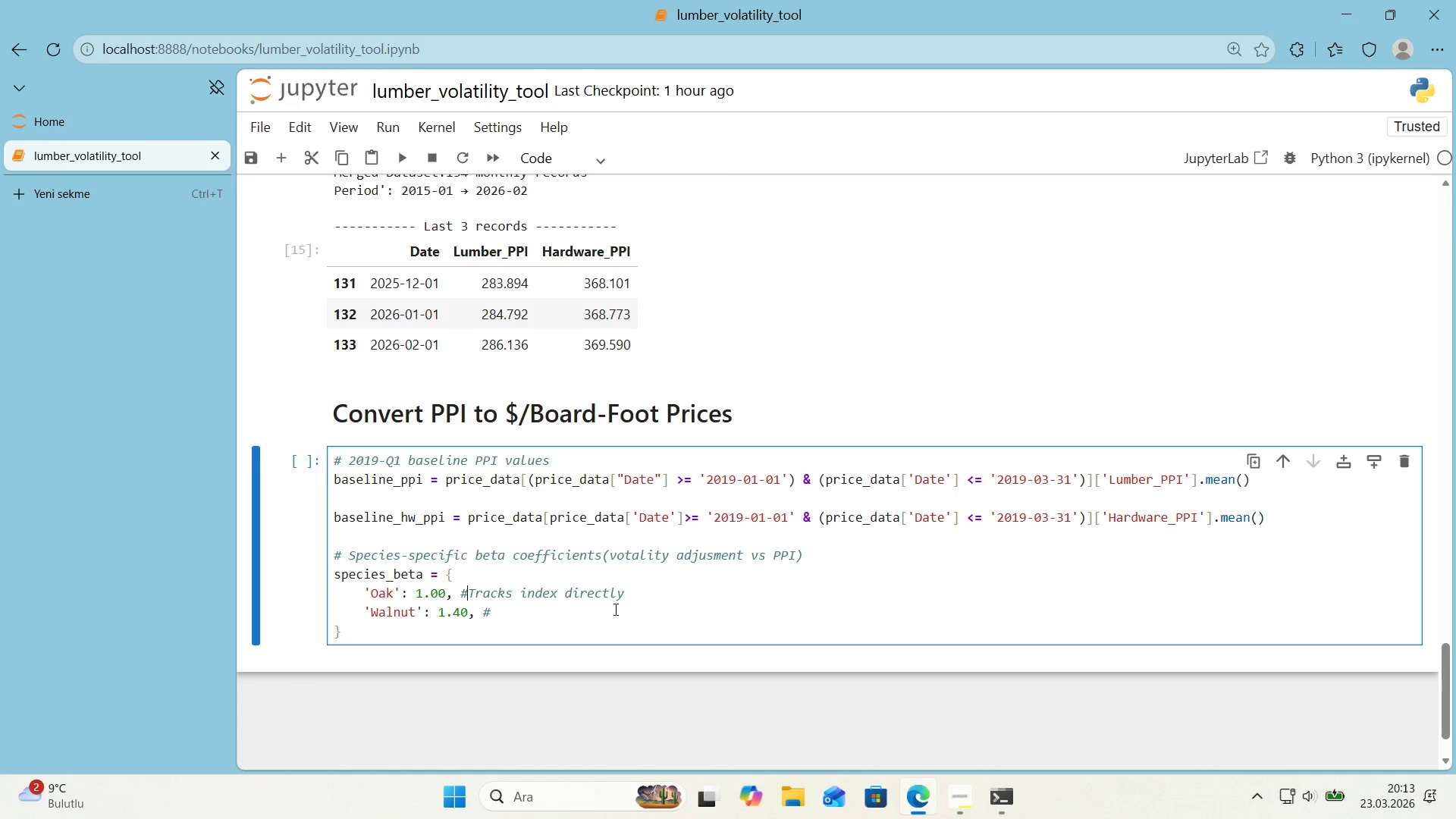 
key(ArrowLeft)
 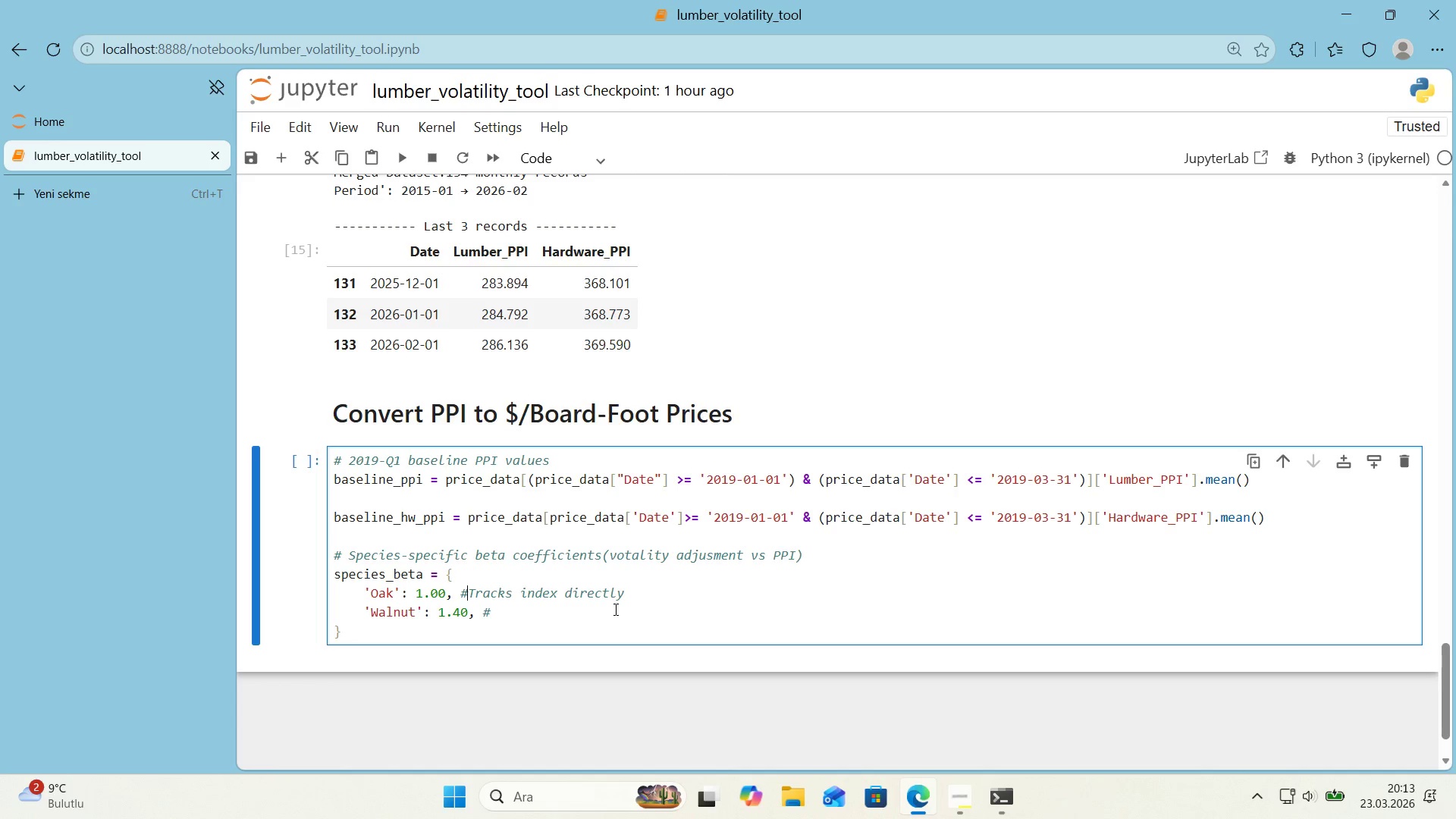 
key(Space)
 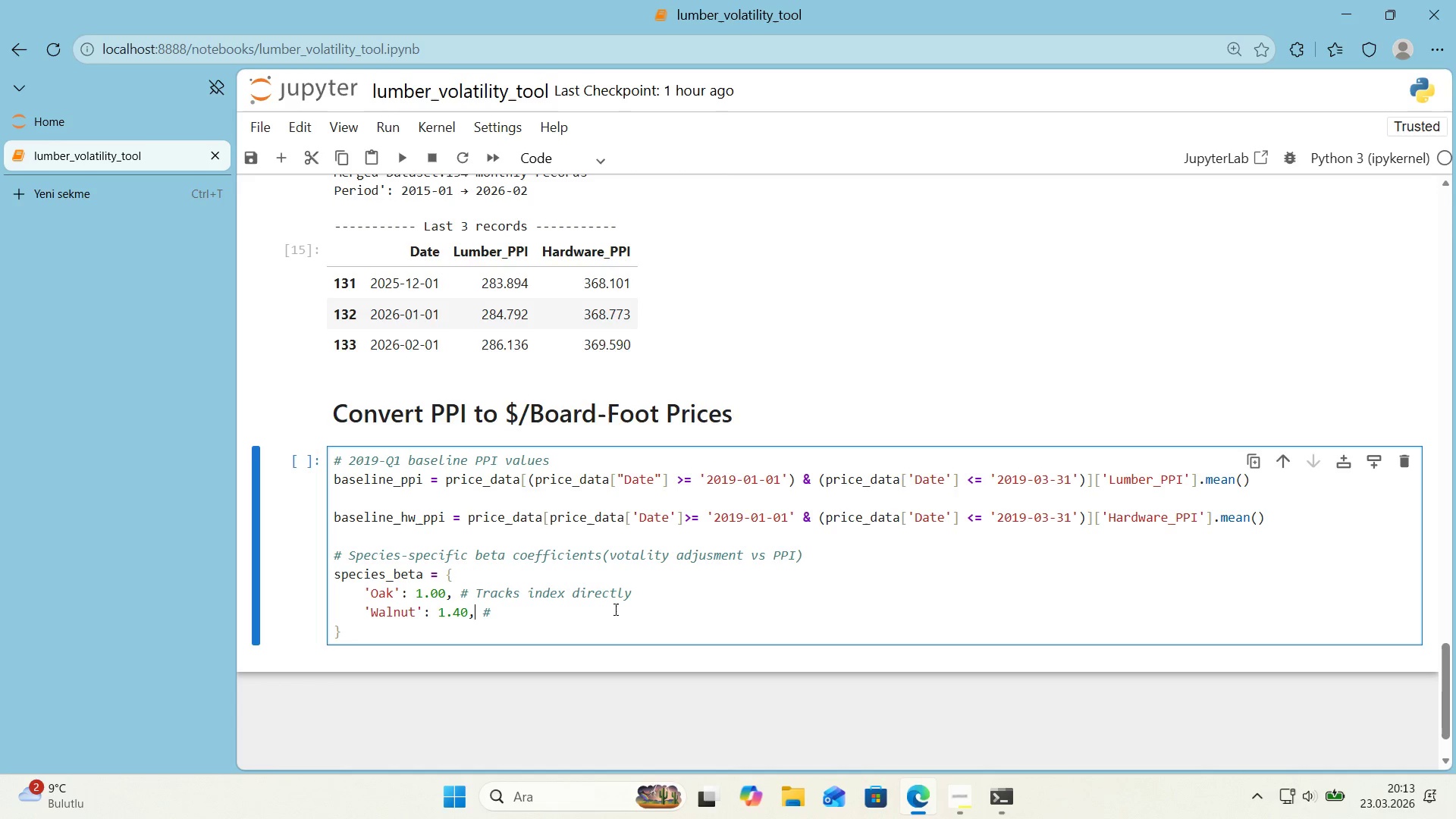 
key(ArrowDown)
 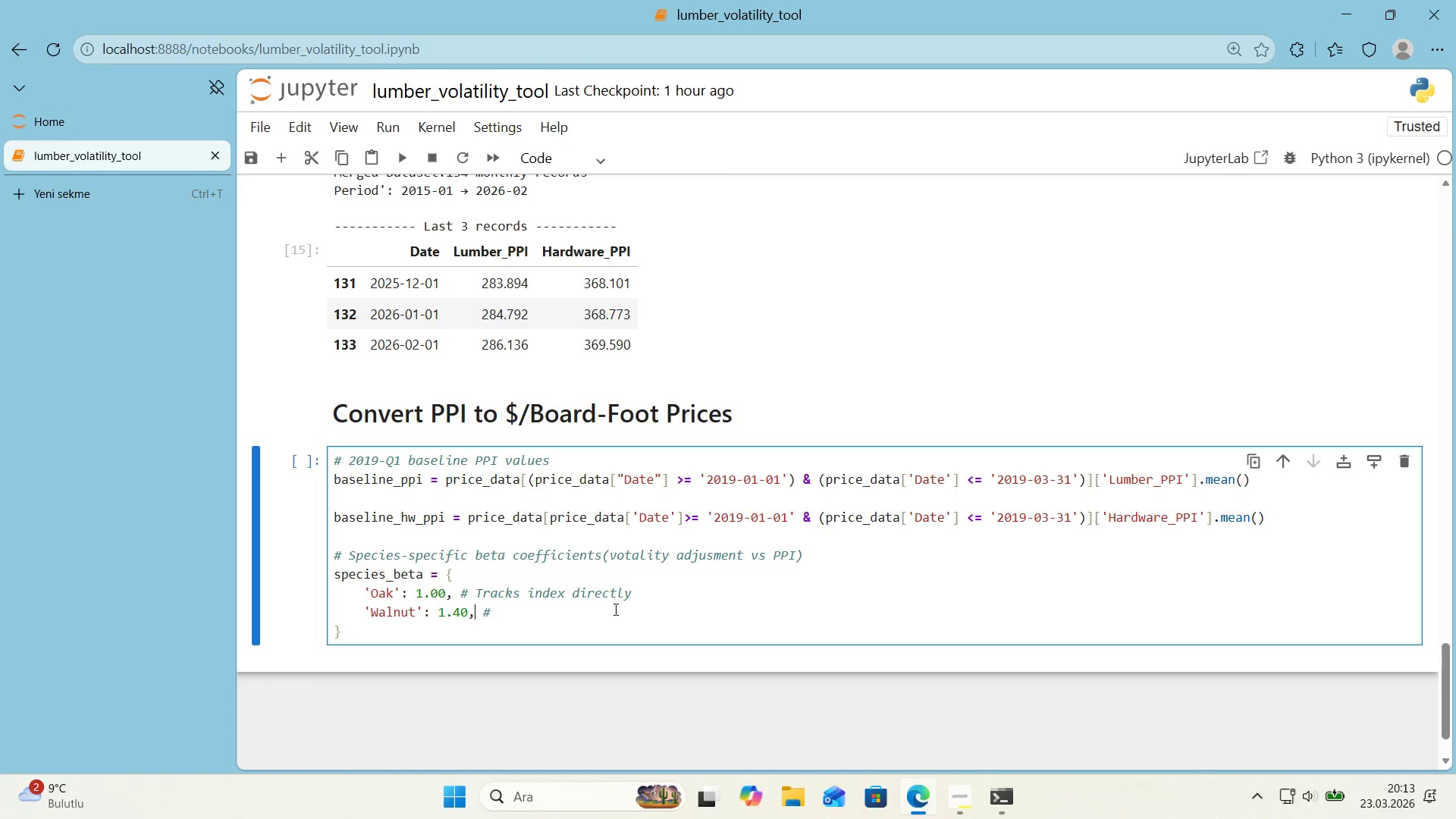 
key(ArrowRight)
 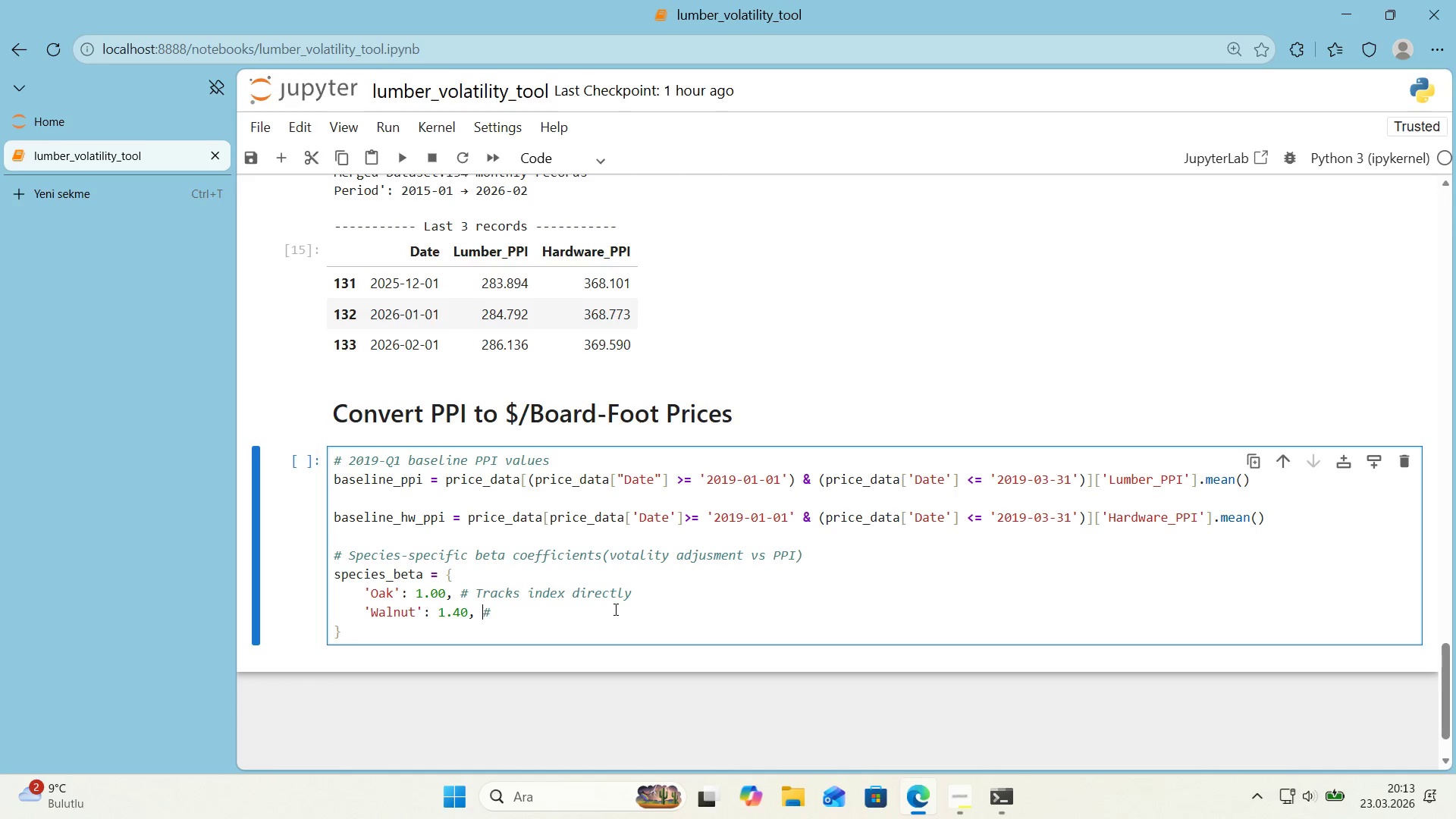 
key(ArrowRight)
 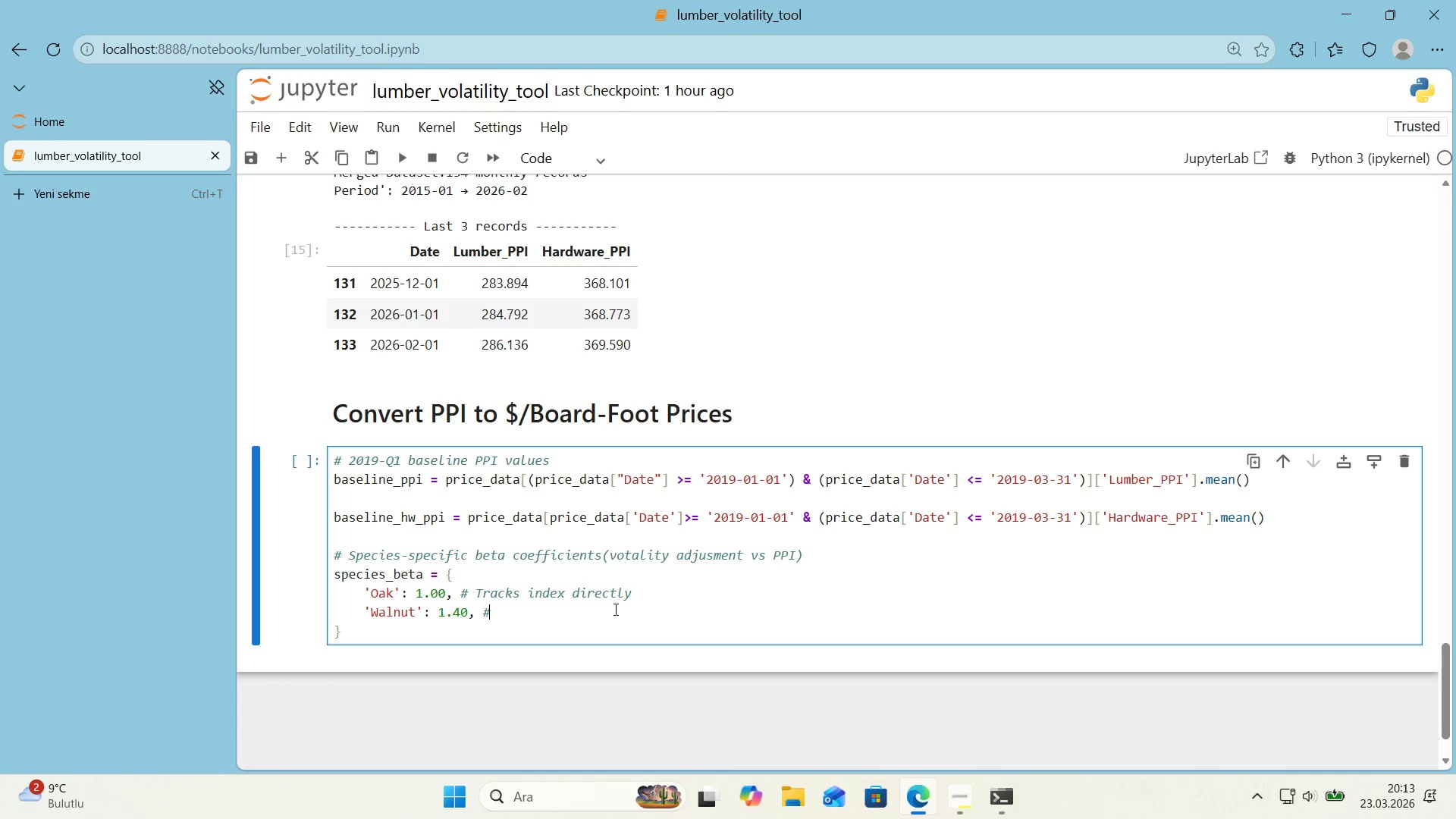 
key(ArrowRight)
 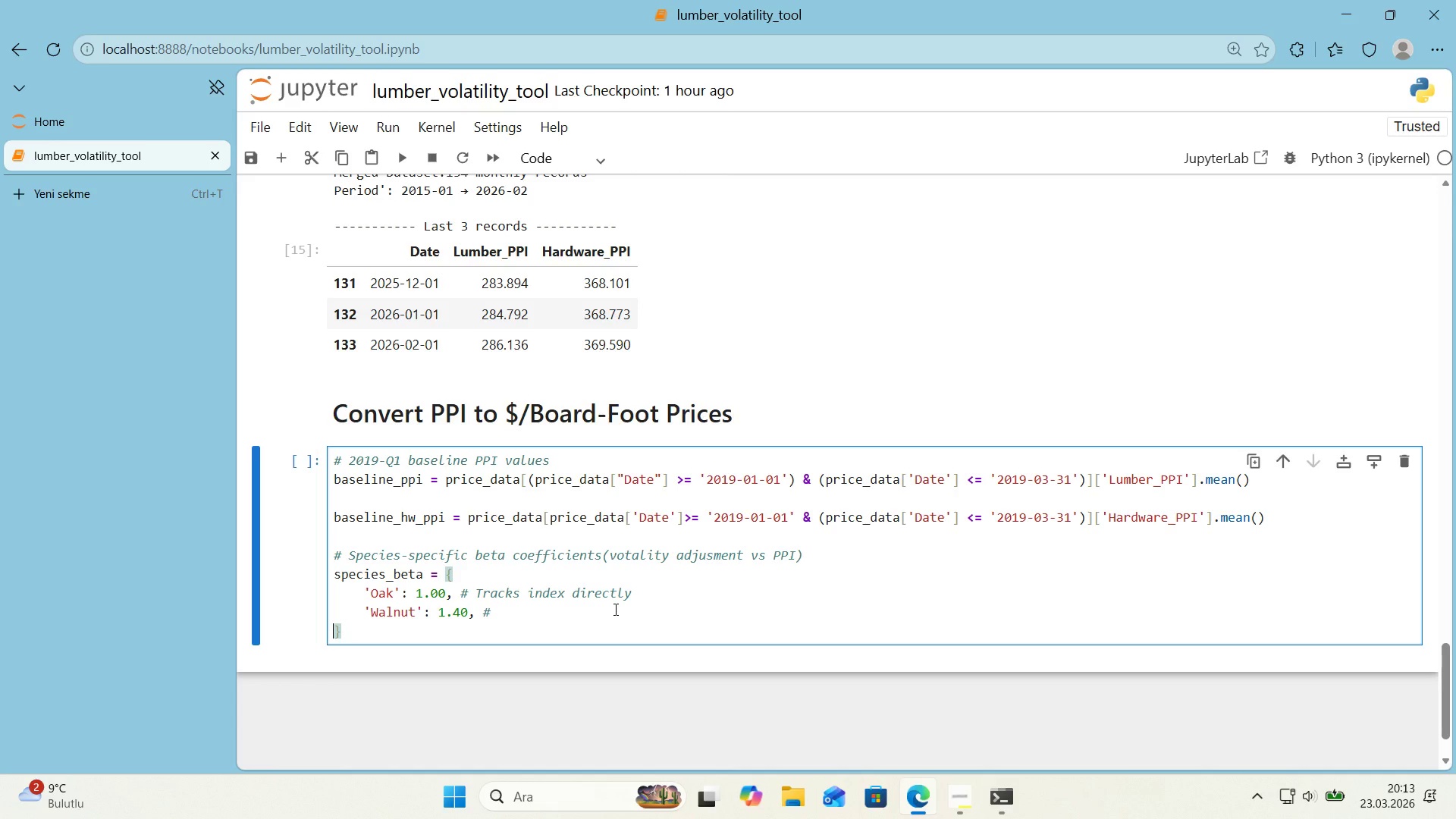 
key(ArrowDown)
 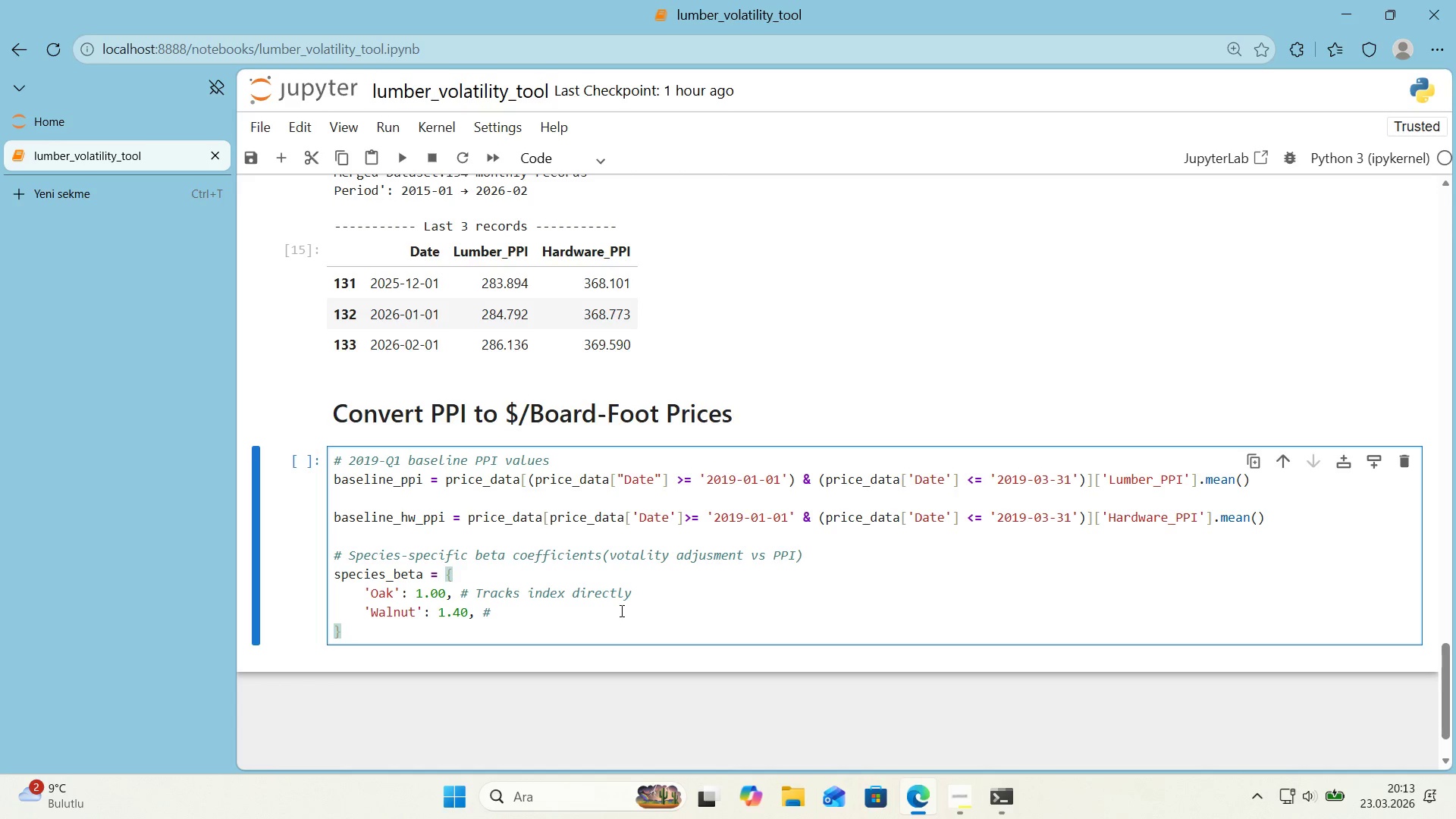 
left_click([620, 610])
 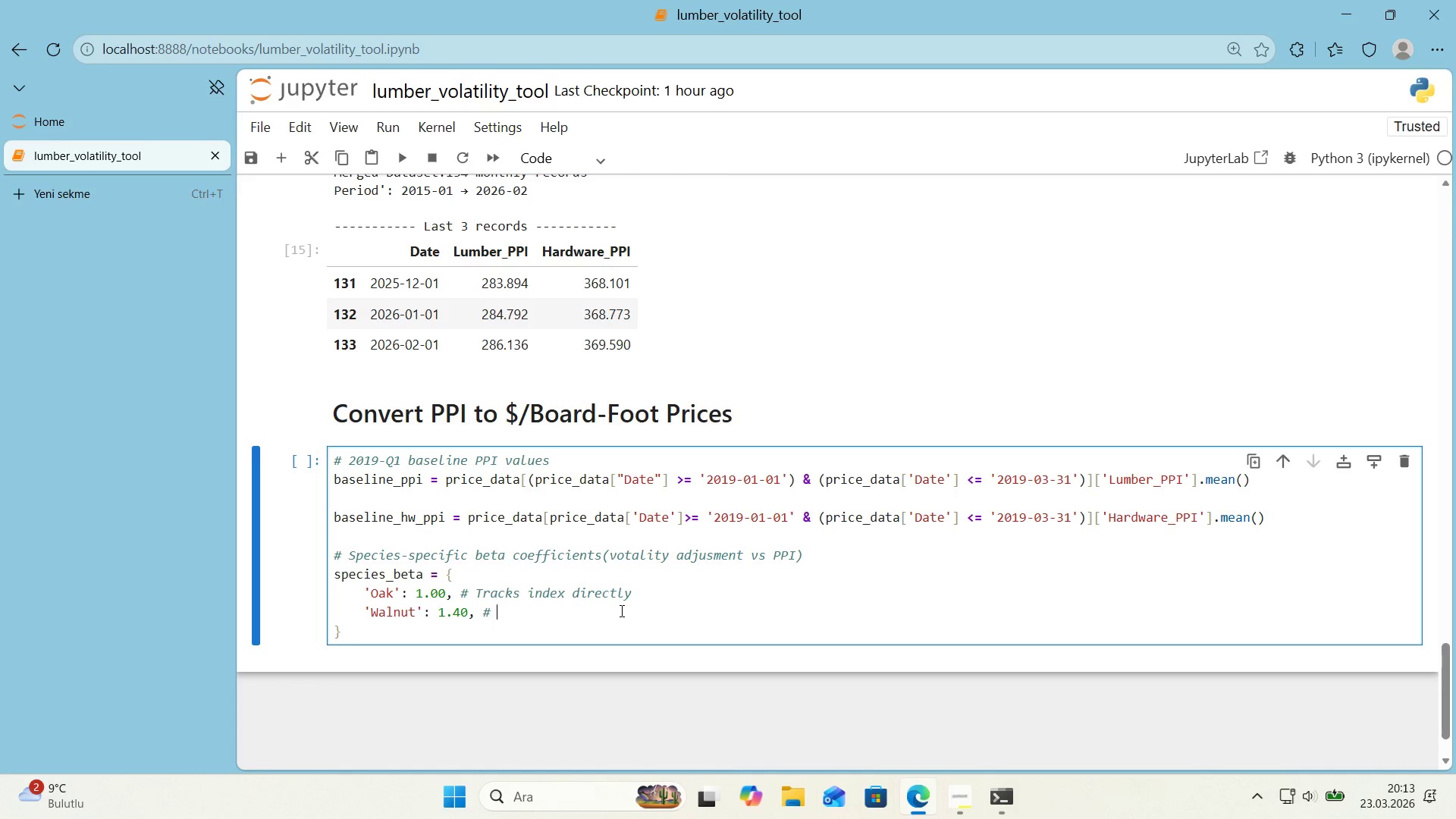 
type( 40% more volat'le *()
 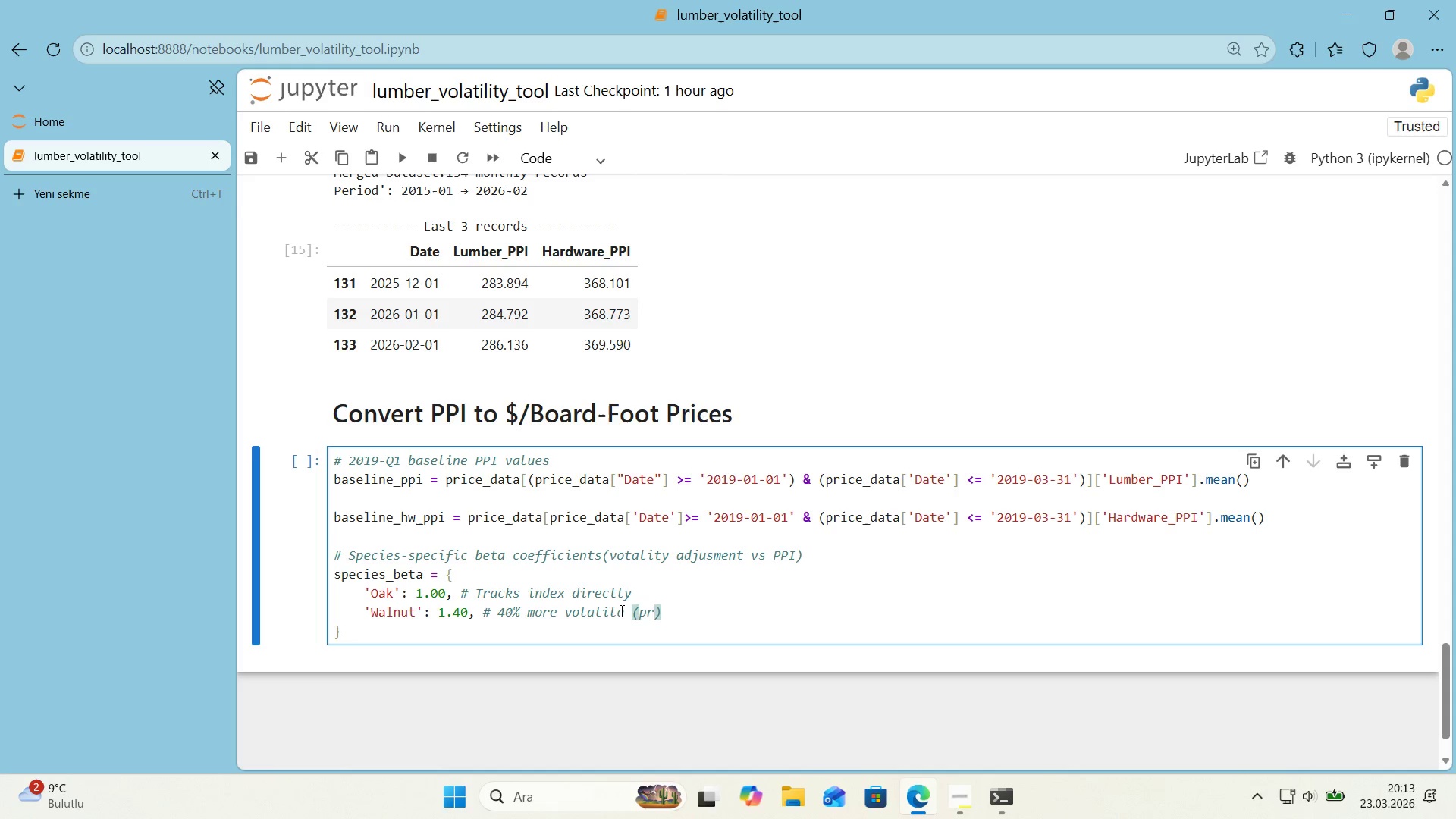 
 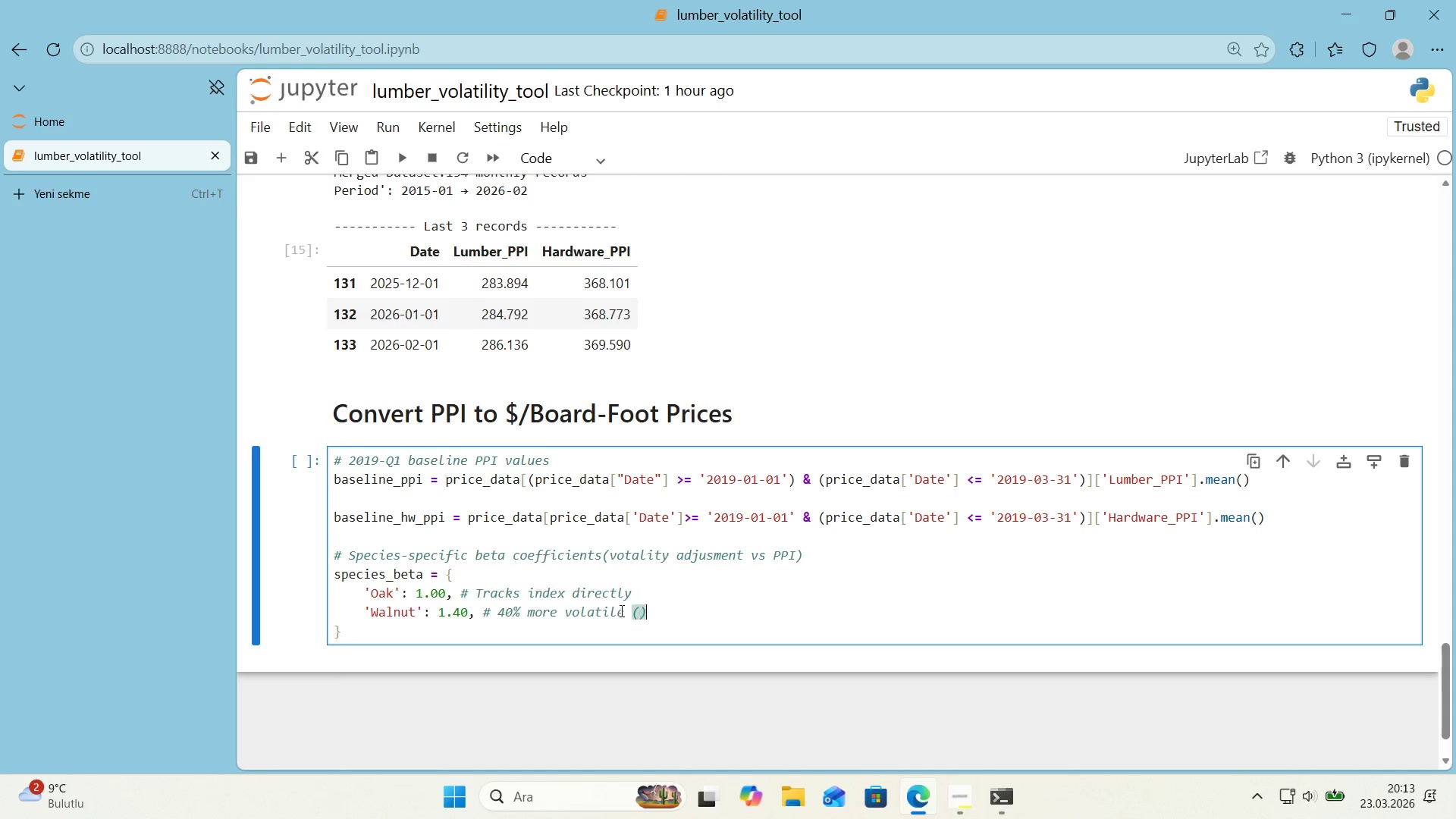 
key(ArrowLeft)
 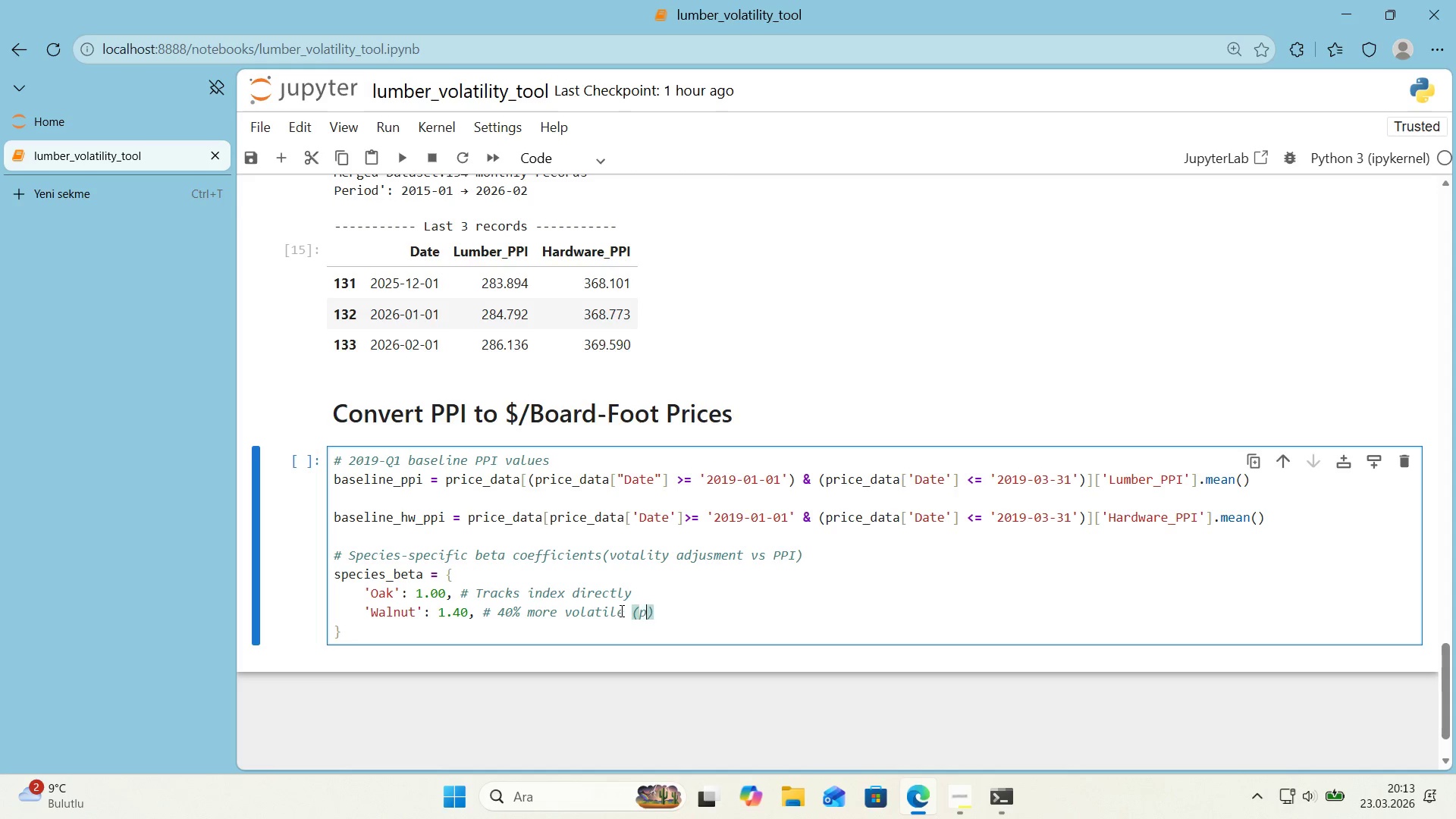 
type(prem'um, supply-constra'ned)
 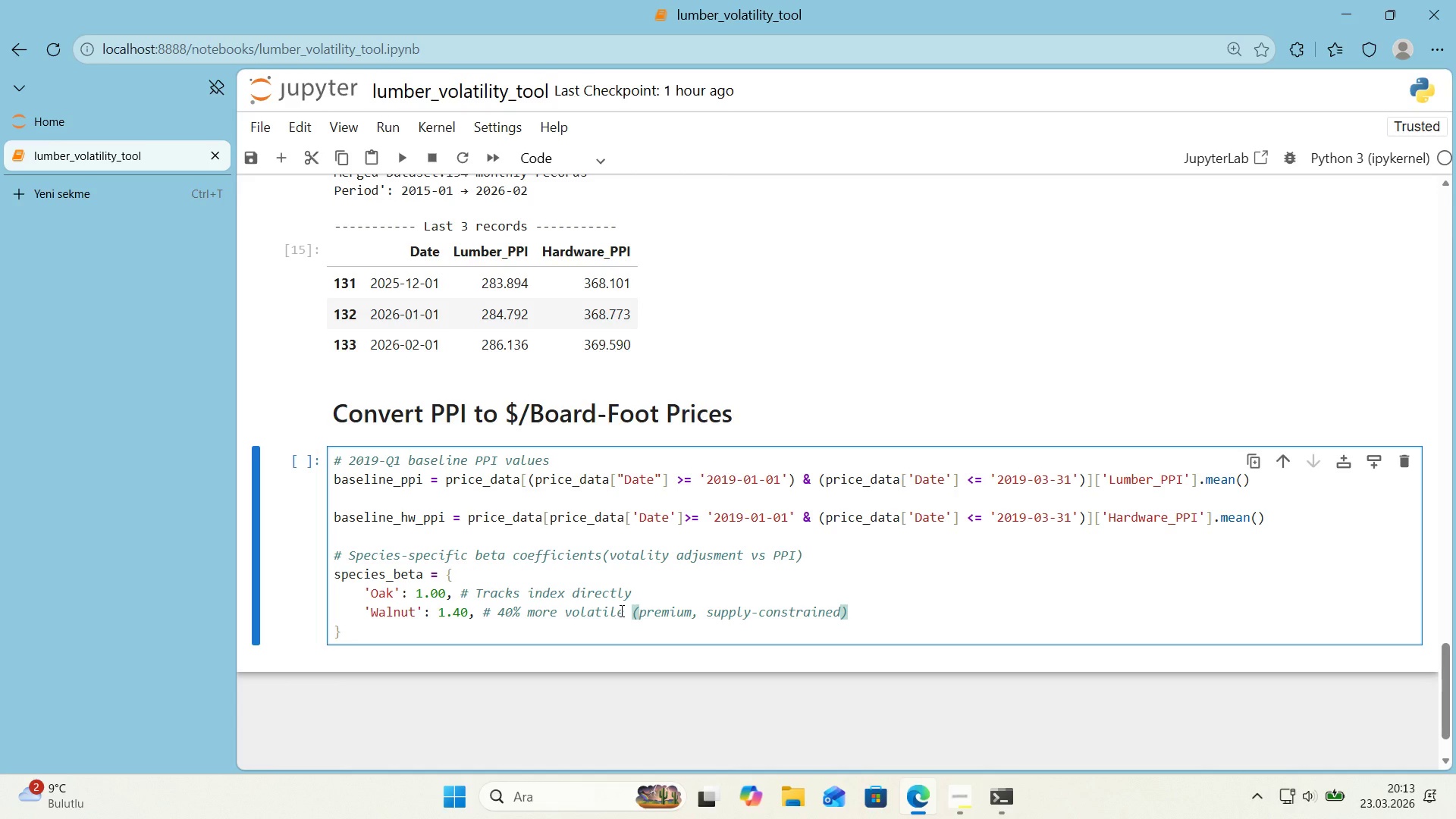 
key(ArrowRight)
 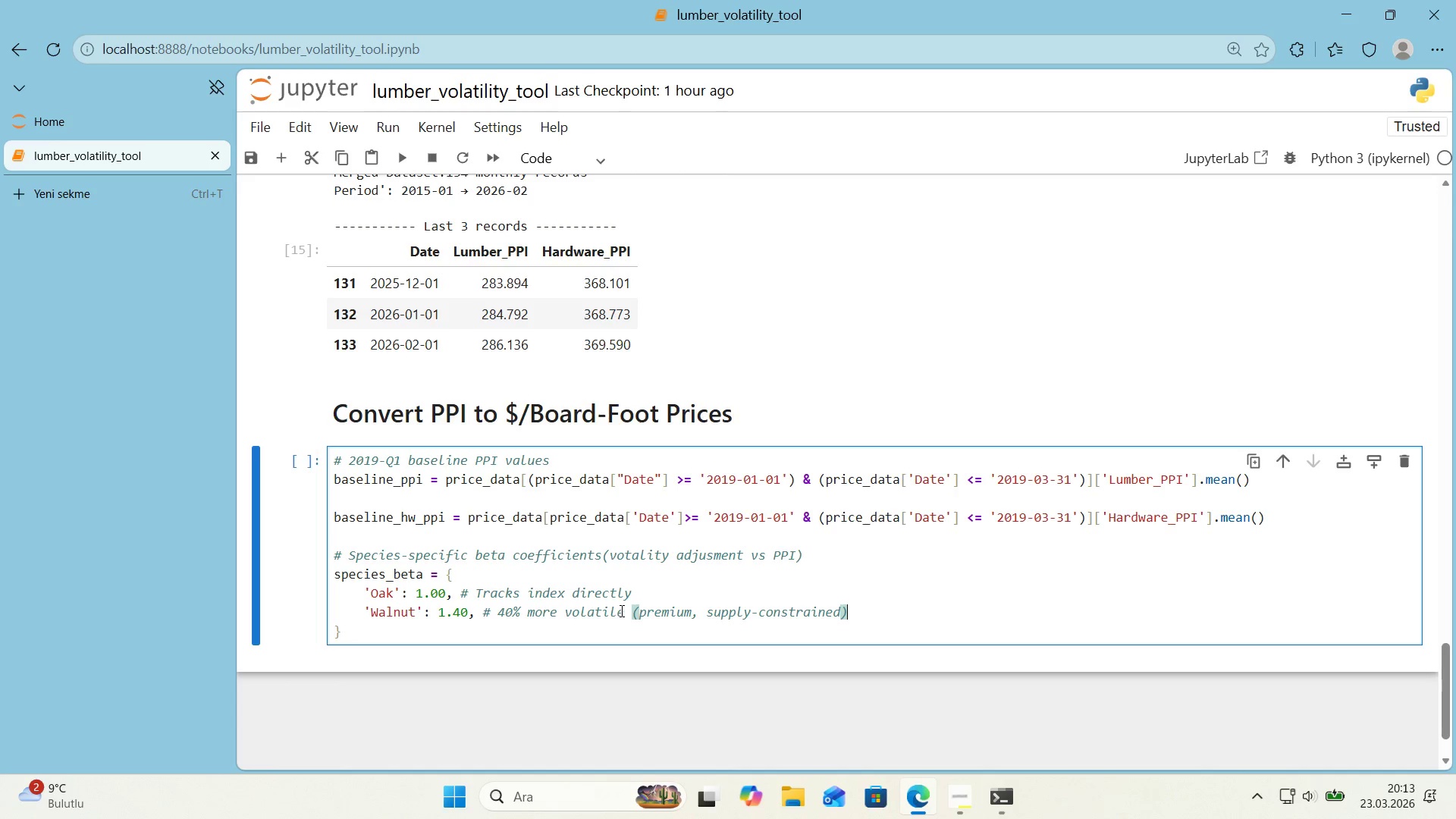 
key(Enter)
 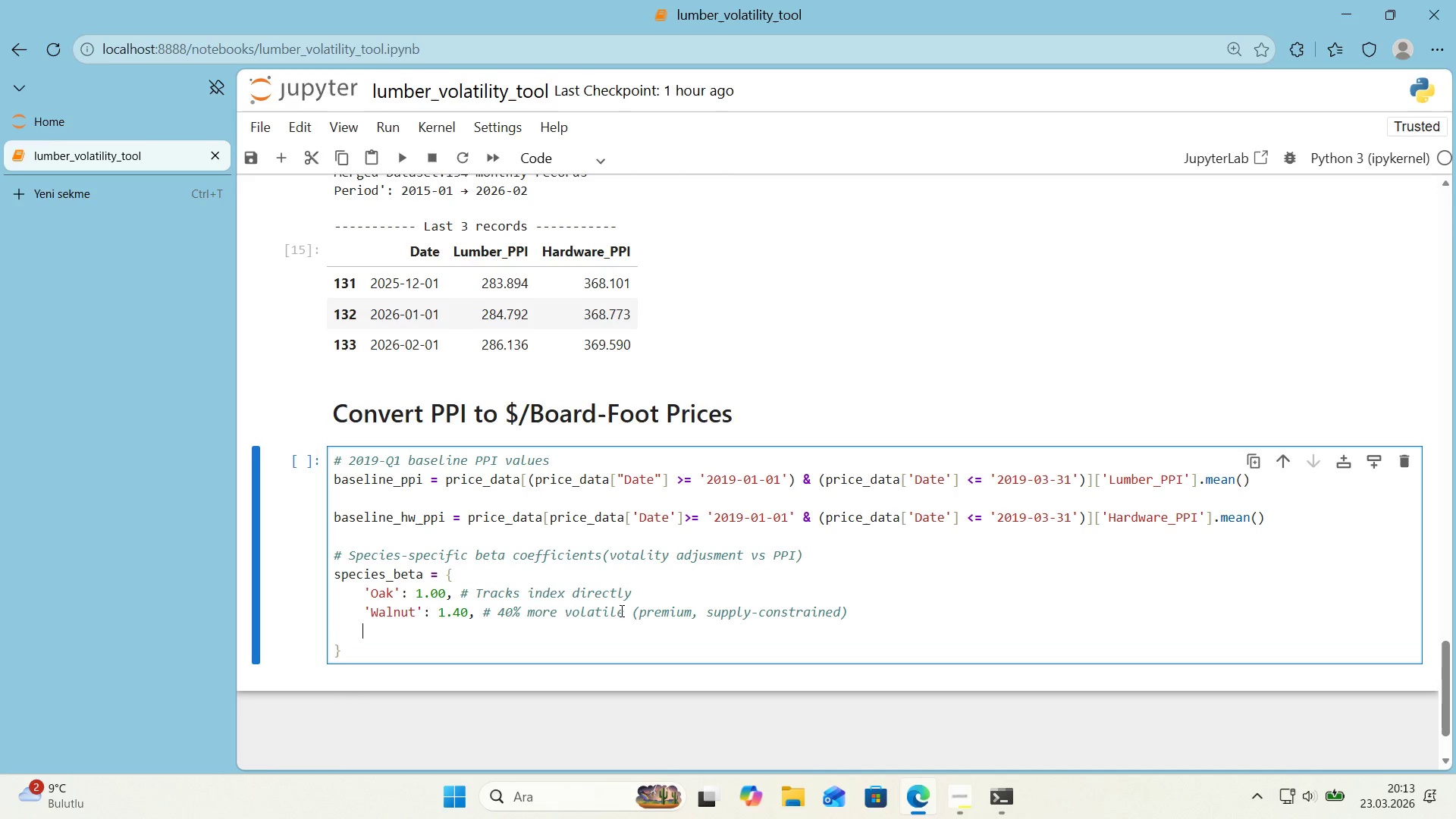 
type(@@)
 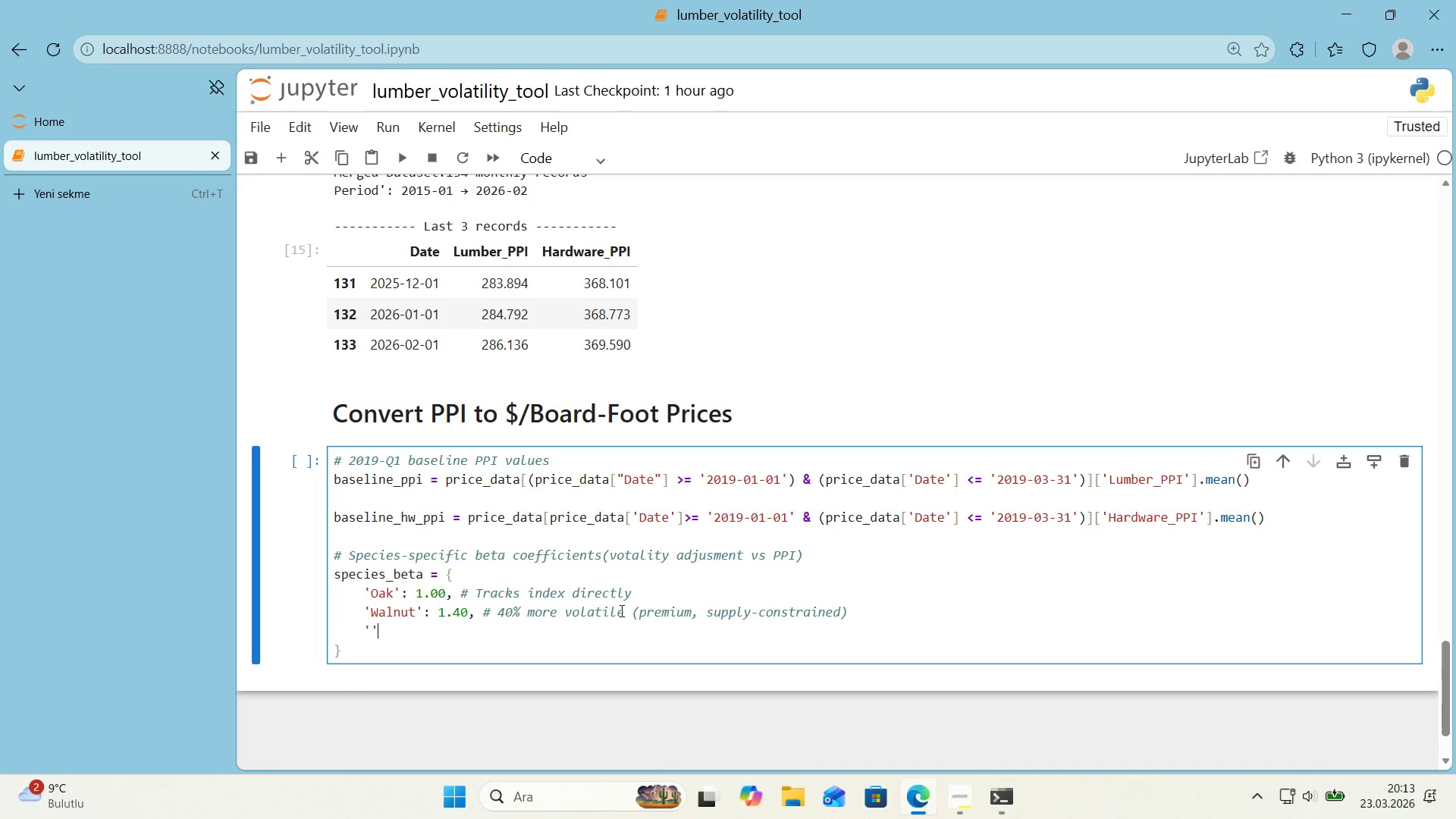 
key(ArrowLeft)
 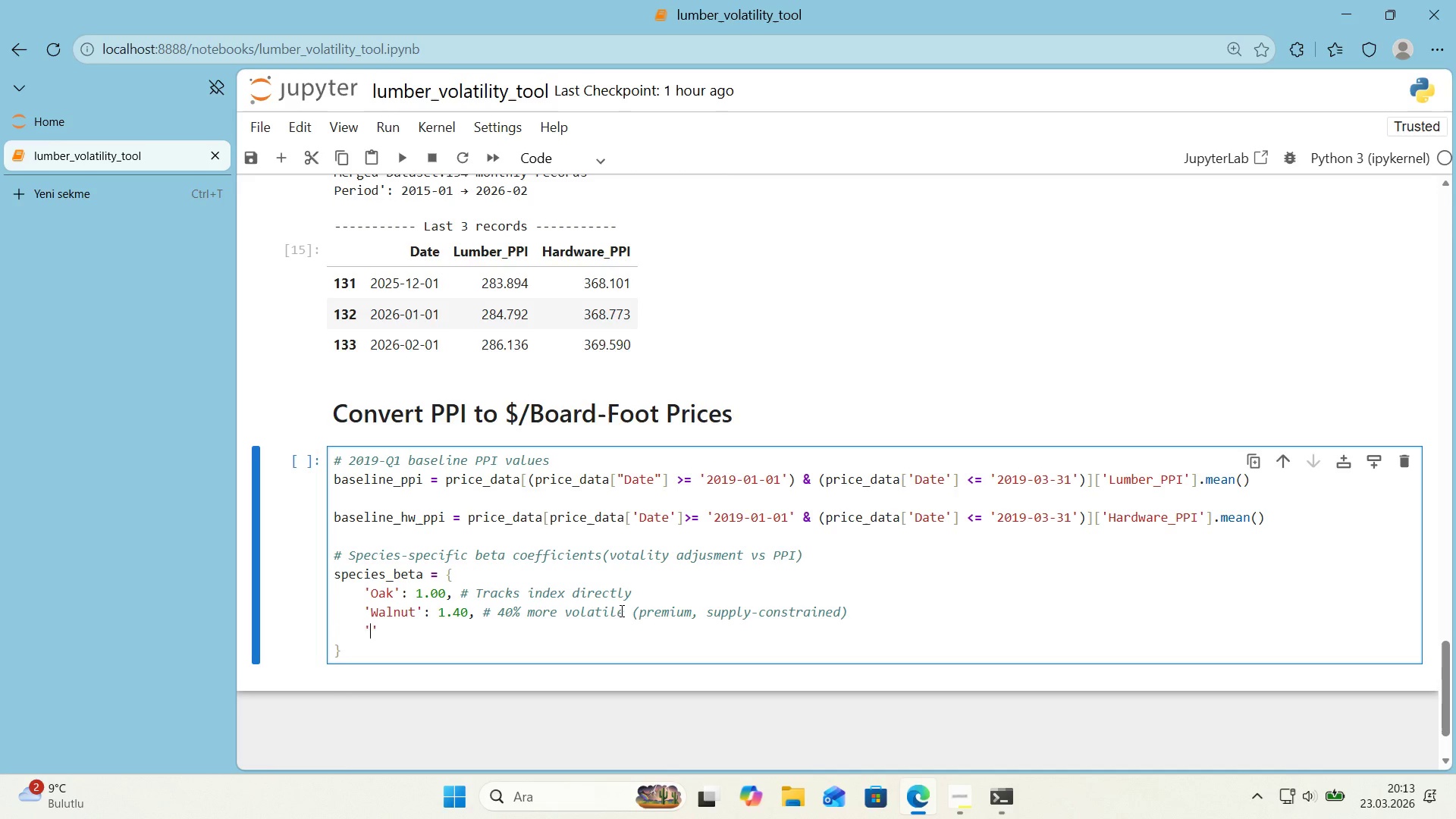 
type(Maple>)
 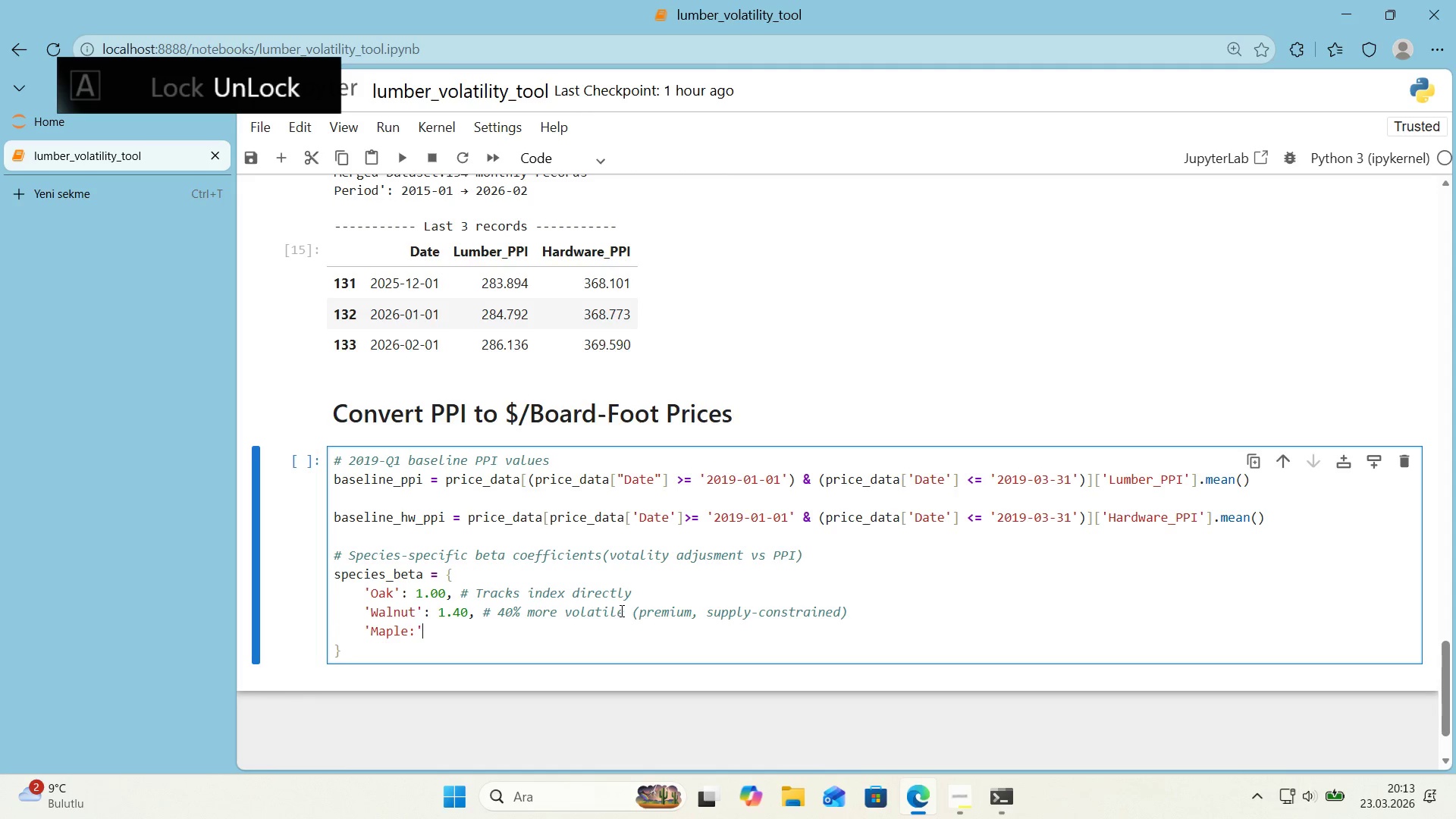 
key(ArrowRight)
 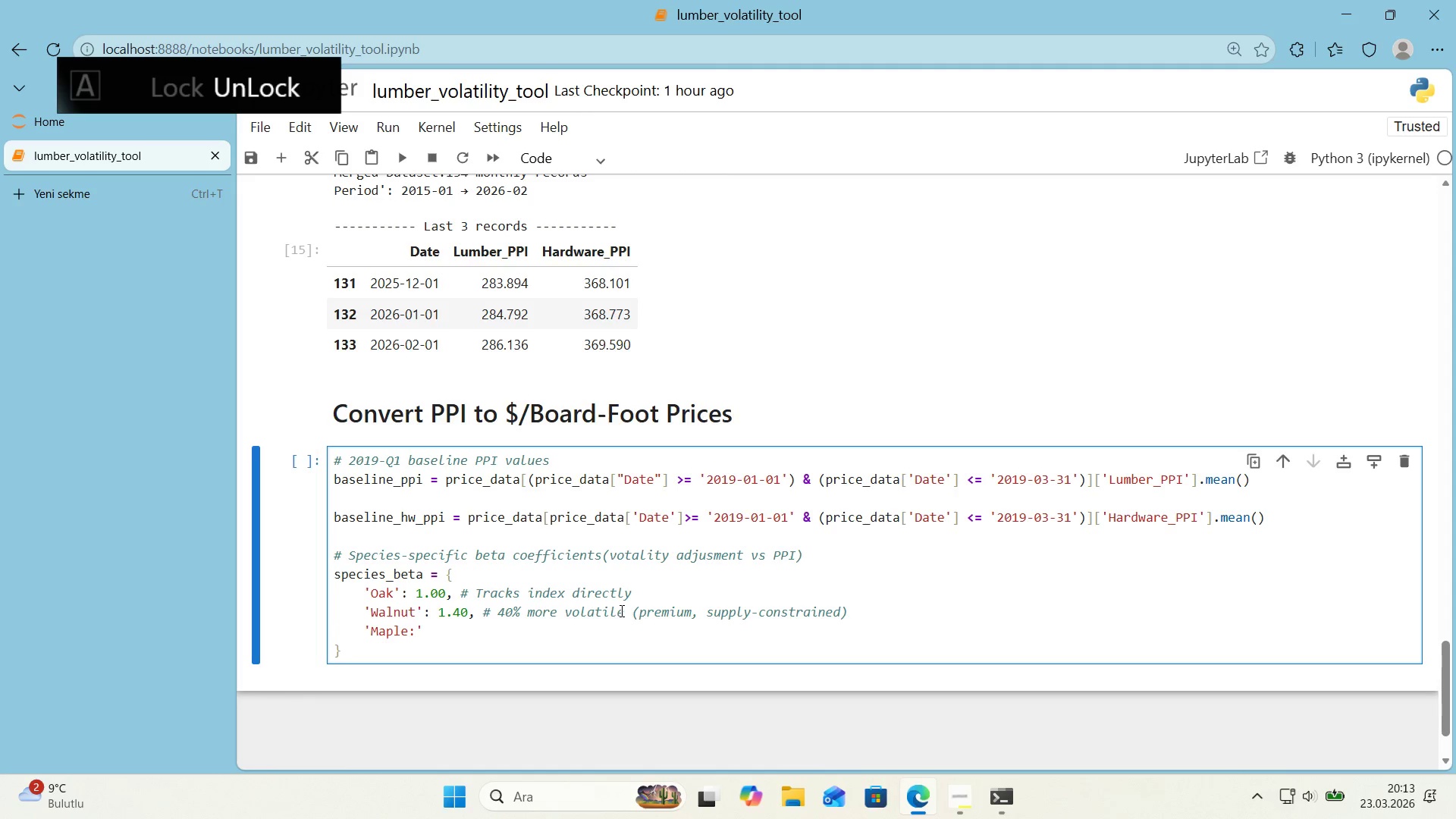 
key(Space)
 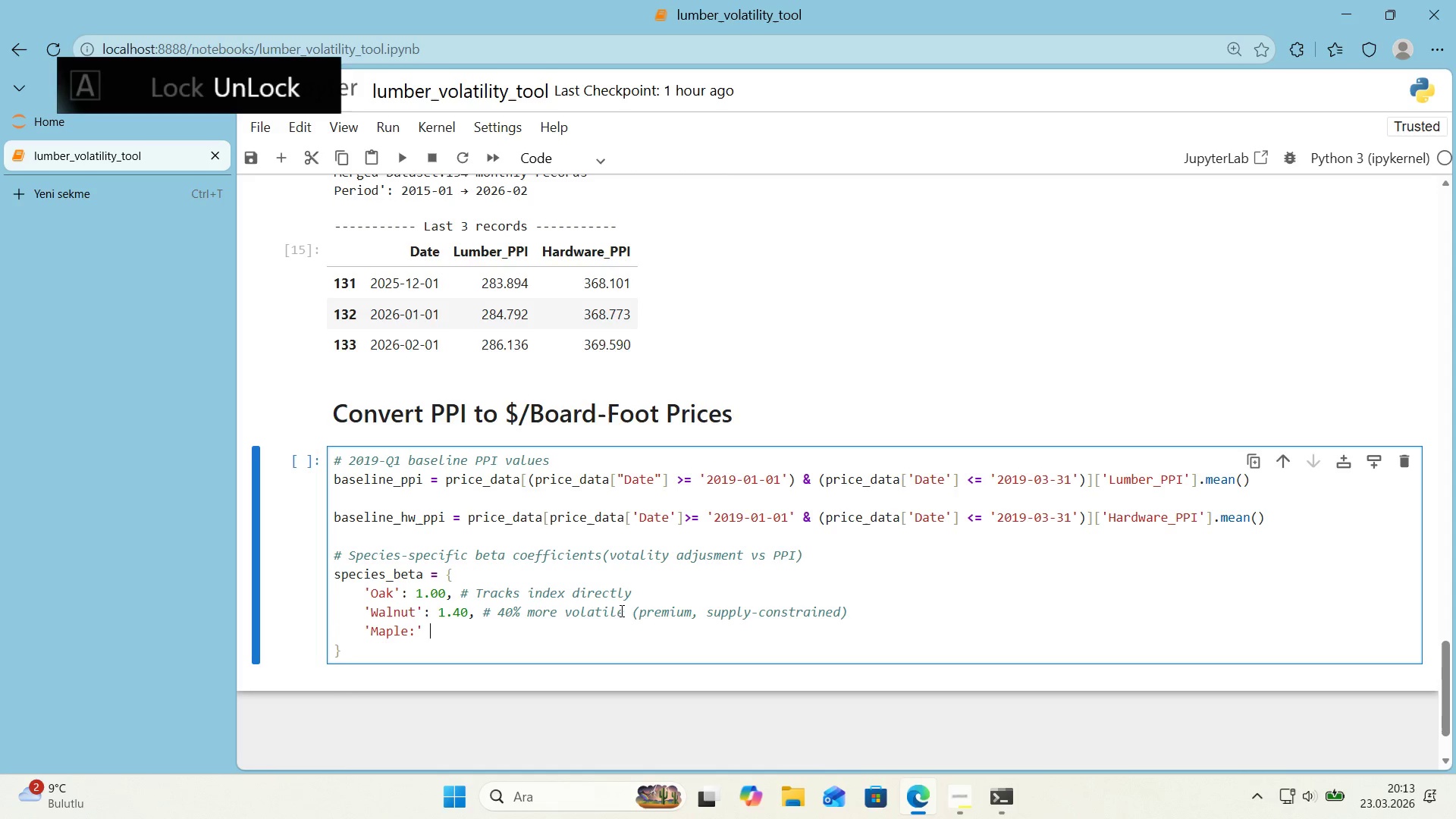 
key(Numpad0)
 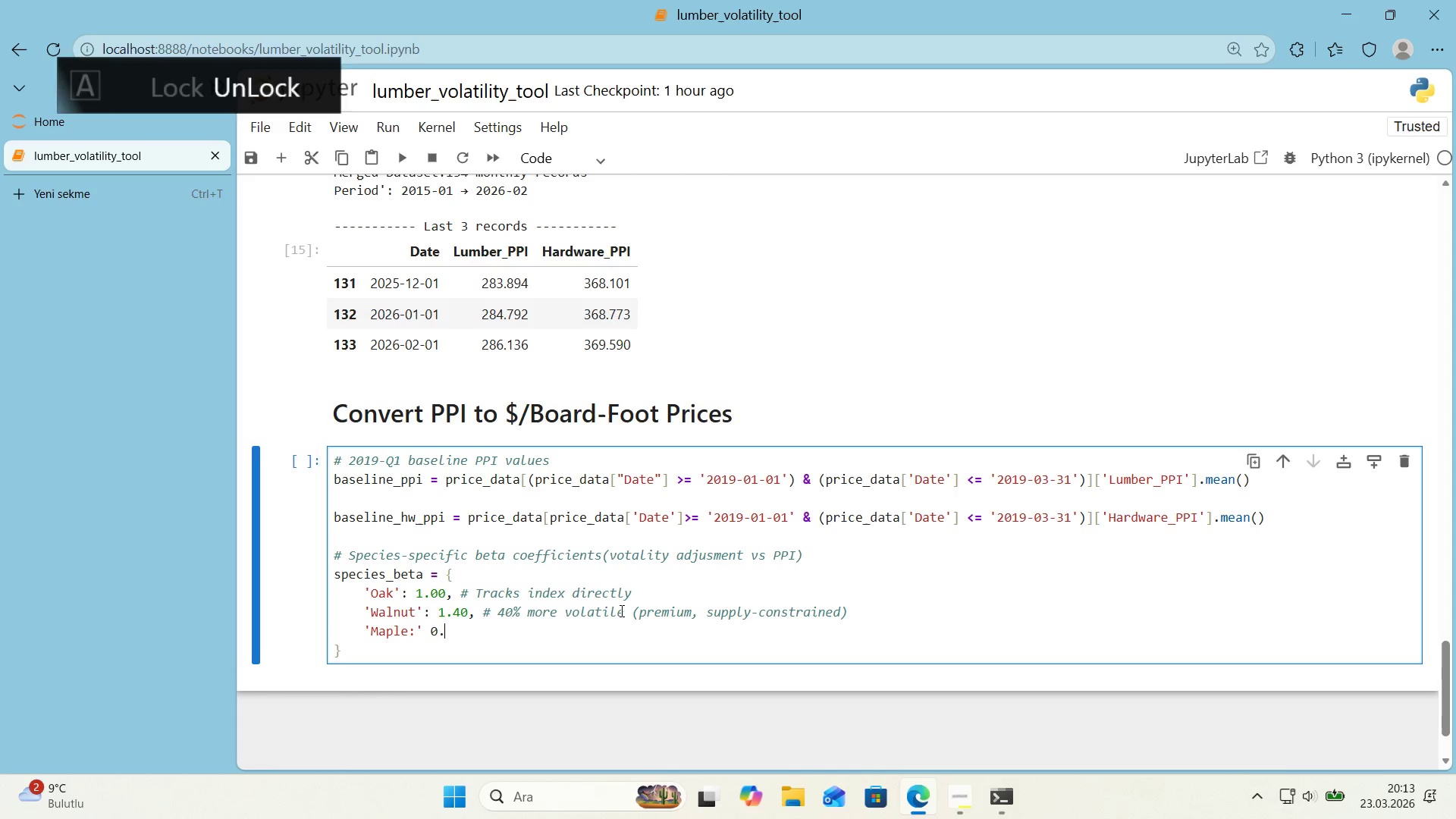 
key(Period)
 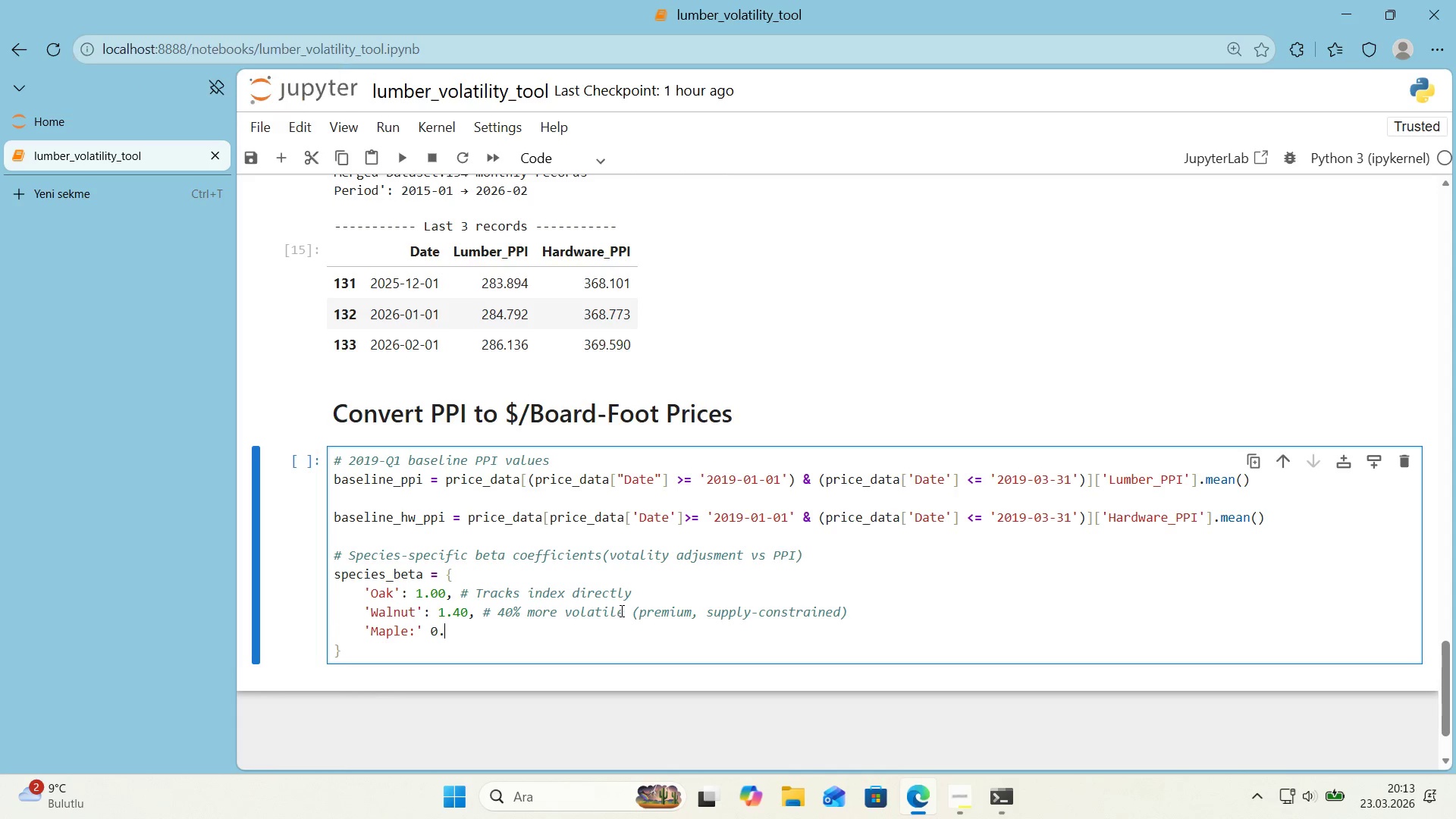 
key(Numpad8)
 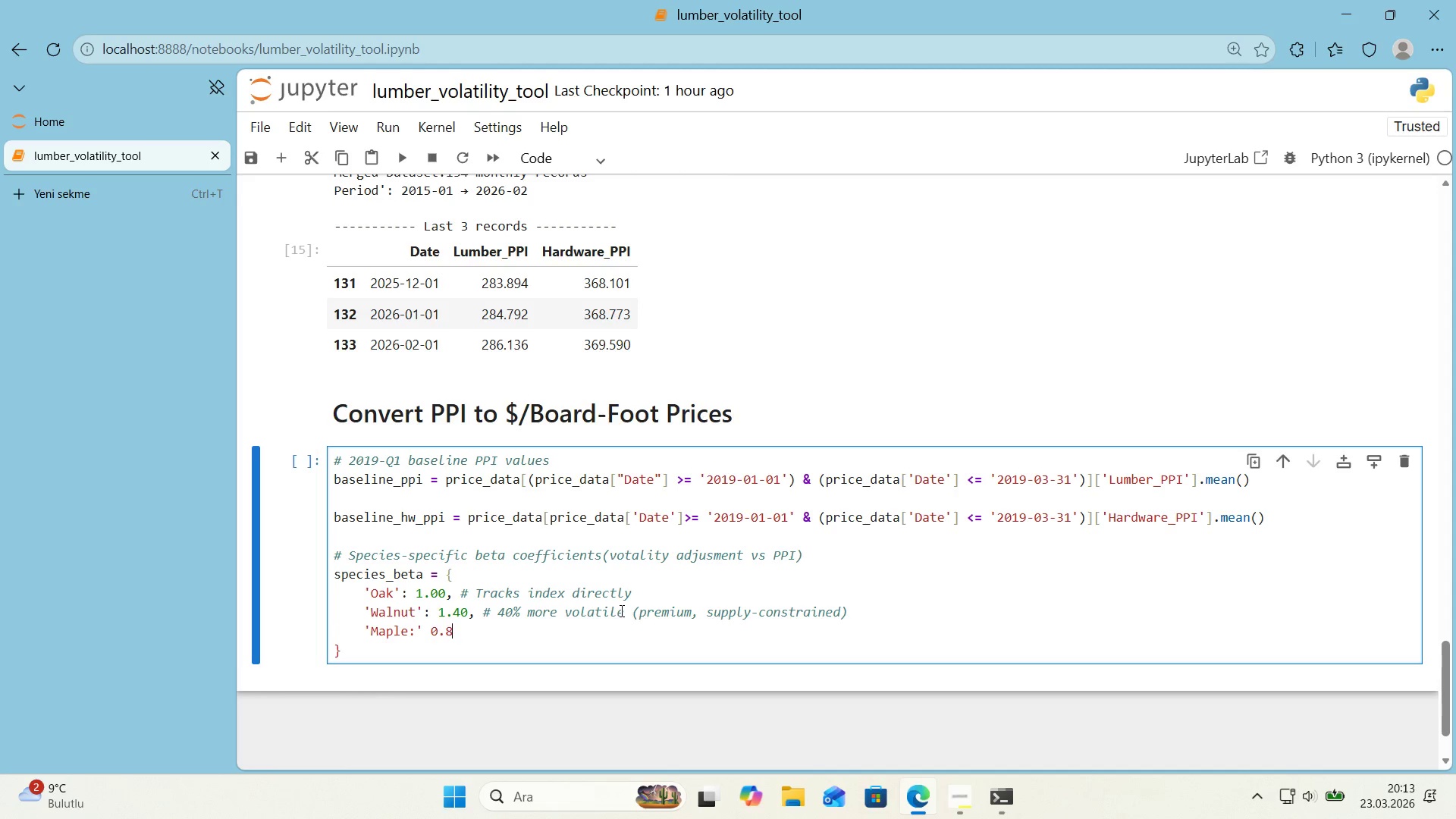 
key(Numpad5)
 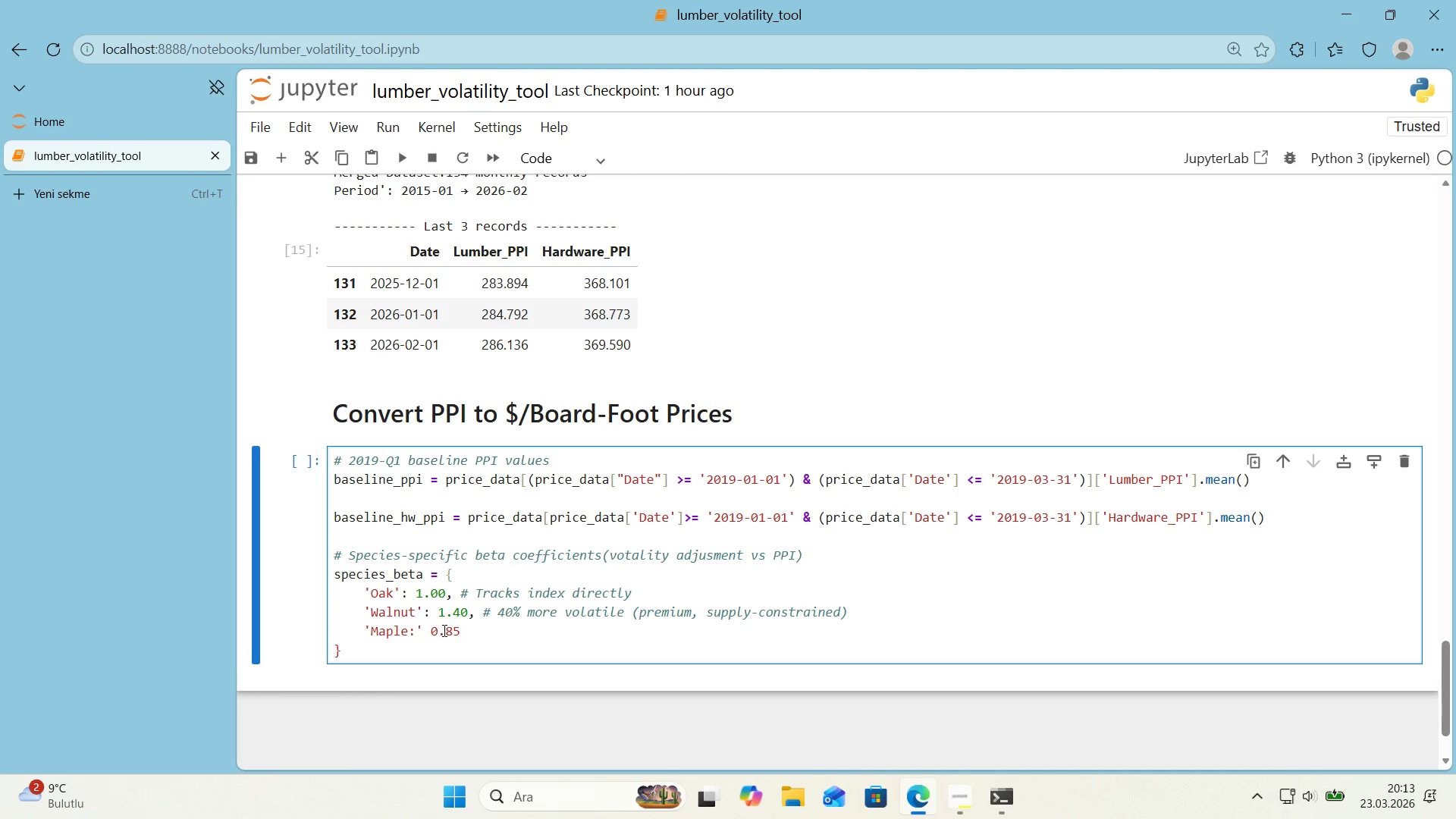 
left_click_drag(start_coordinate=[414, 634], to_coordinate=[410, 635])
 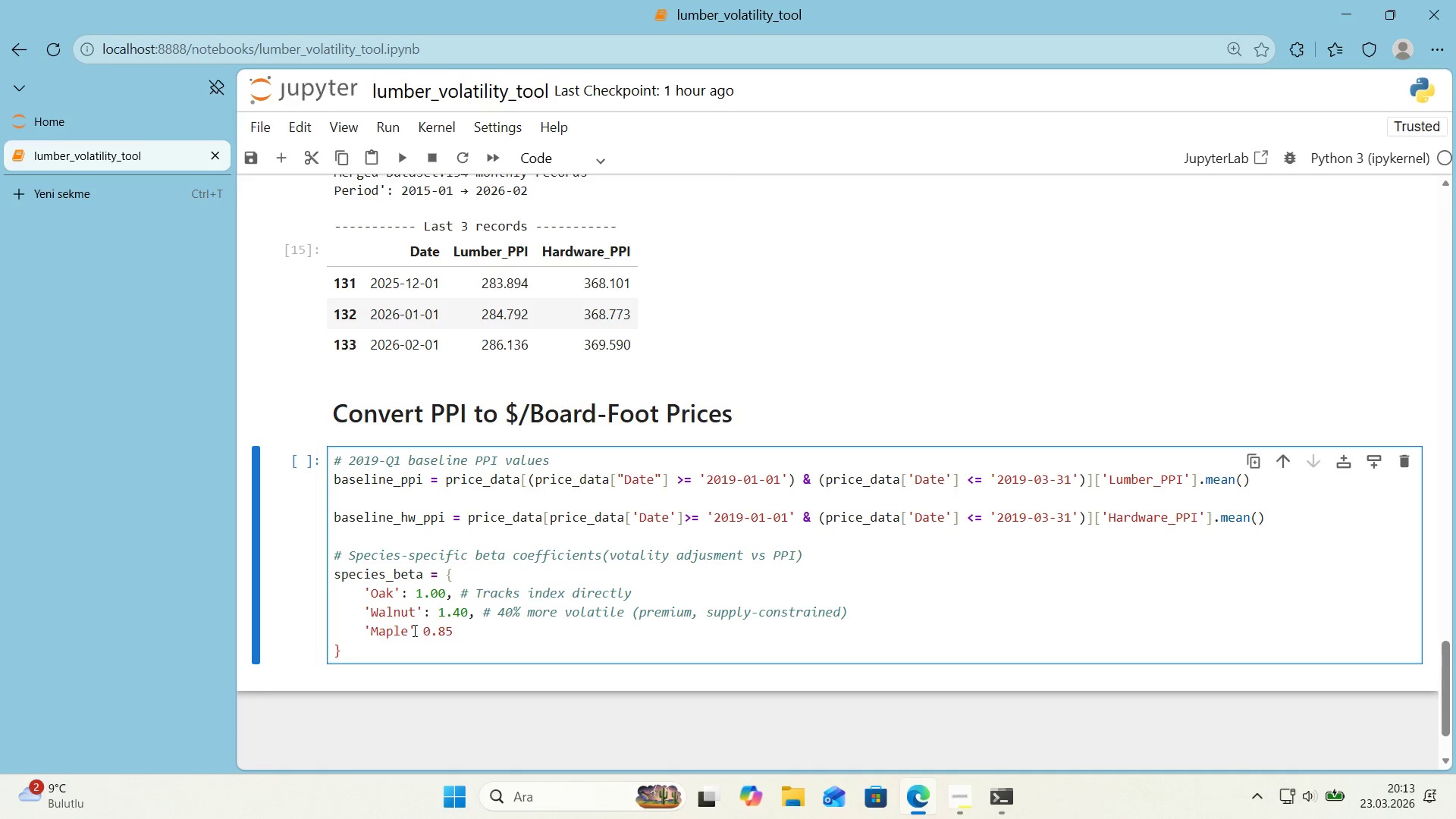 
key(Control+ControlLeft)
 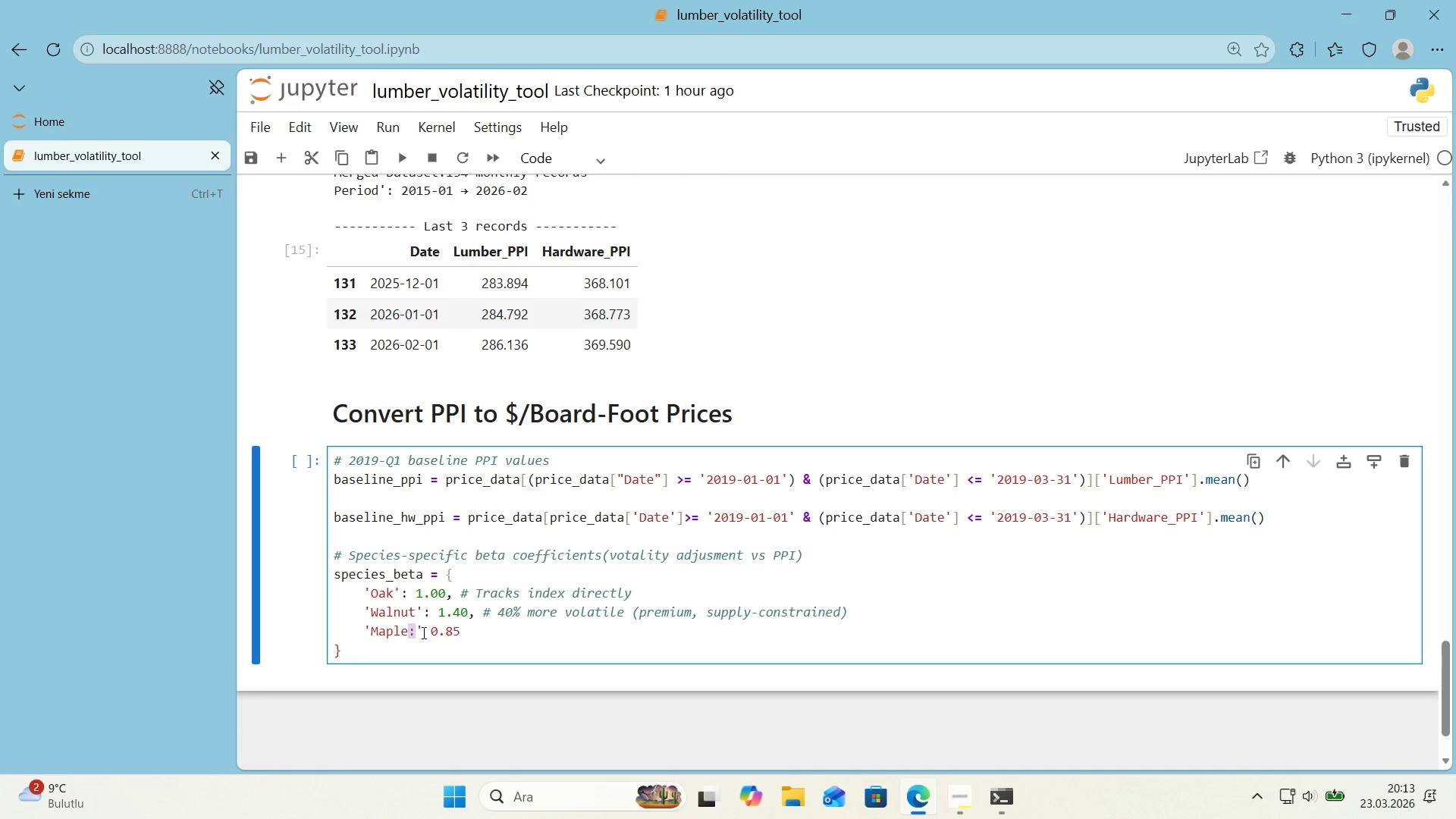 
key(Control+X)
 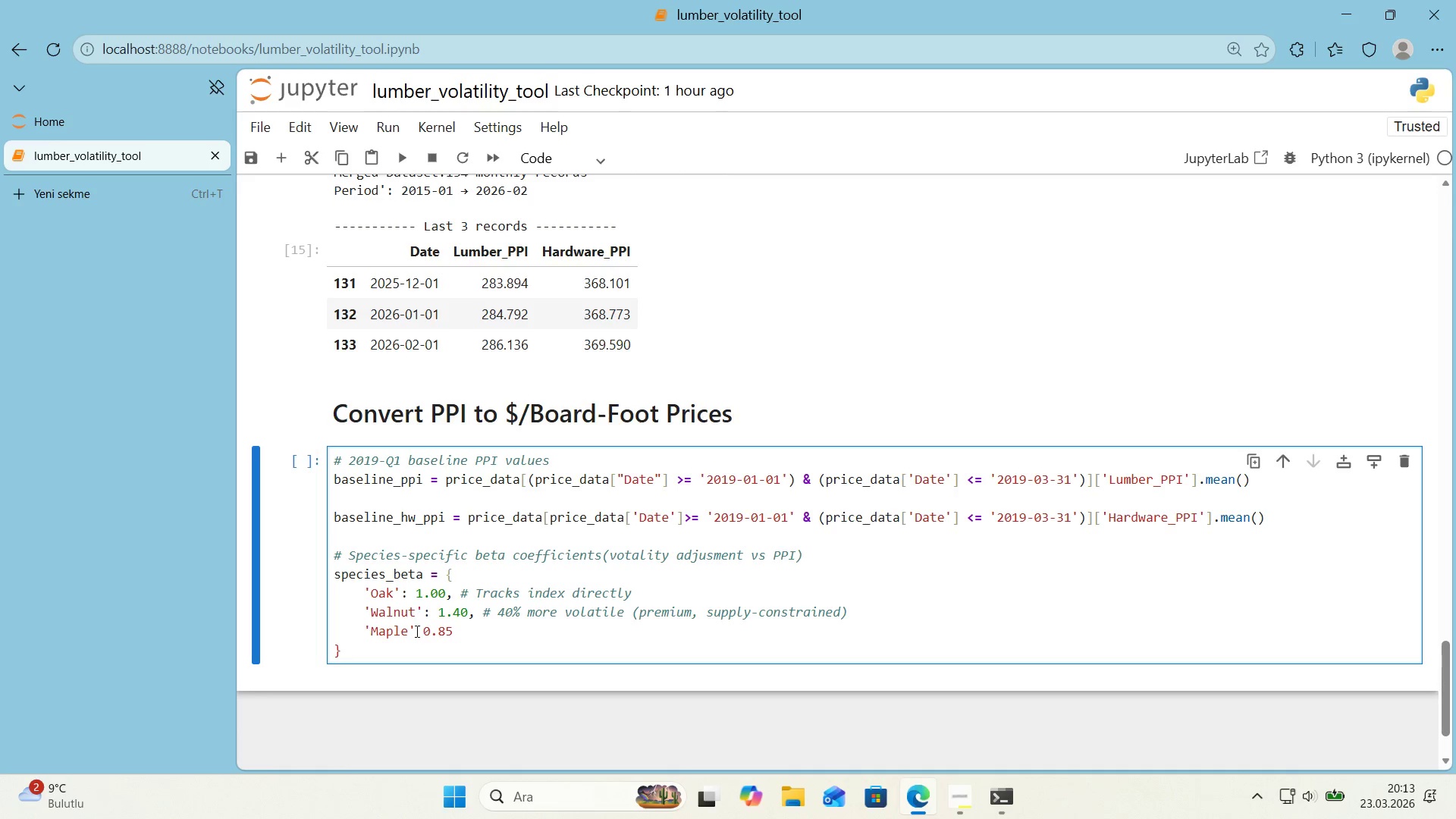 
left_click([413, 630])
 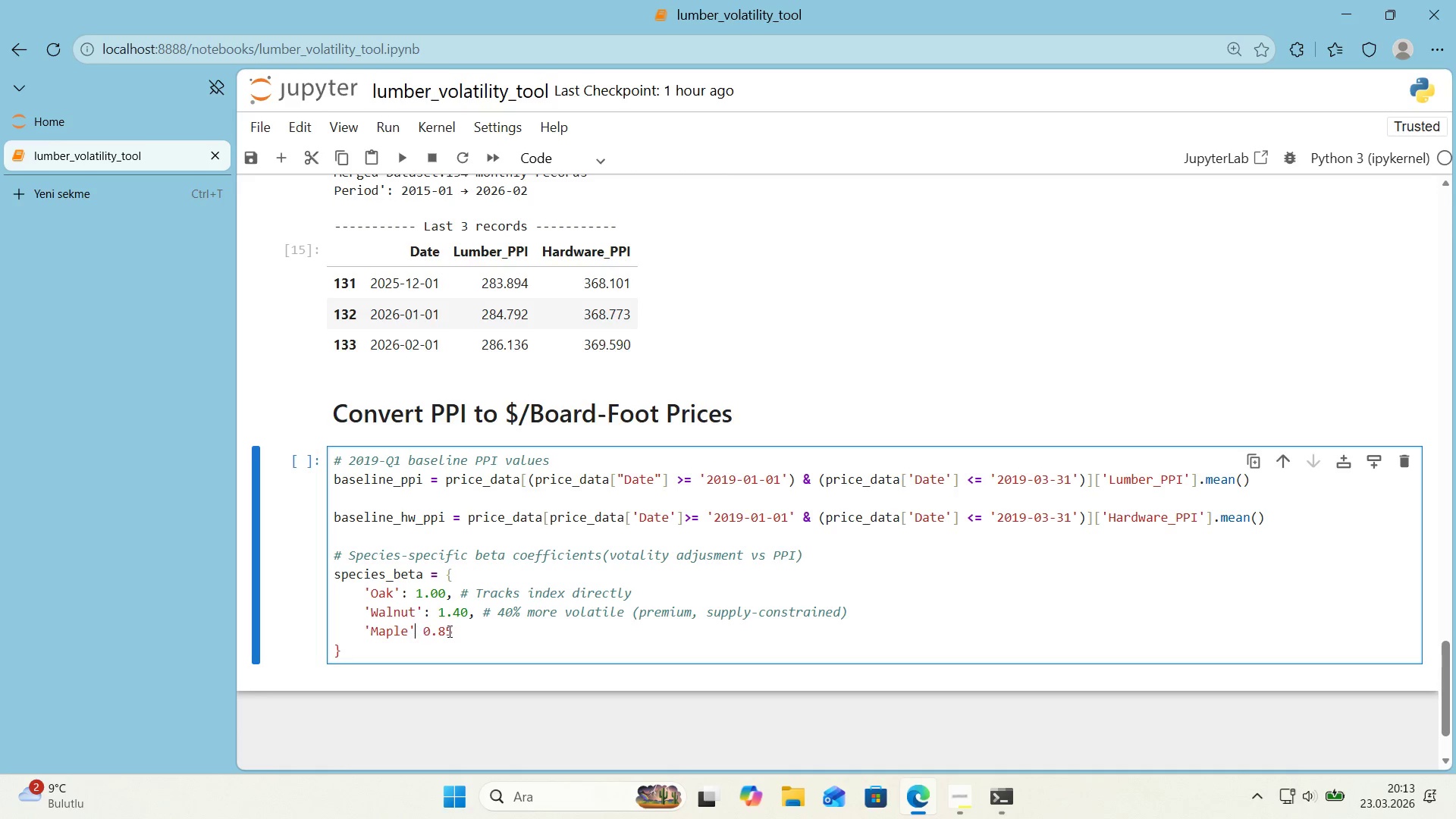 
key(Control+ControlLeft)
 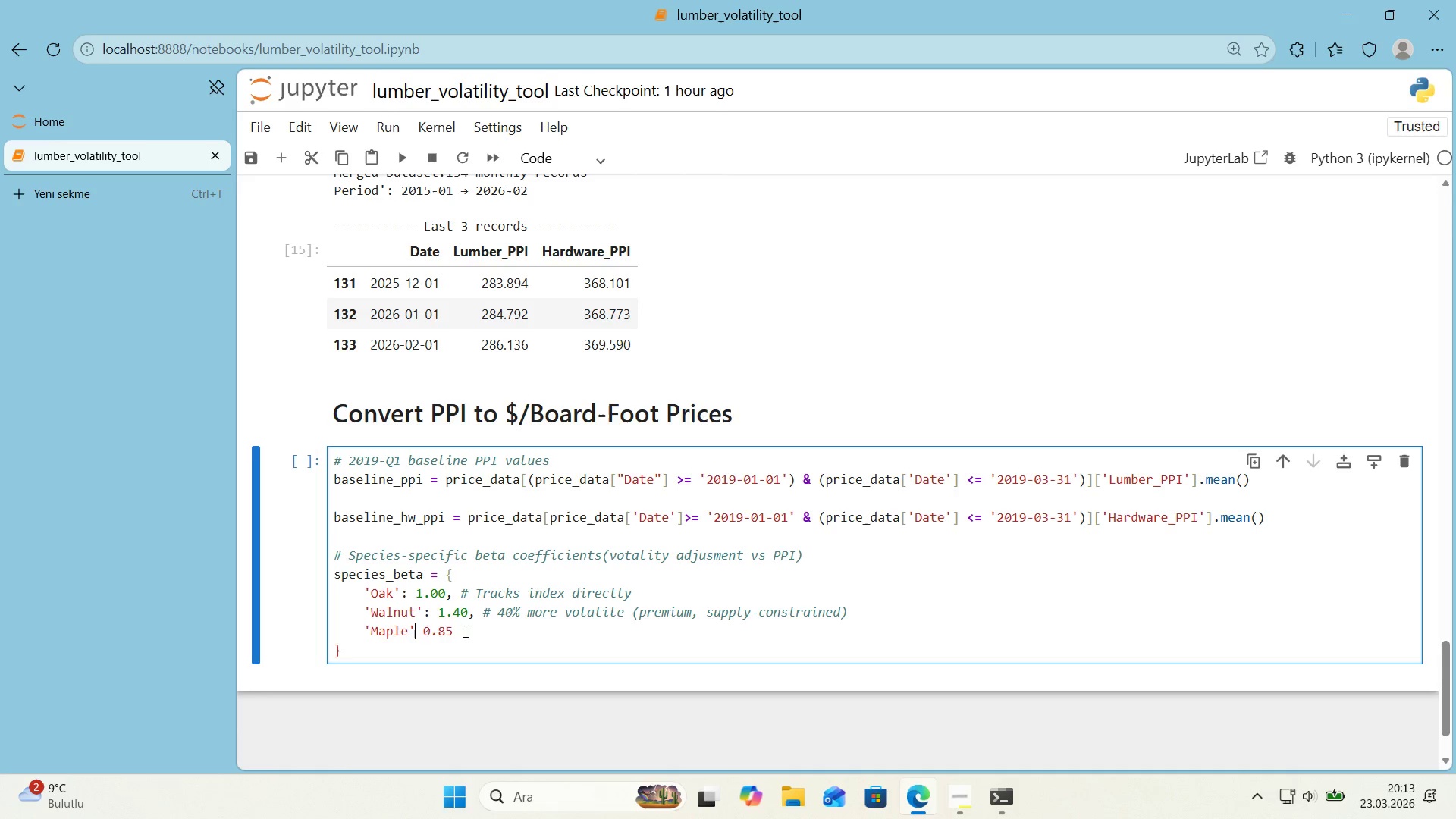 
key(Control+V)
 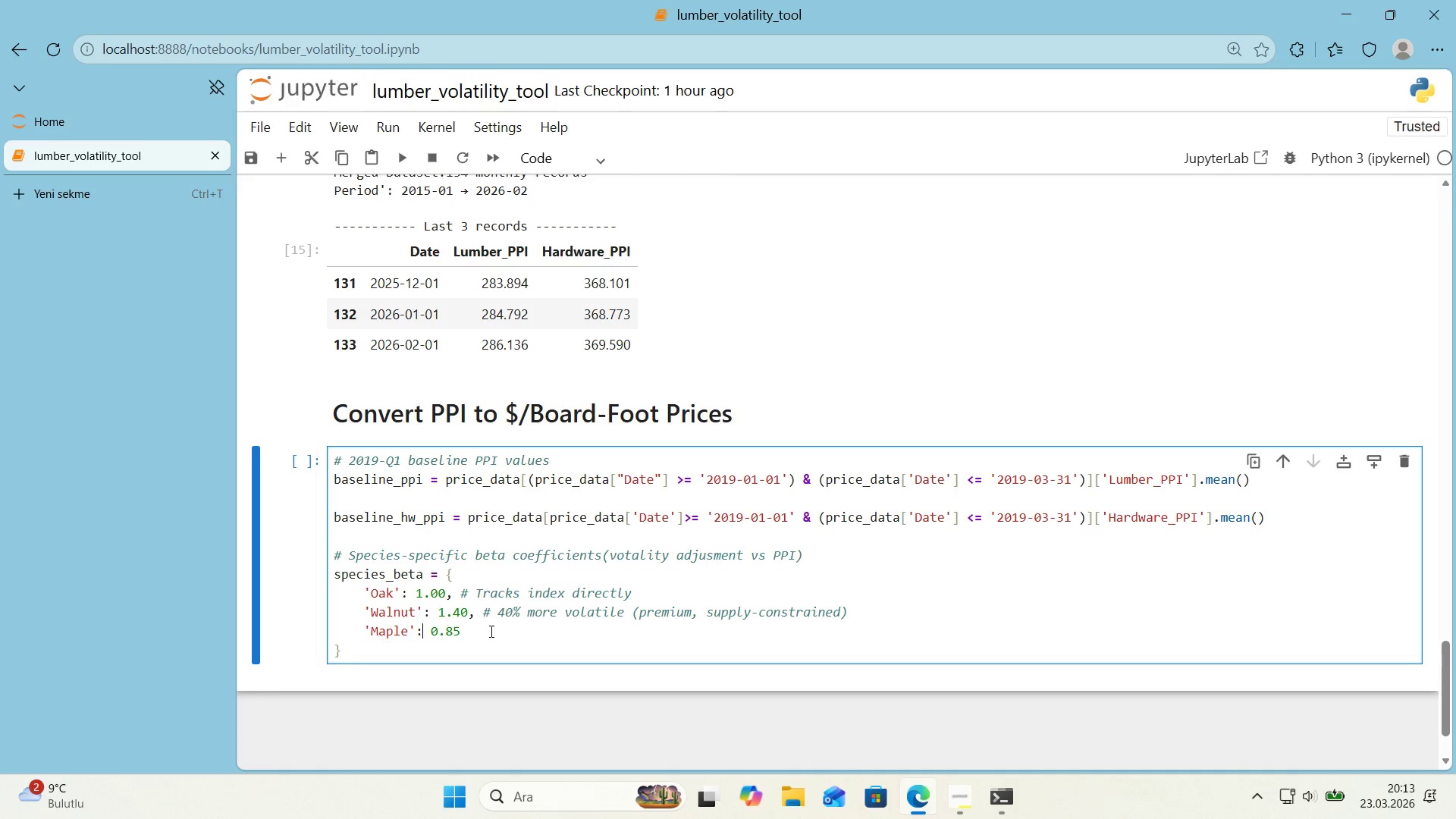 
left_click([490, 631])
 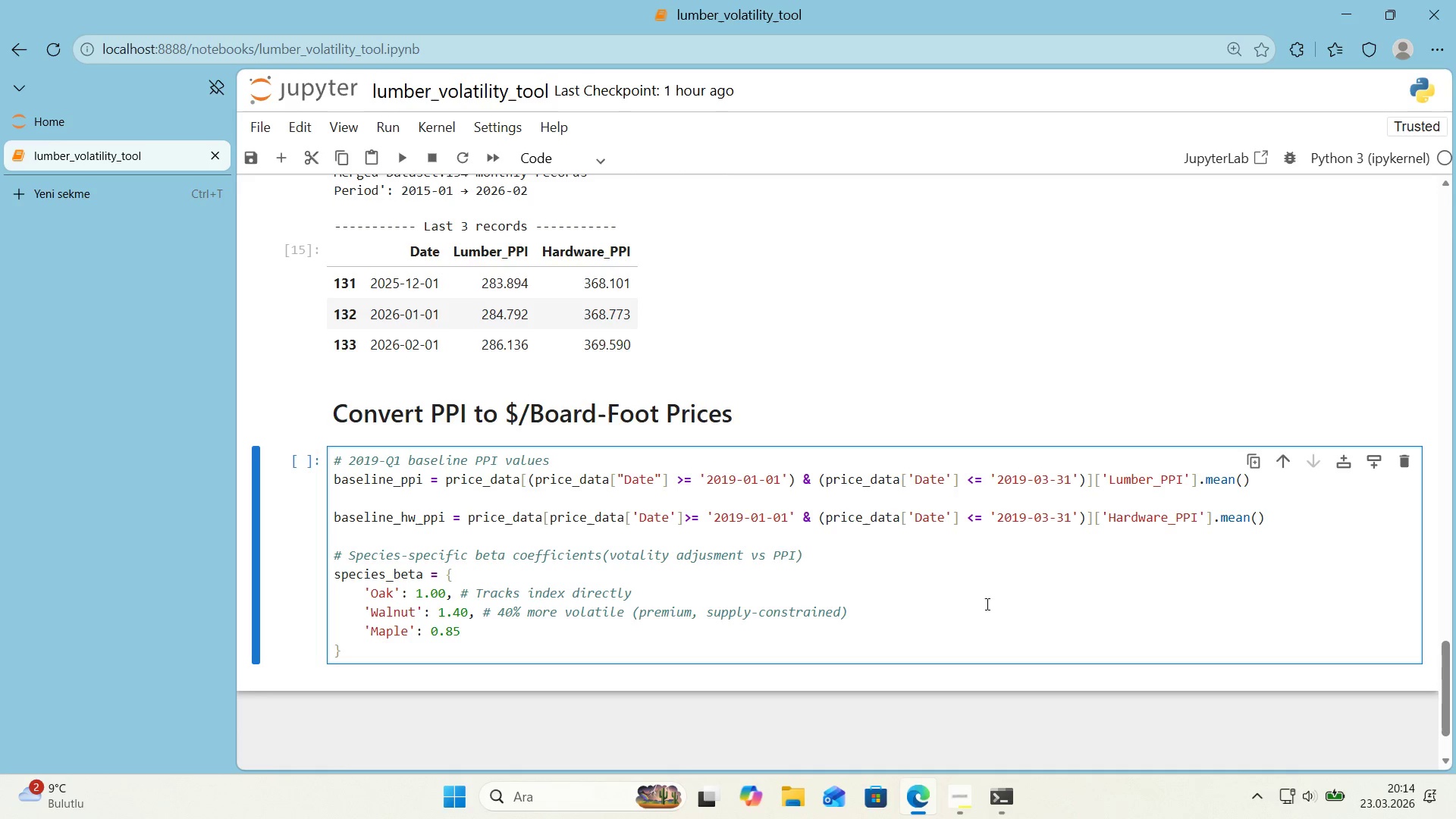 
key(Comma)
 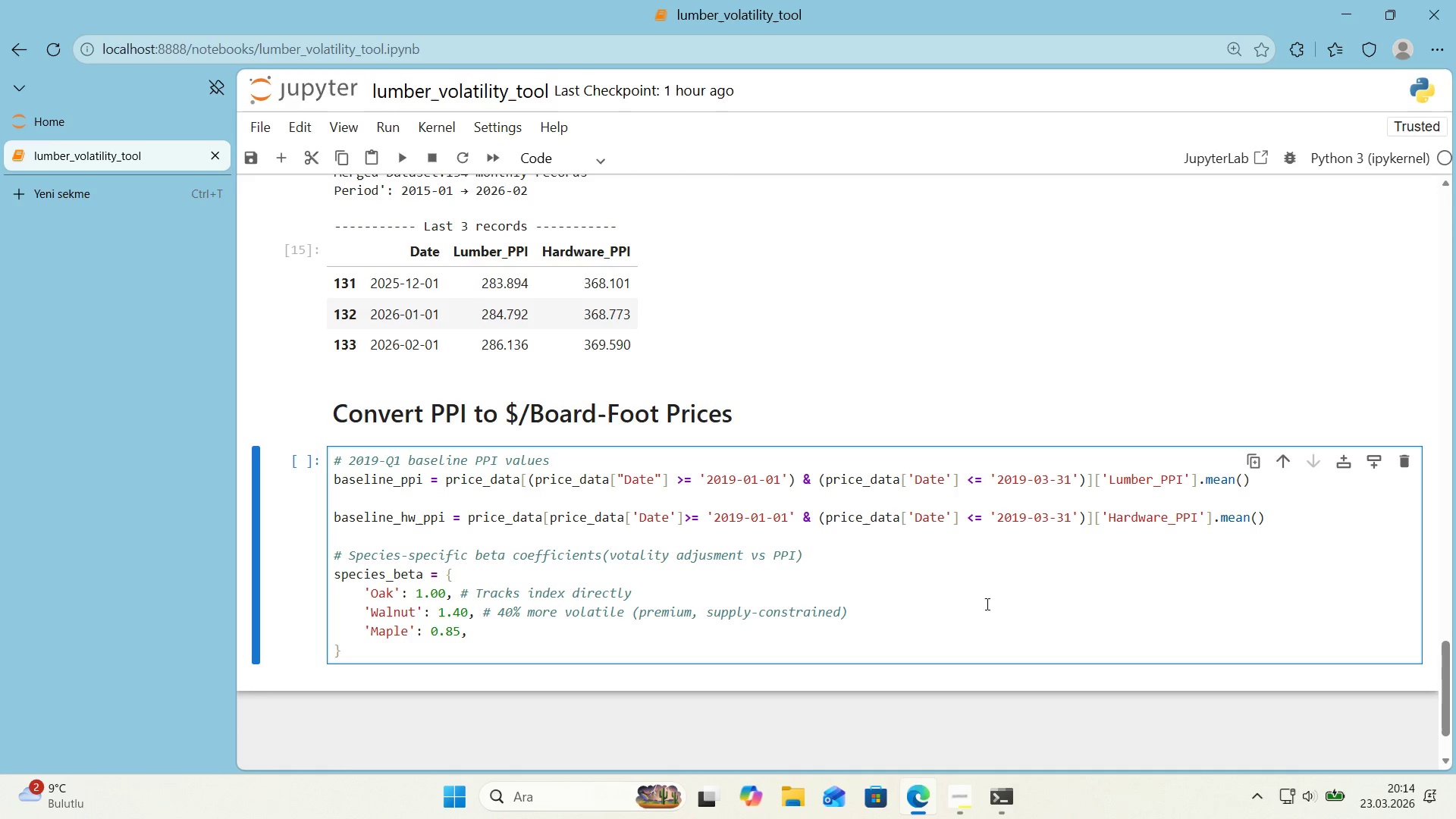 
key(Space)
 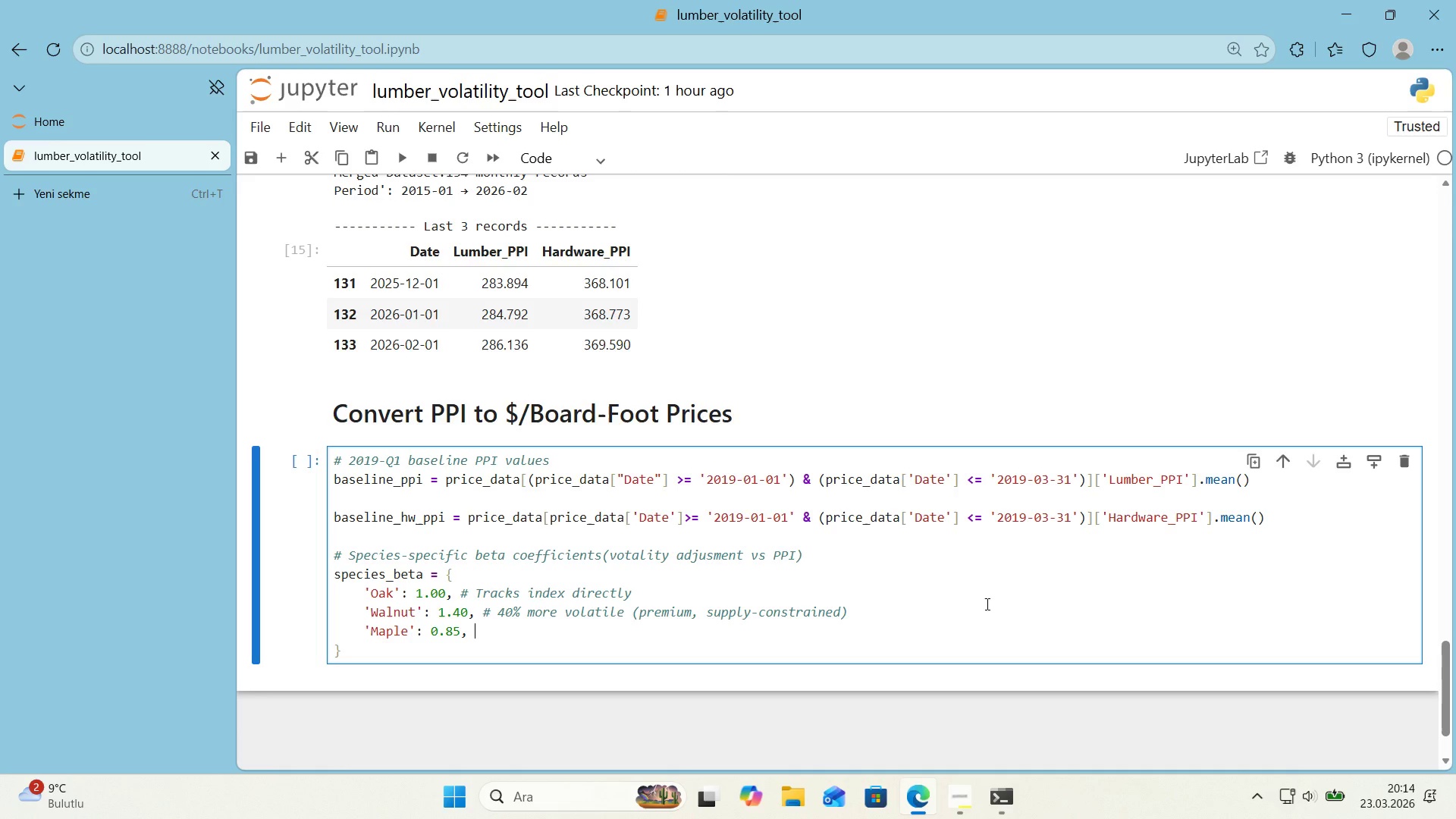 
hold_key(key=ShiftRight, duration=1.09)
 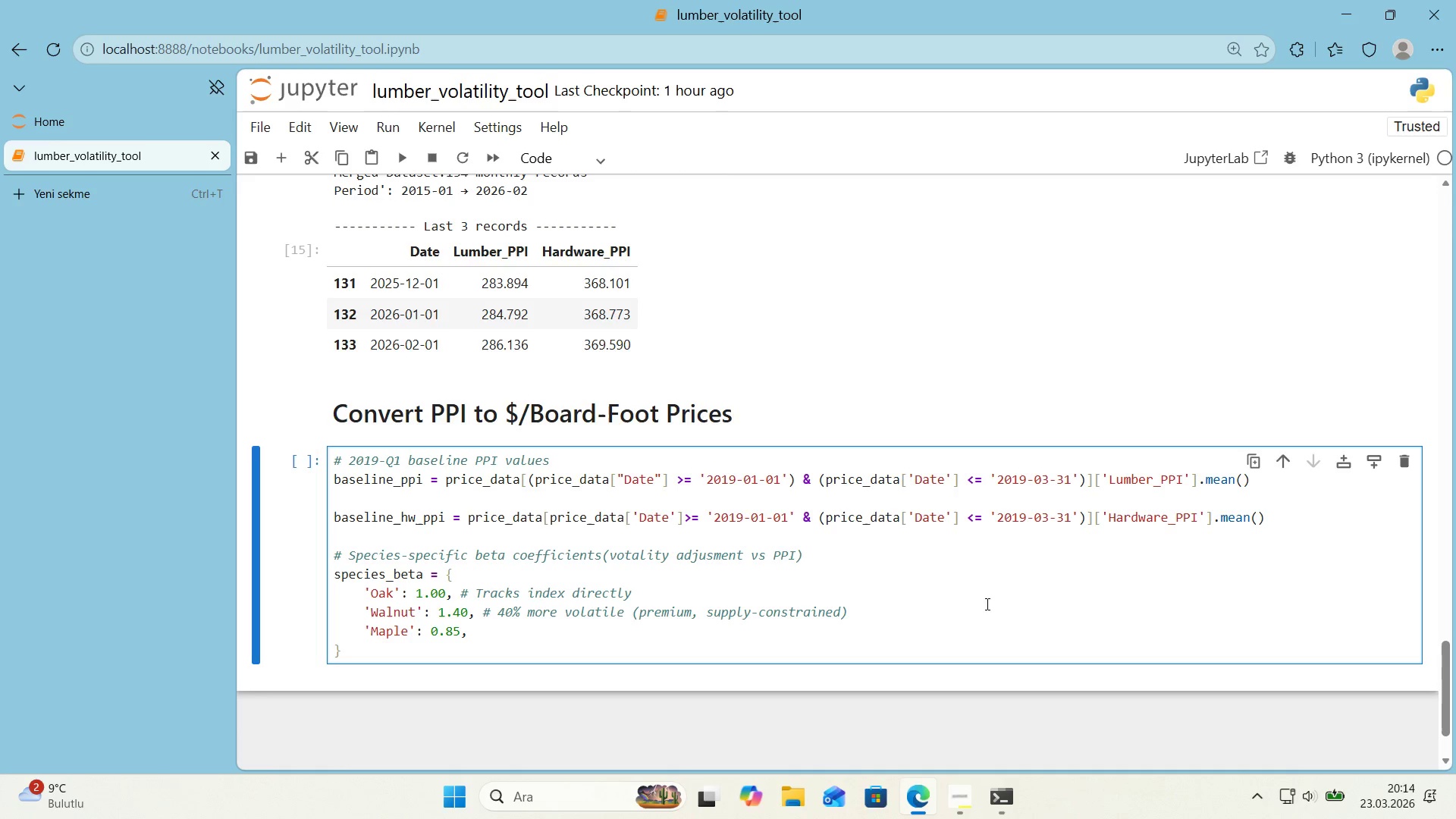 
key(Alt+Control+AltRight)
 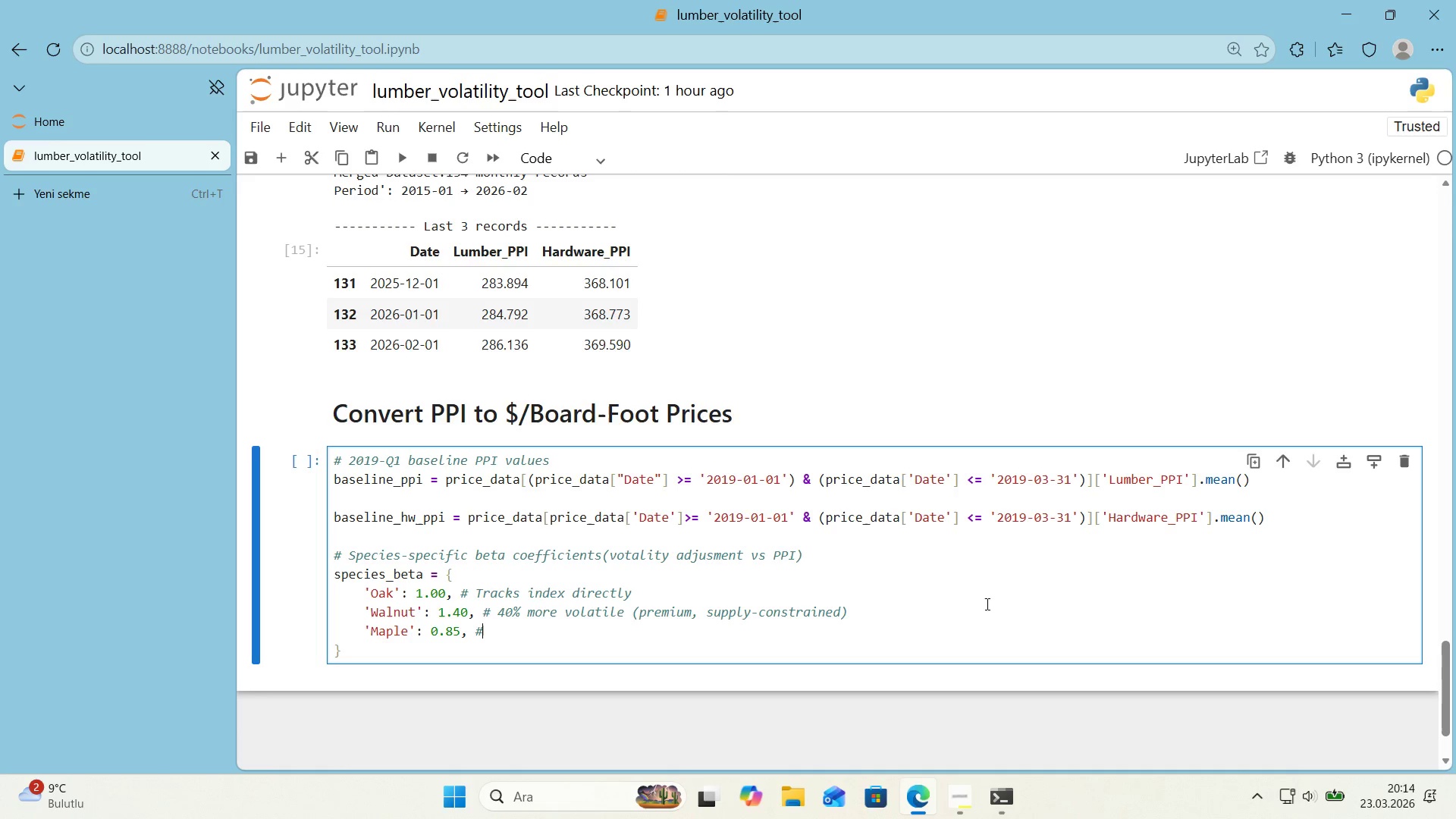 
key(Control+ControlLeft)
 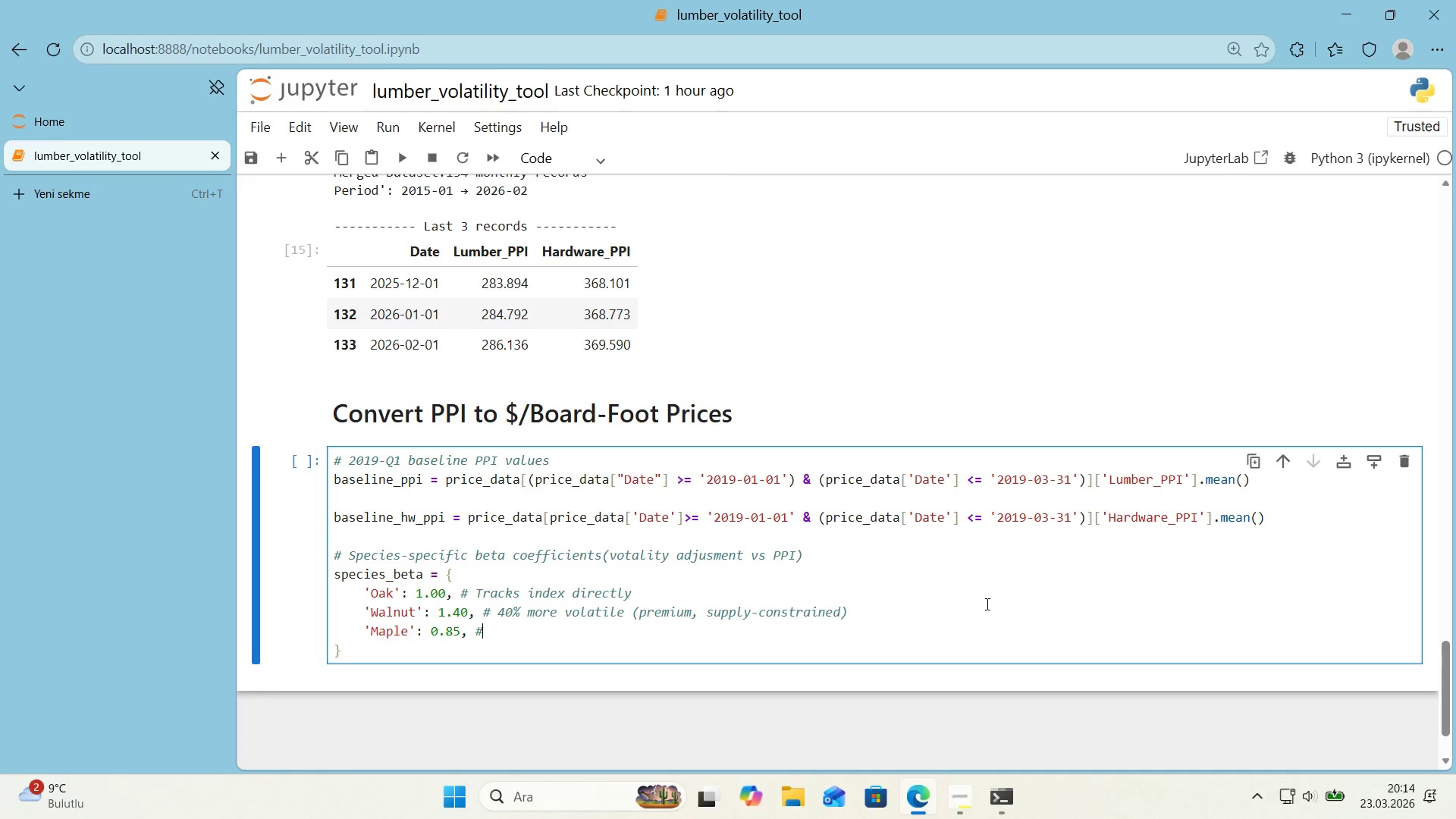 
key(Alt+Control+3)
 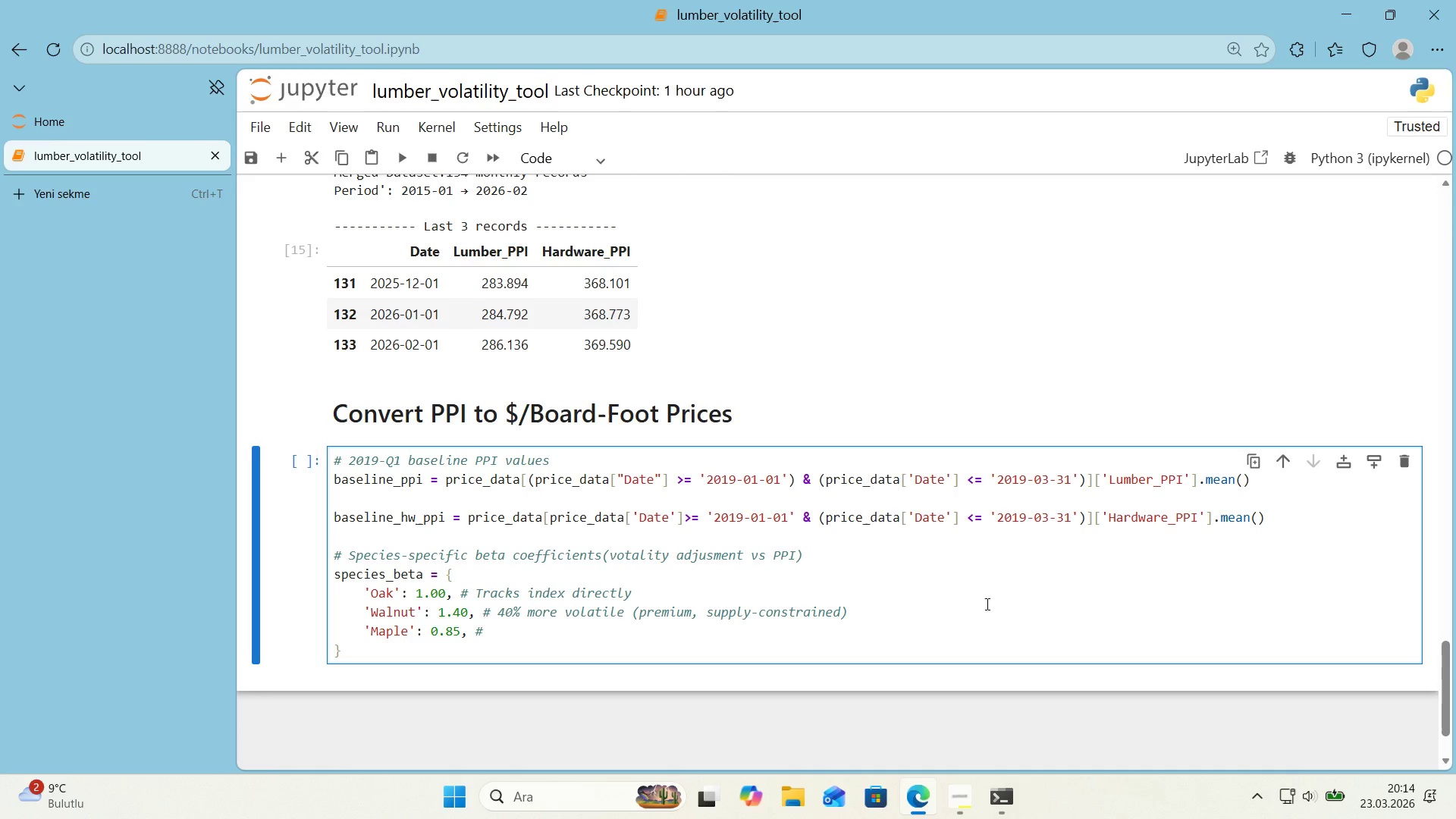 
type(15% less volat'le ()
key(Backspace)
type(*()
 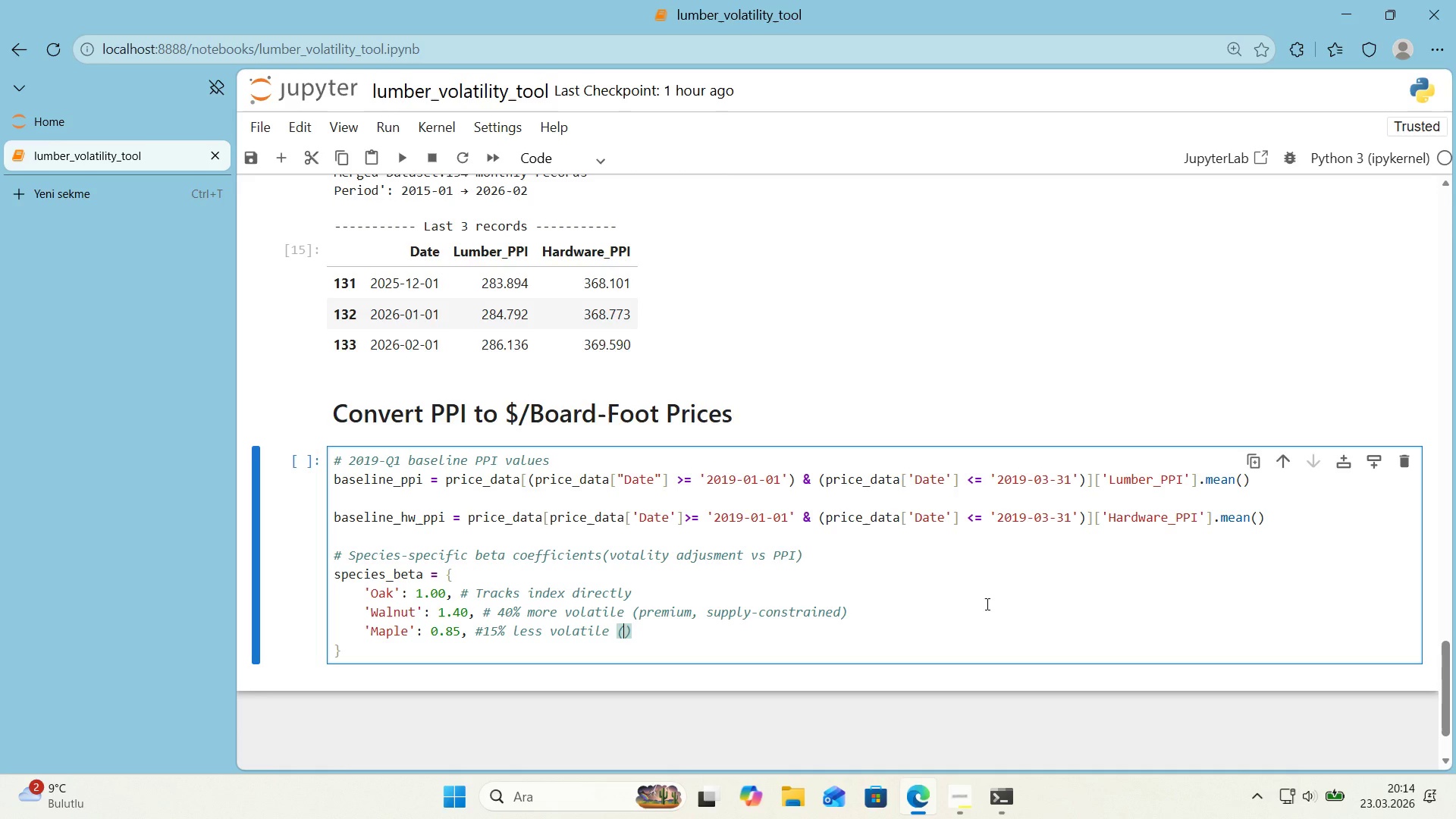 
 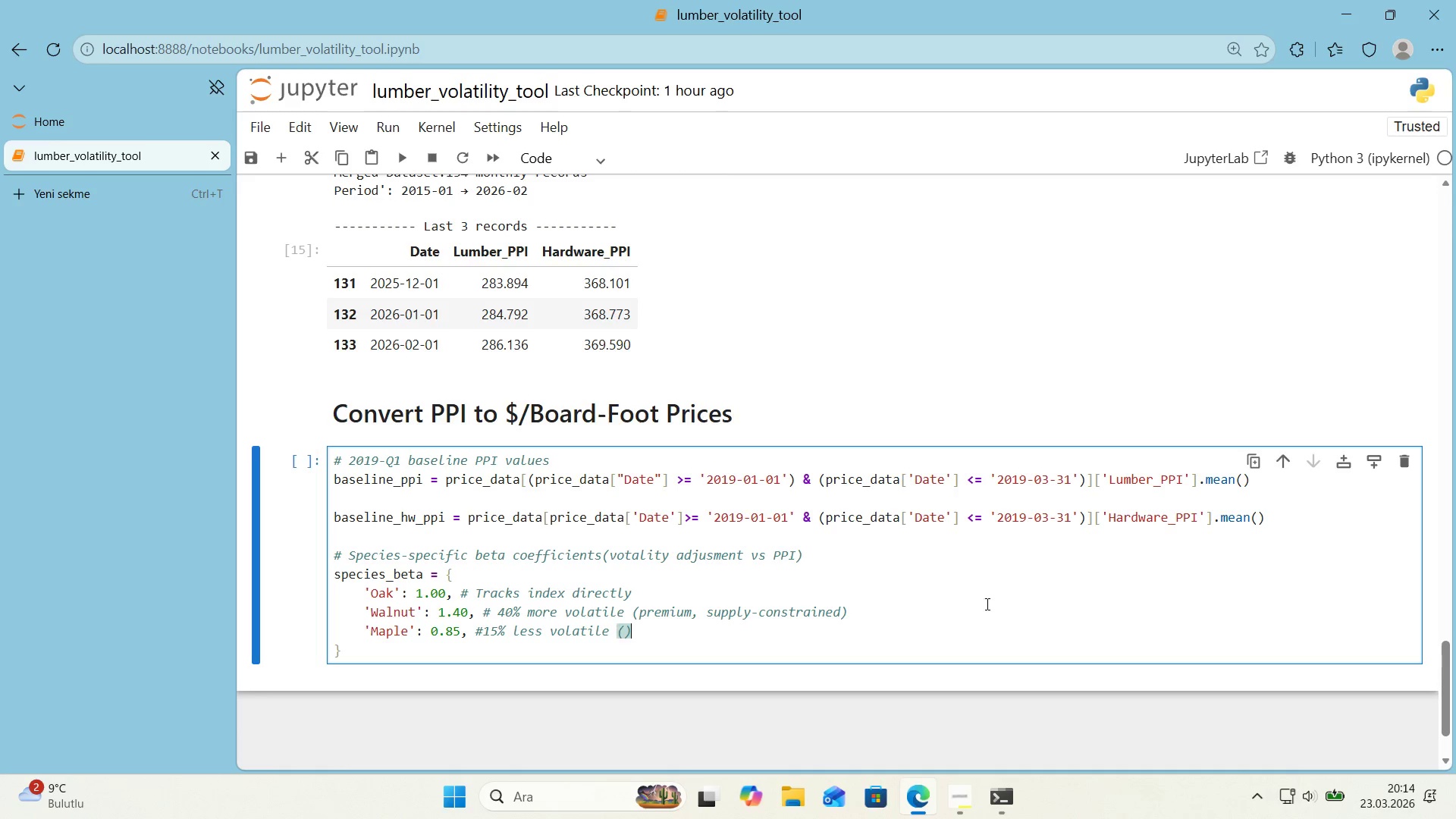 
key(ArrowLeft)
 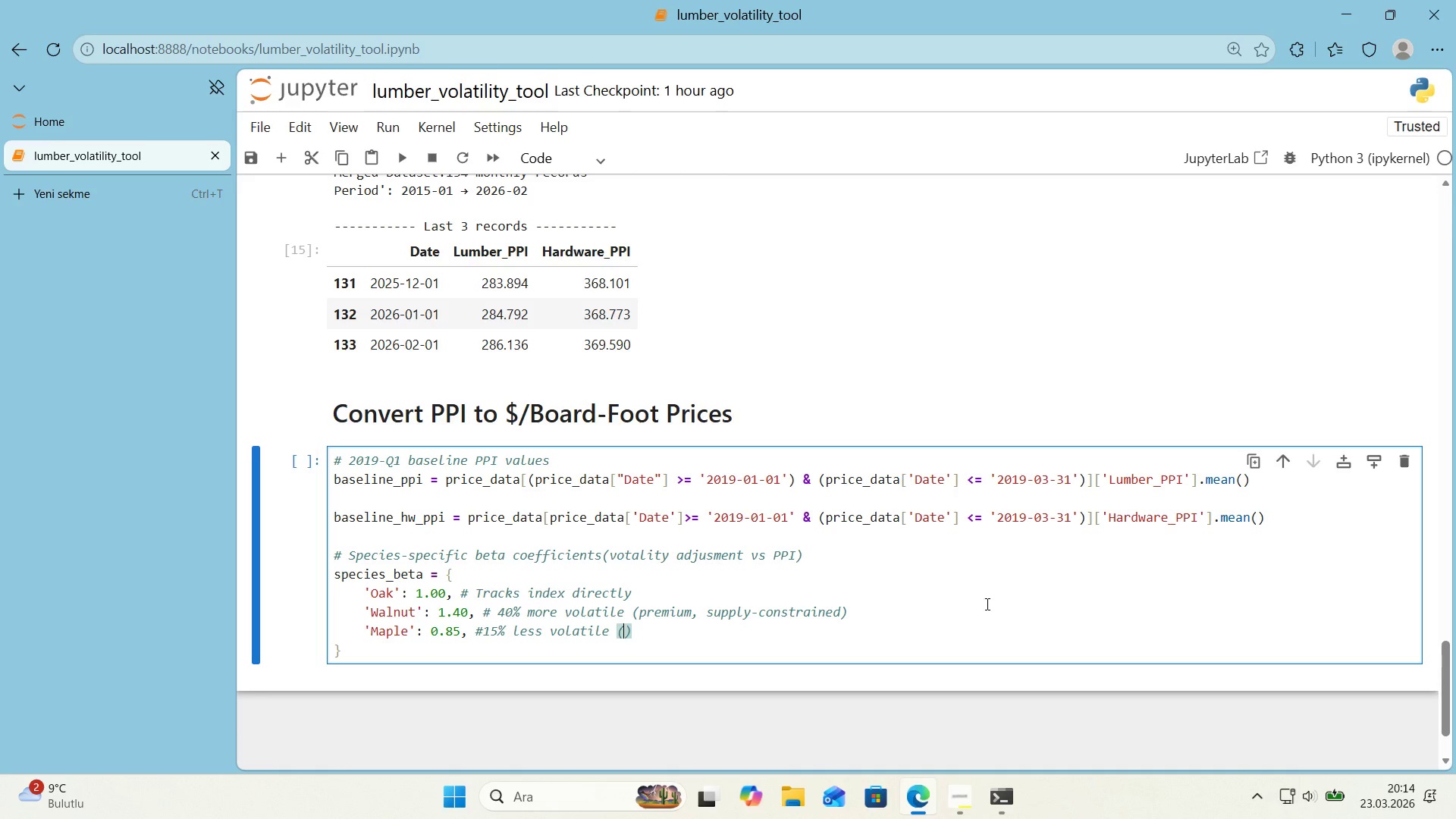 
type(boa)
key(Backspace)
key(Backspace)
type(road supply)
 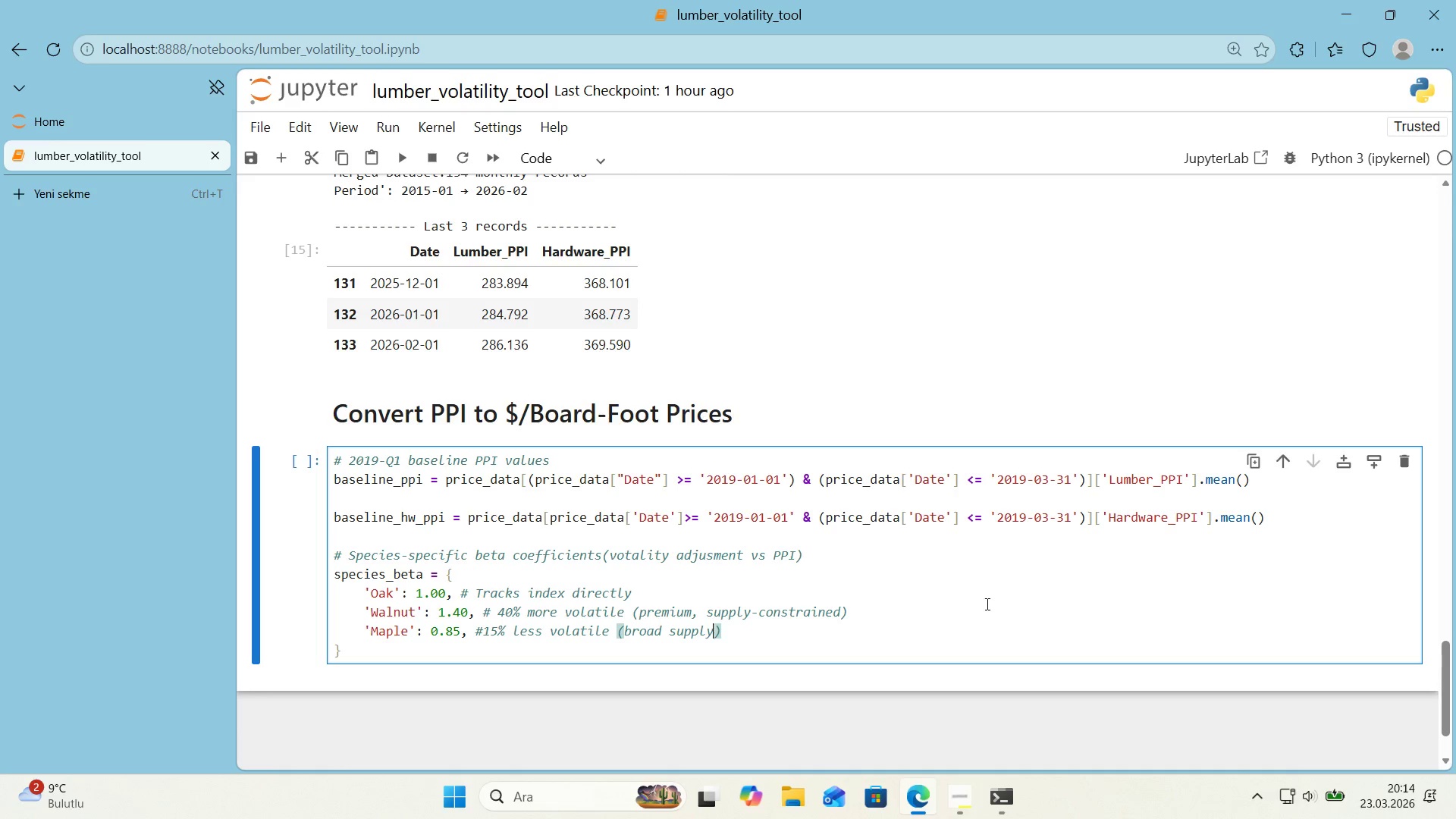 
key(ArrowRight)
 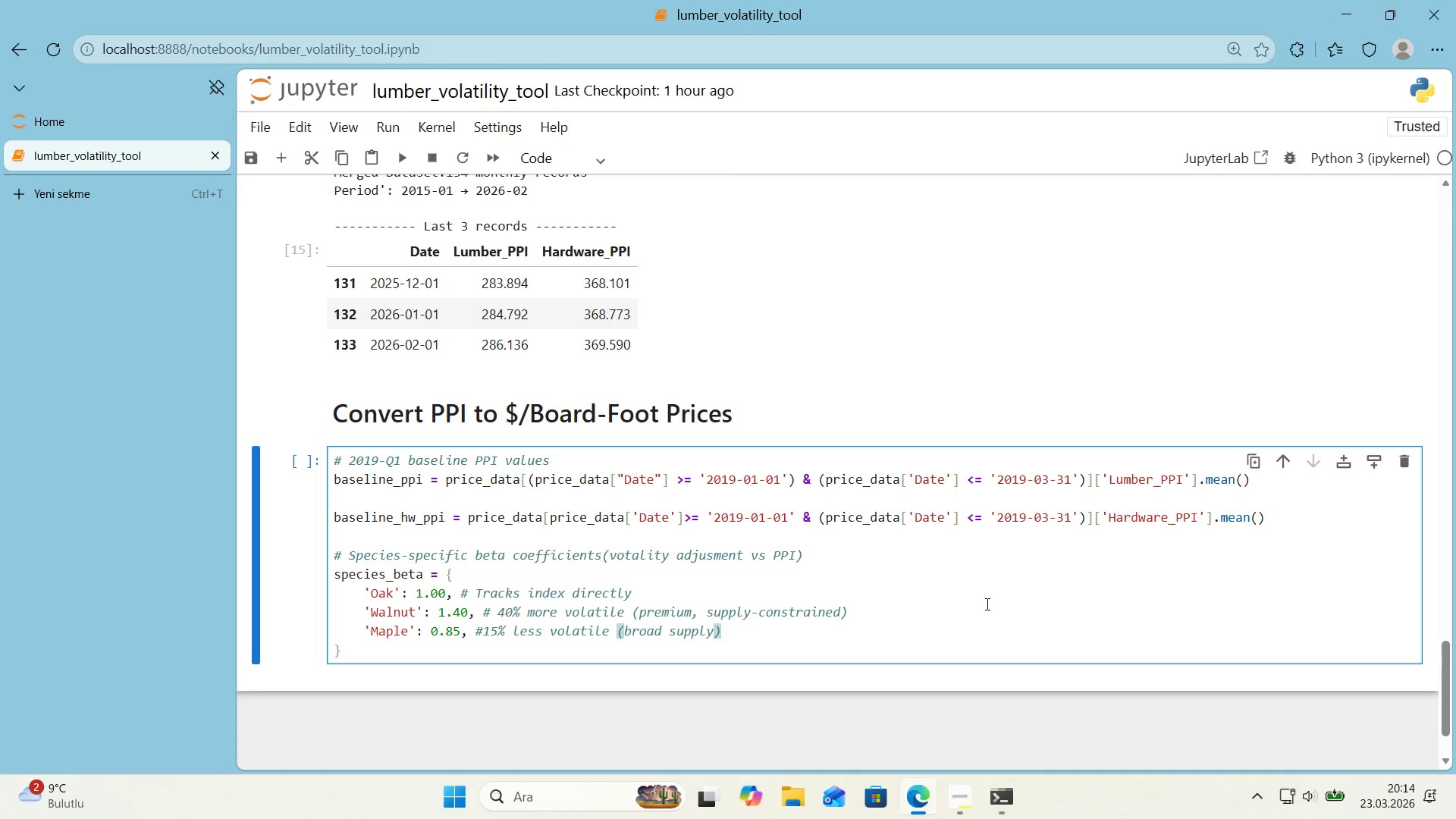 
key(Enter)
 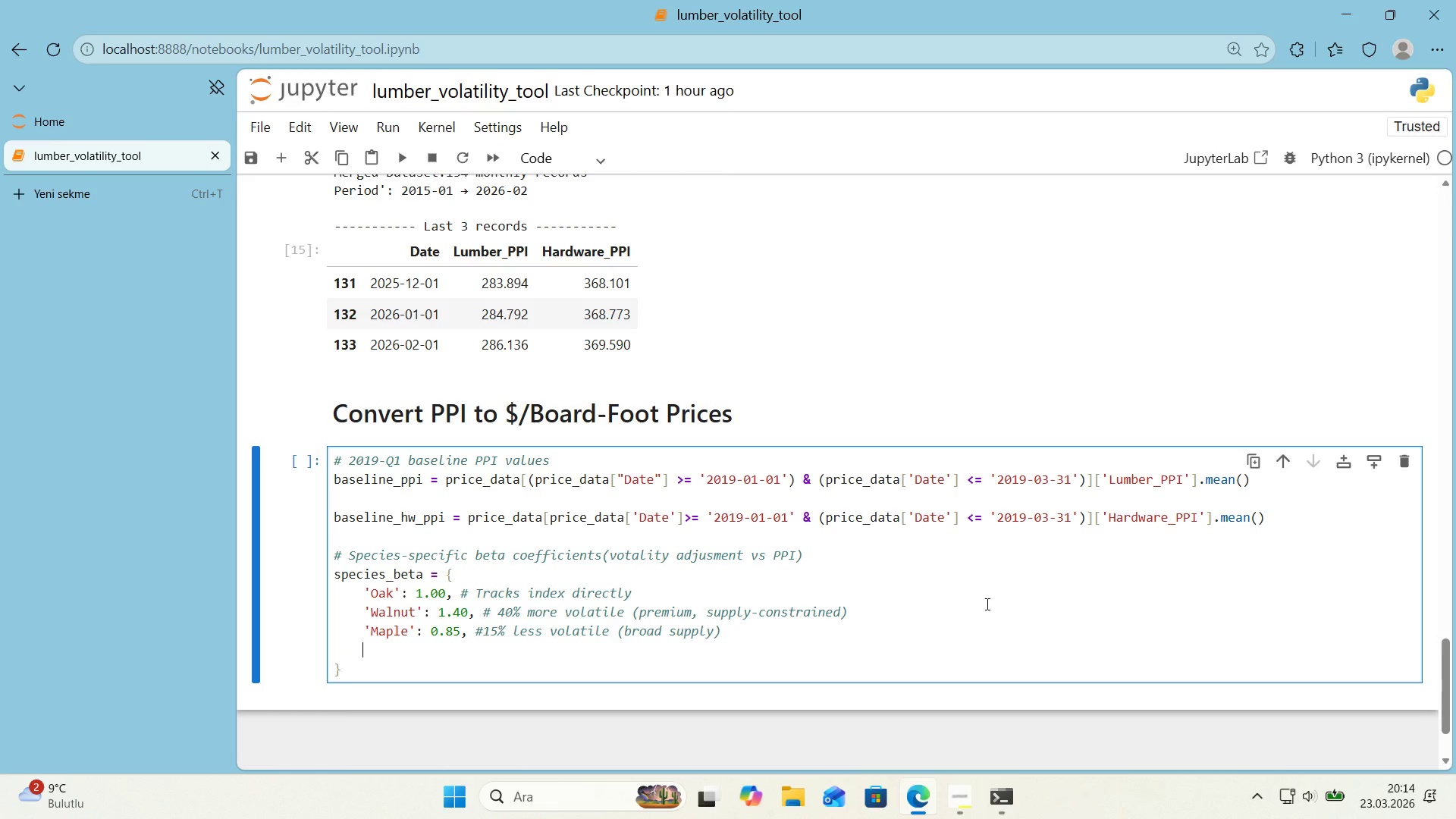 
type(@@)
 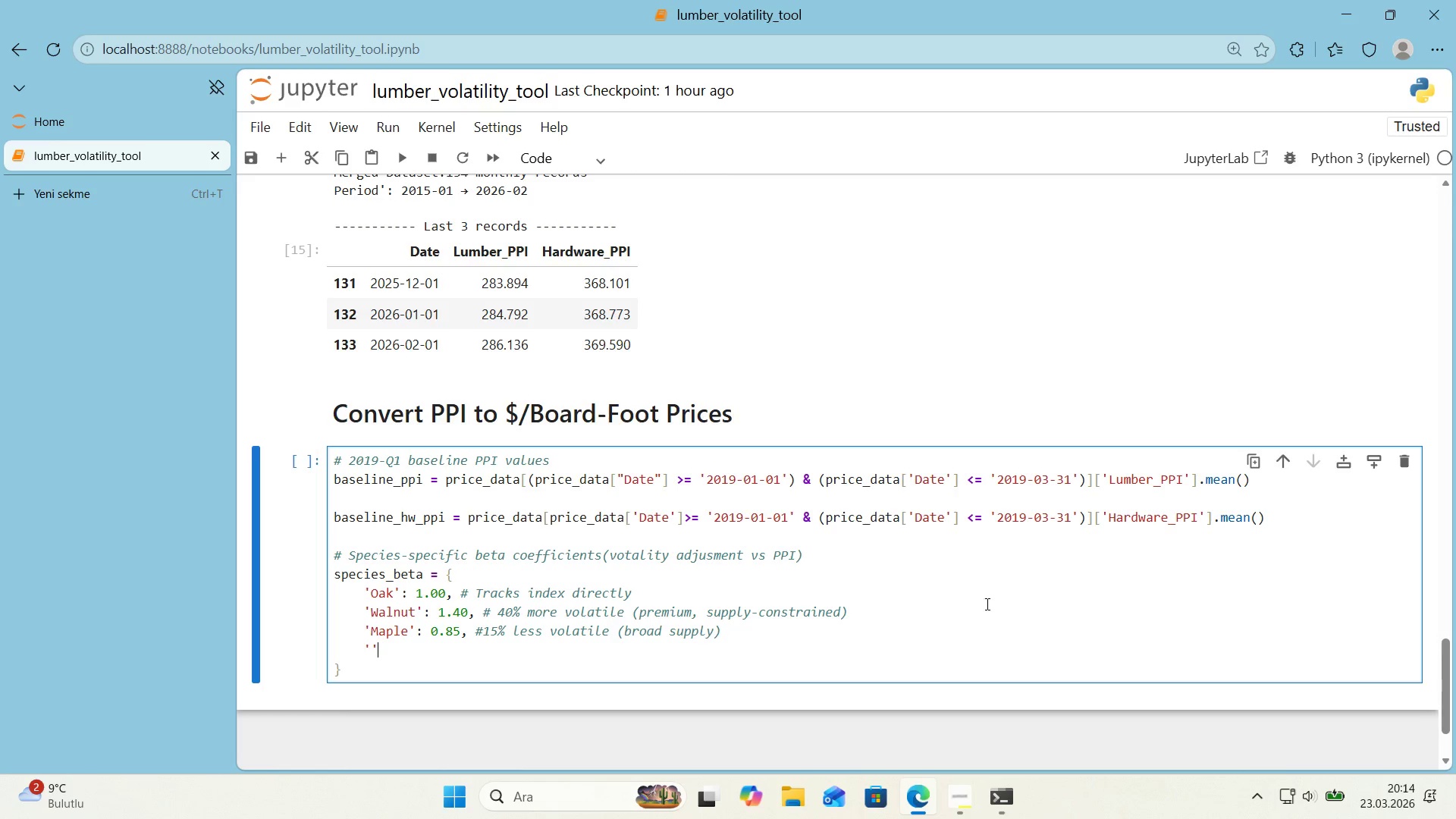 
key(ArrowLeft)
 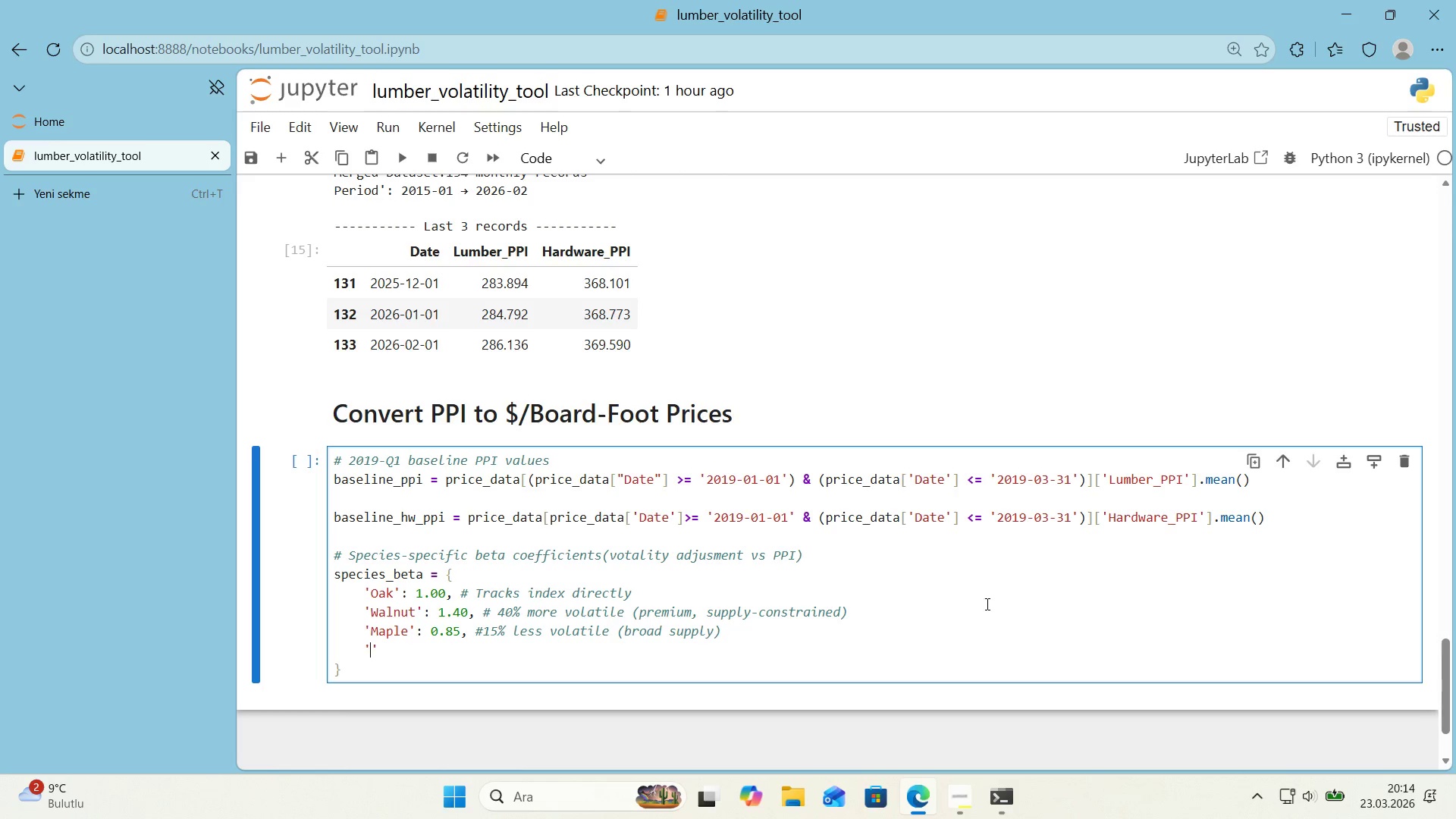 
type(Cherry)
 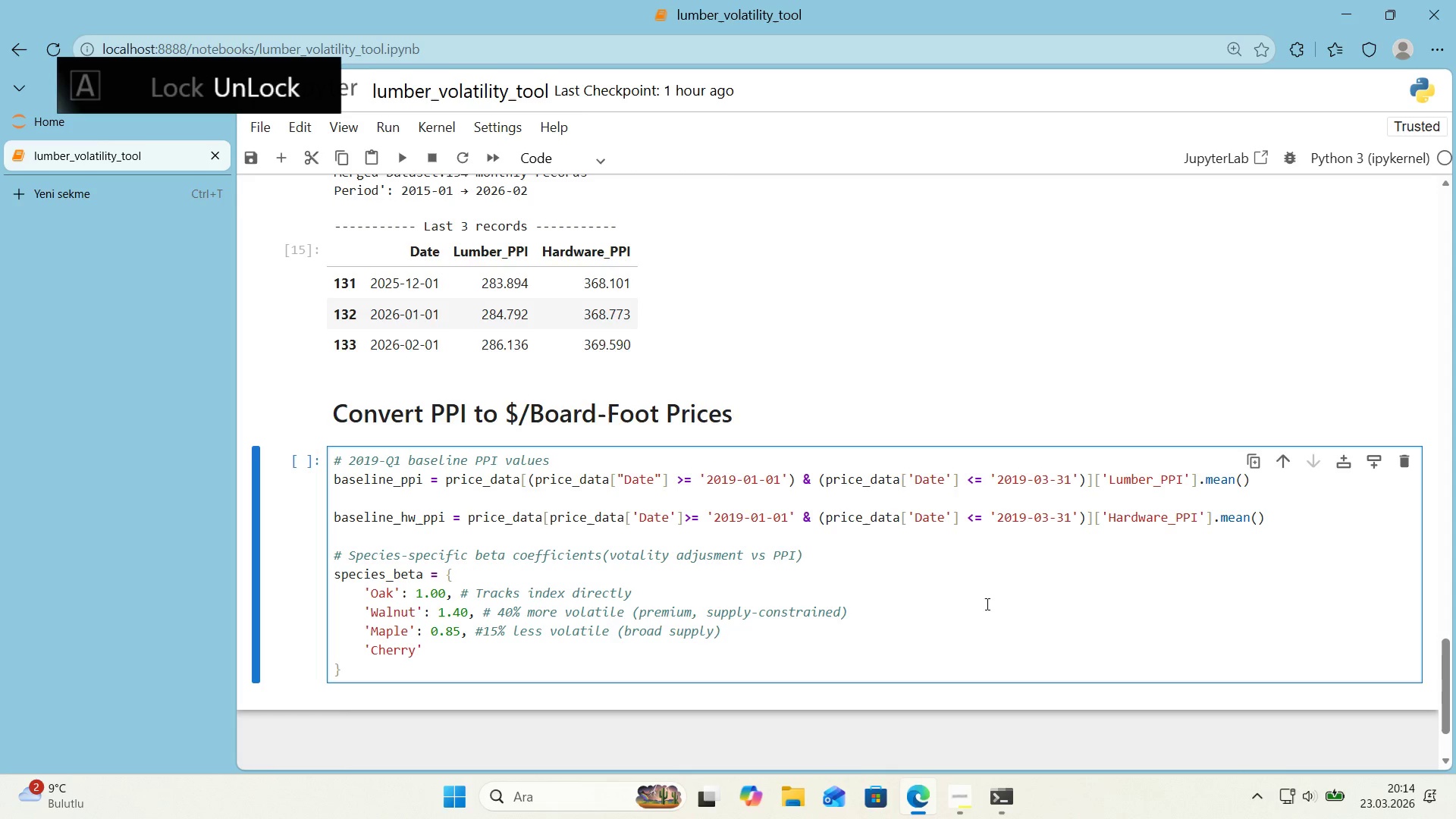 
key(ArrowRight)
 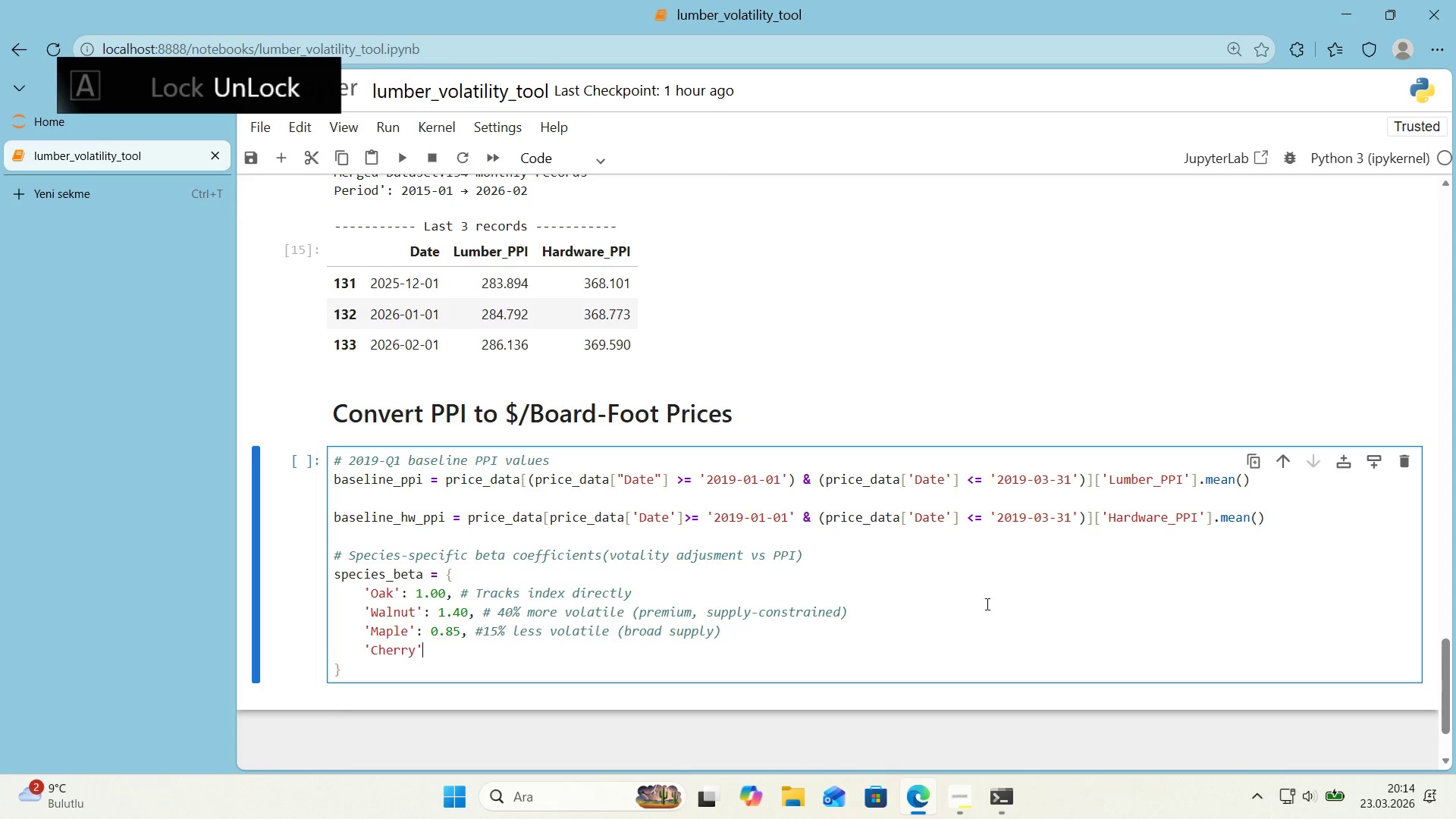 
key(ArrowRight)
 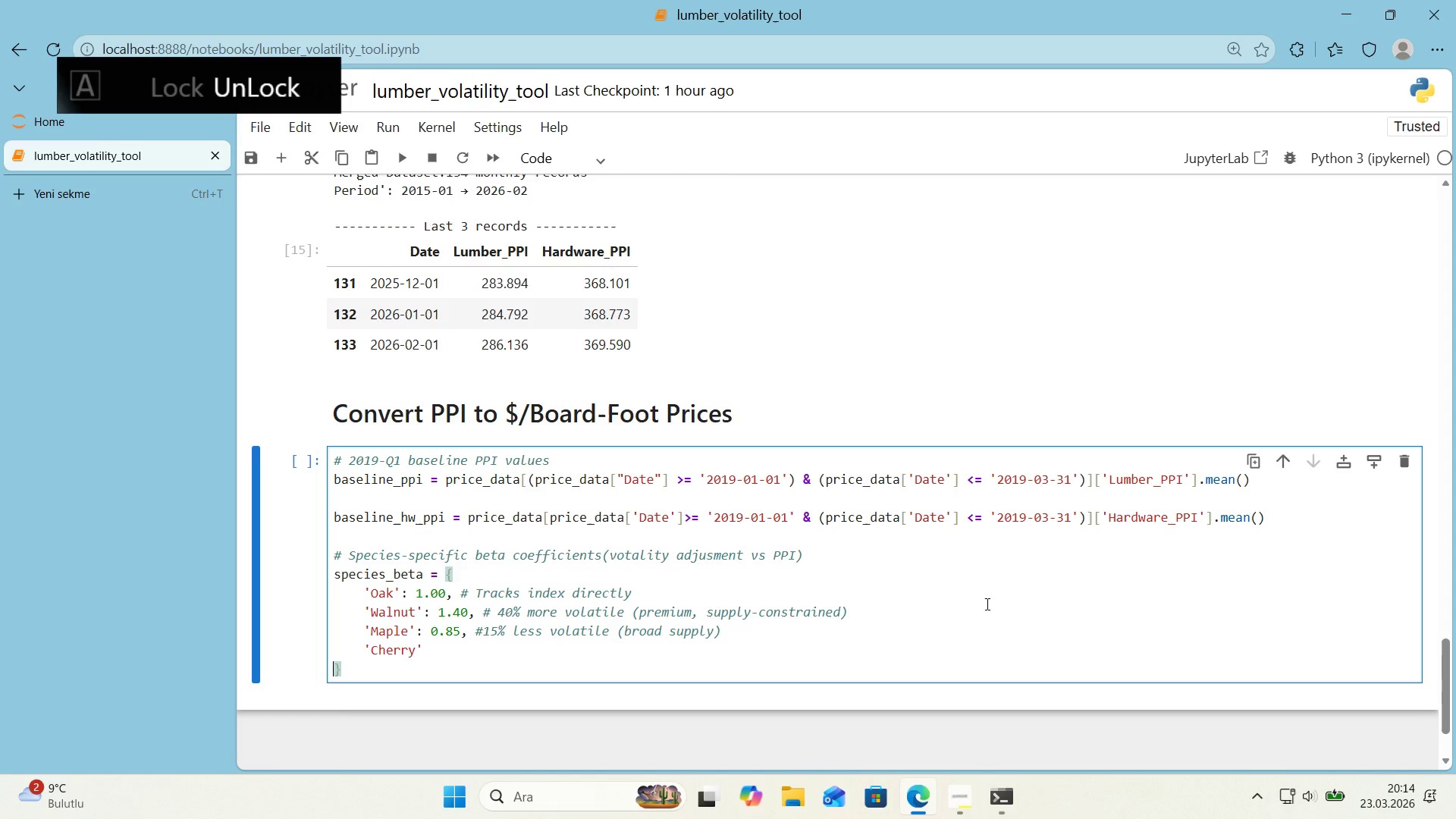 
key(Shift+ShiftRight)
 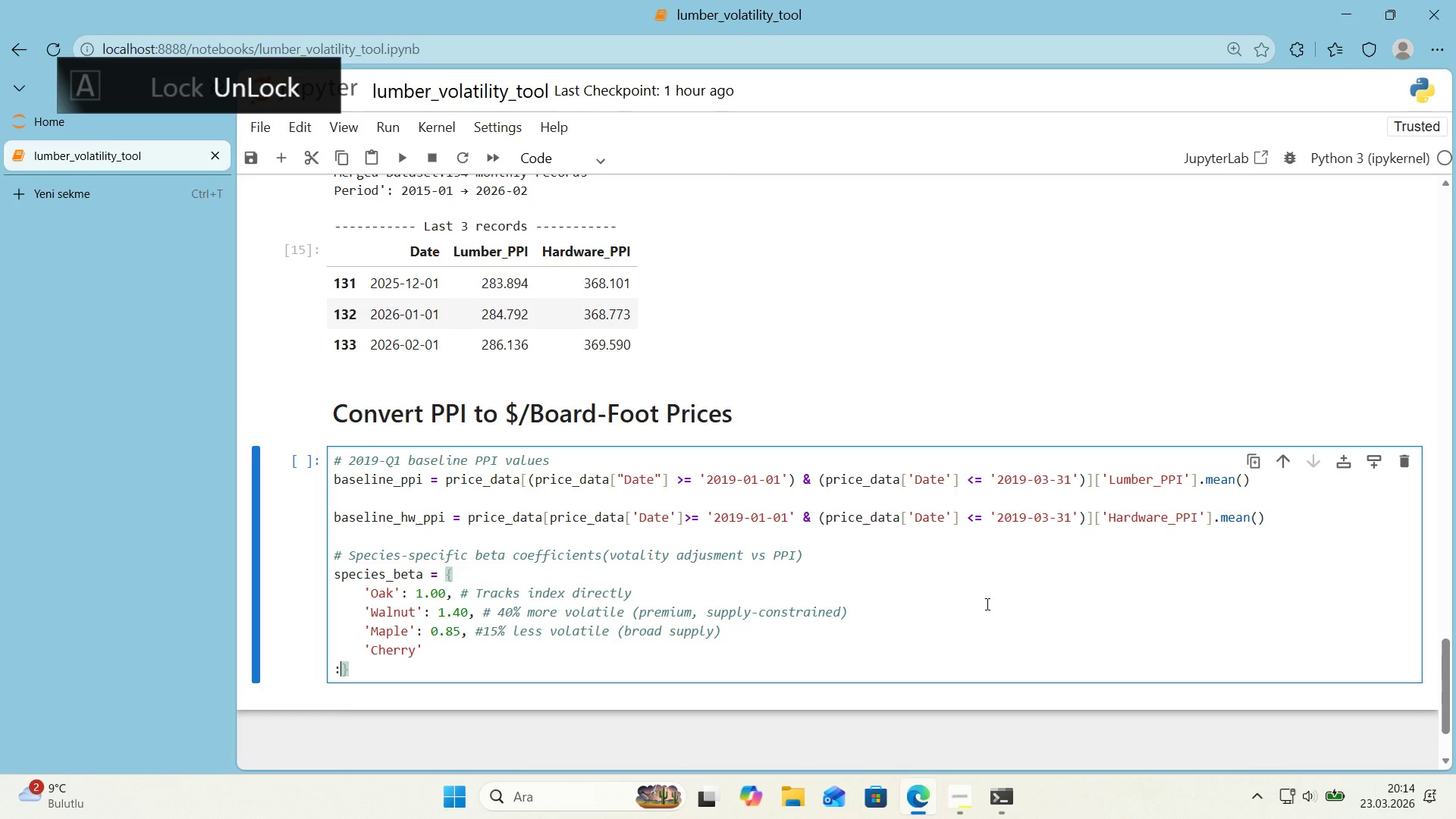 
key(Shift+Period)
 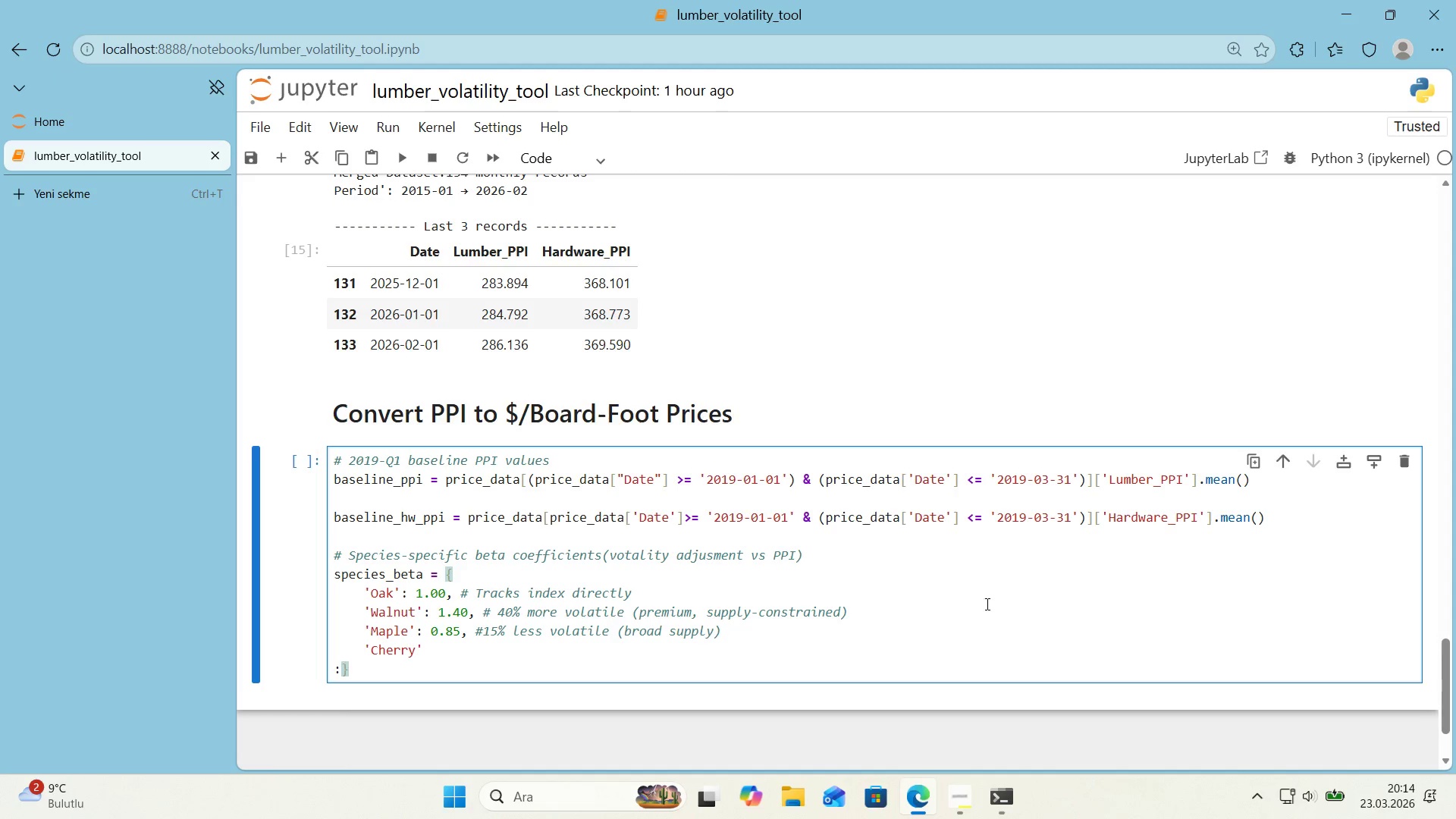 
key(Backspace)
 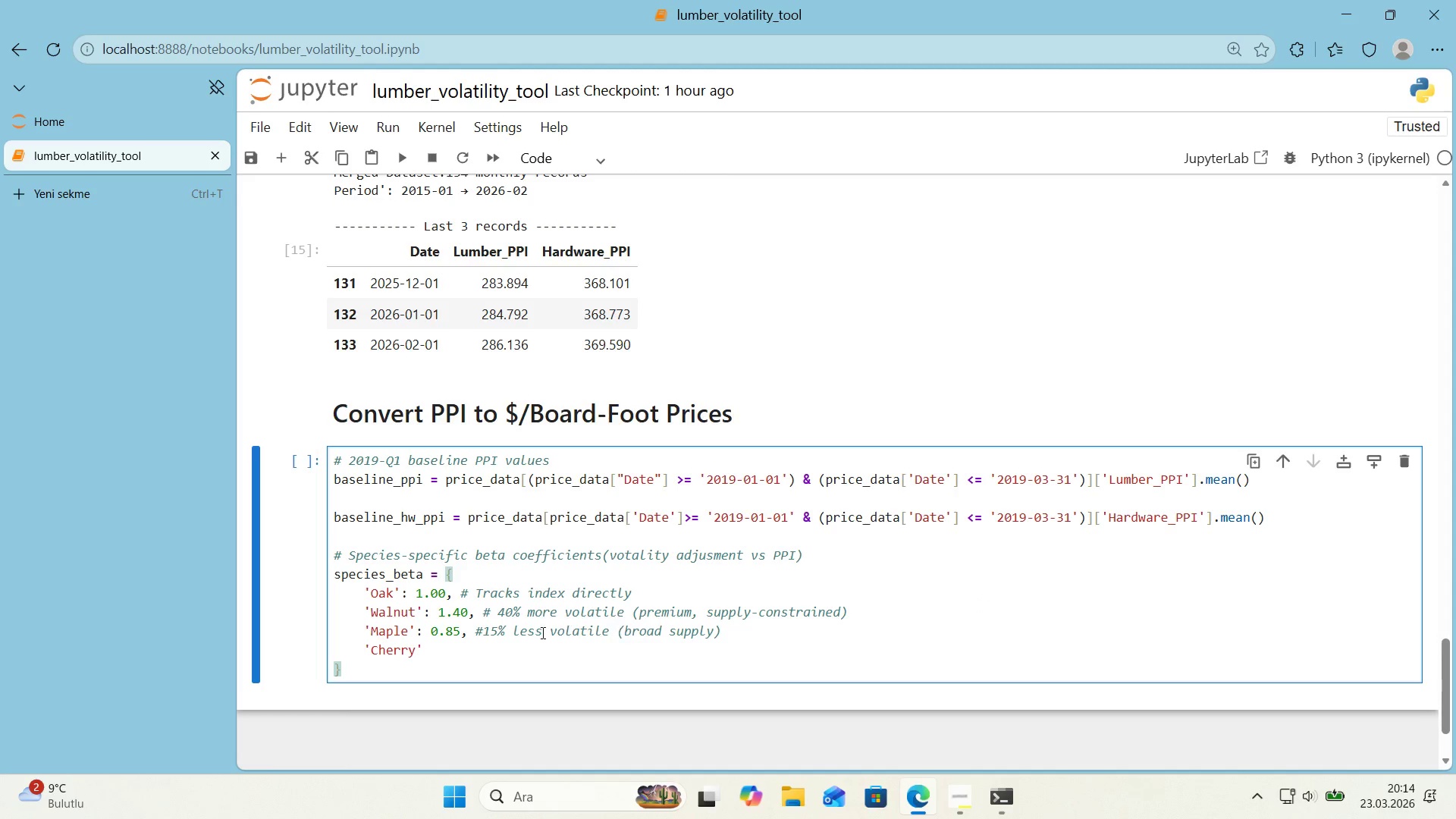 
left_click([532, 646])
 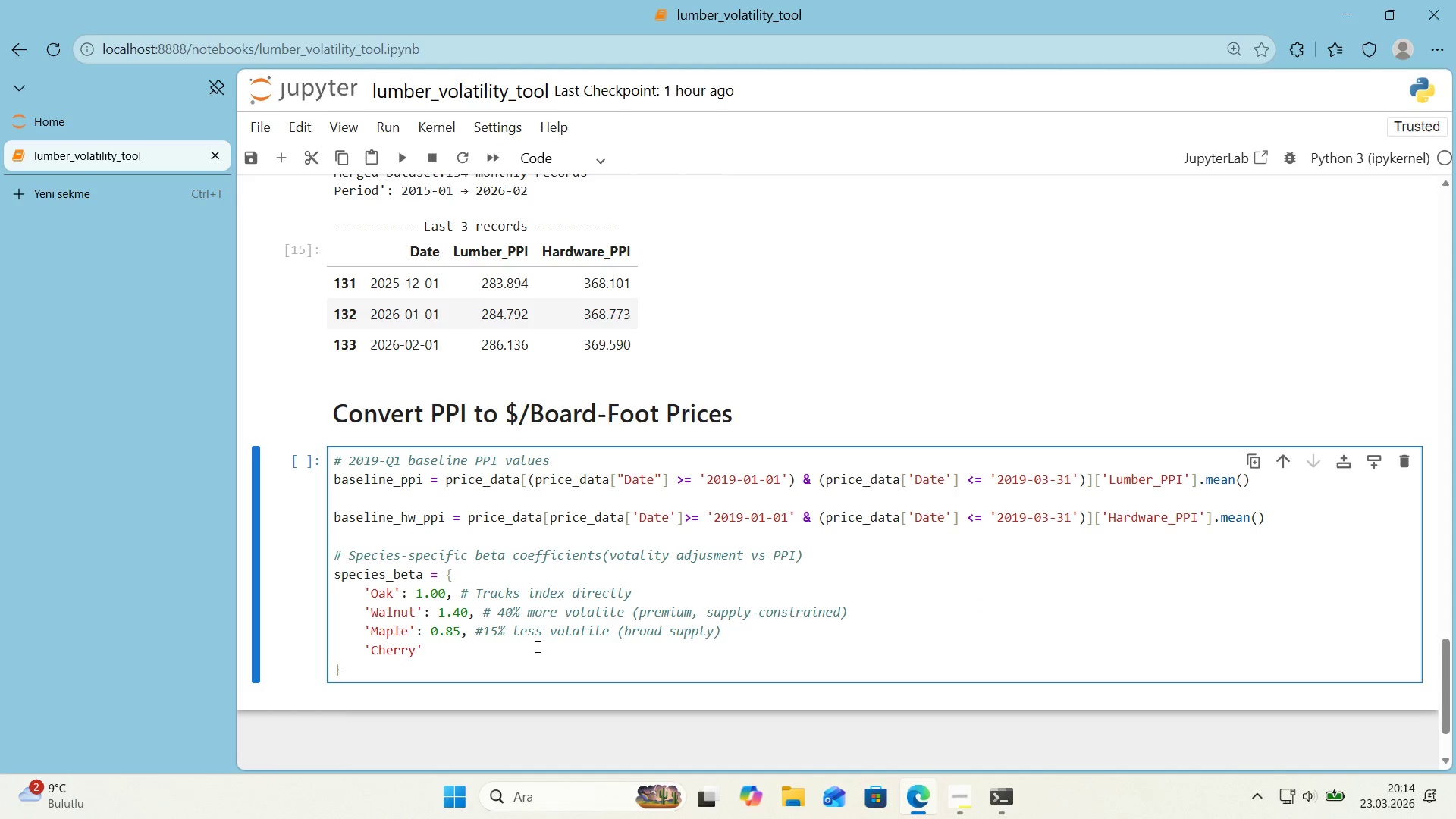 
type(> 1.10 %10)
key(Backspace)
key(Backspace)
key(Backspace)
 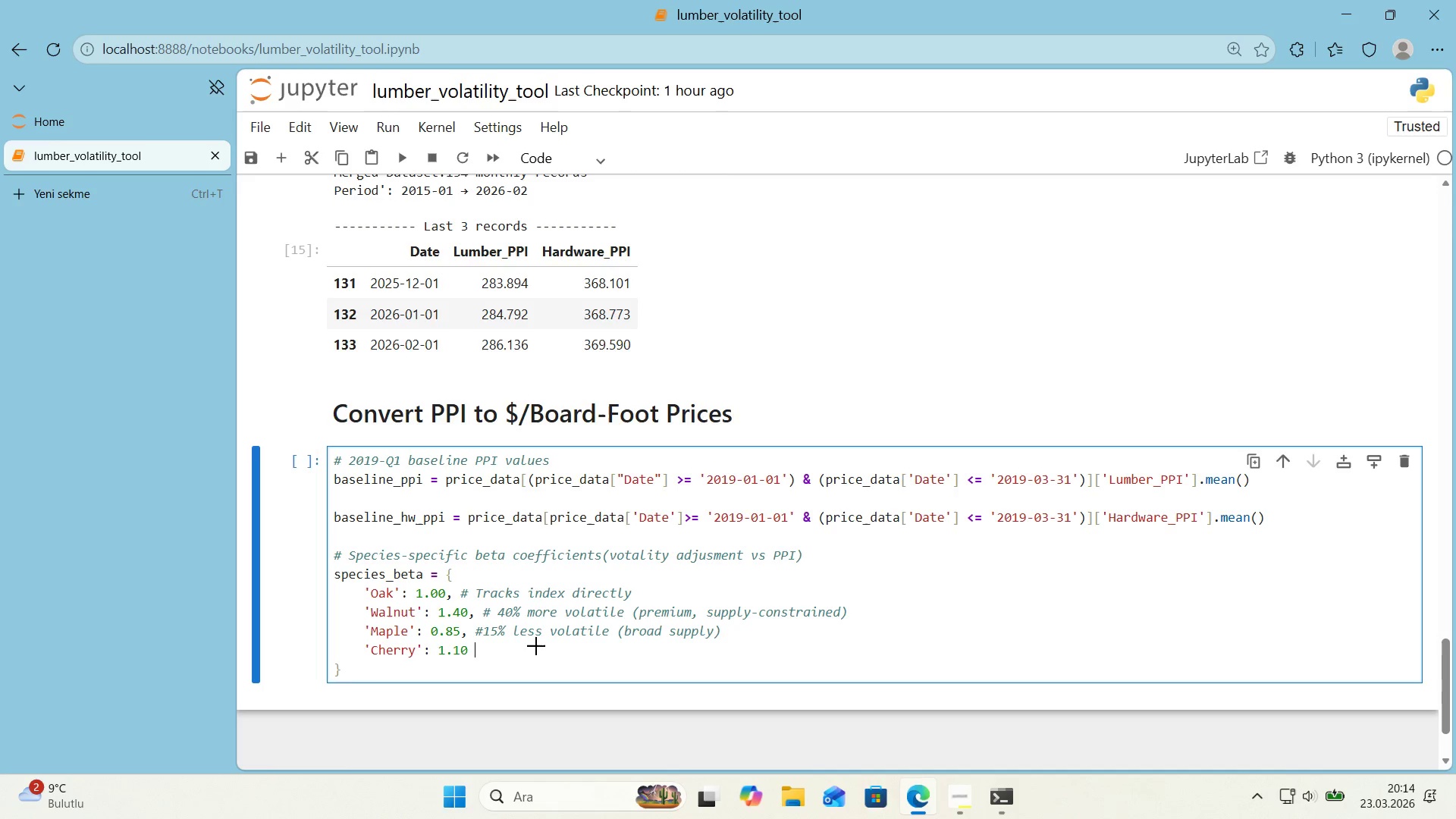 
key(Alt+Control+3)
 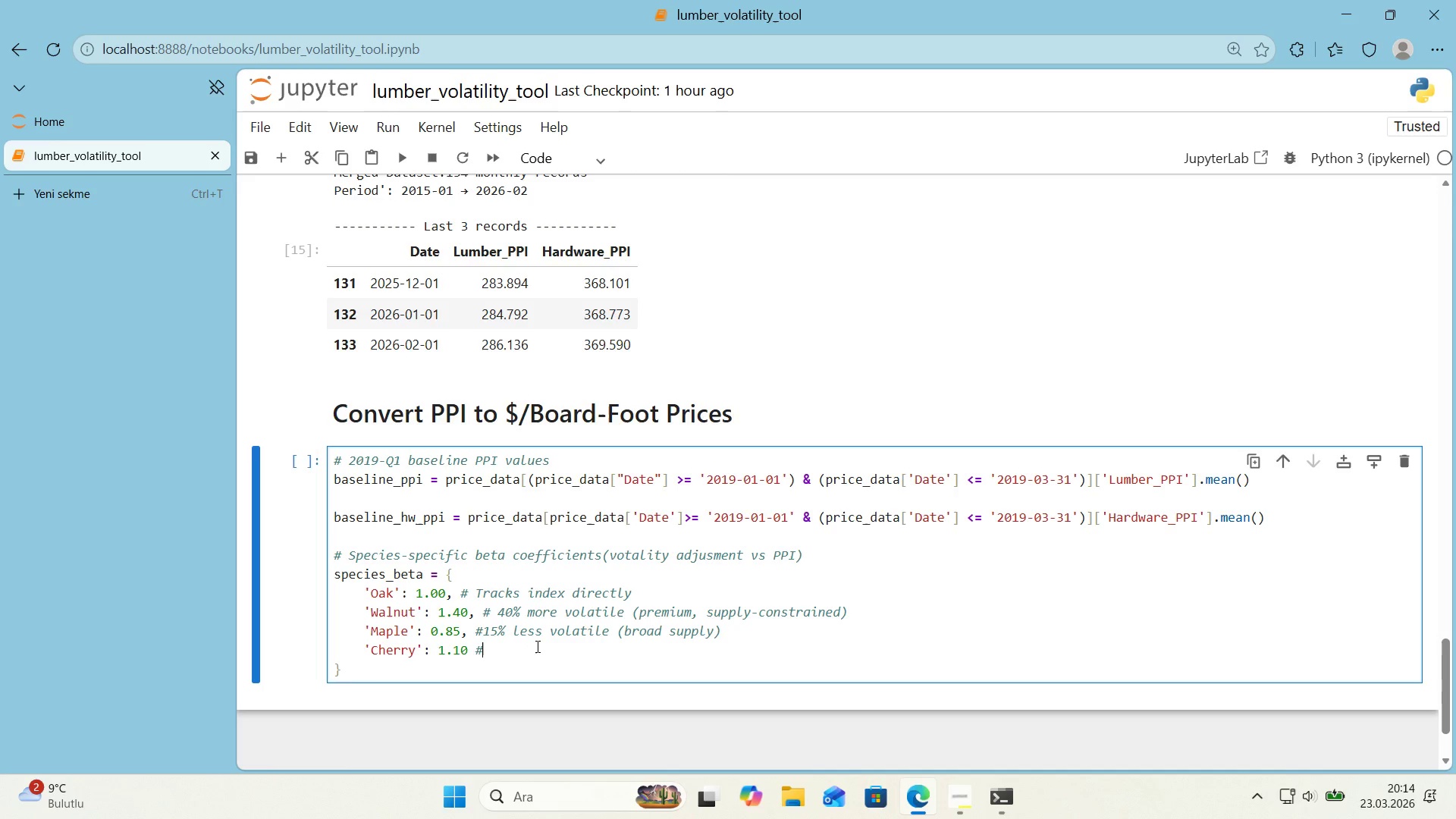 
key(ArrowUp)
 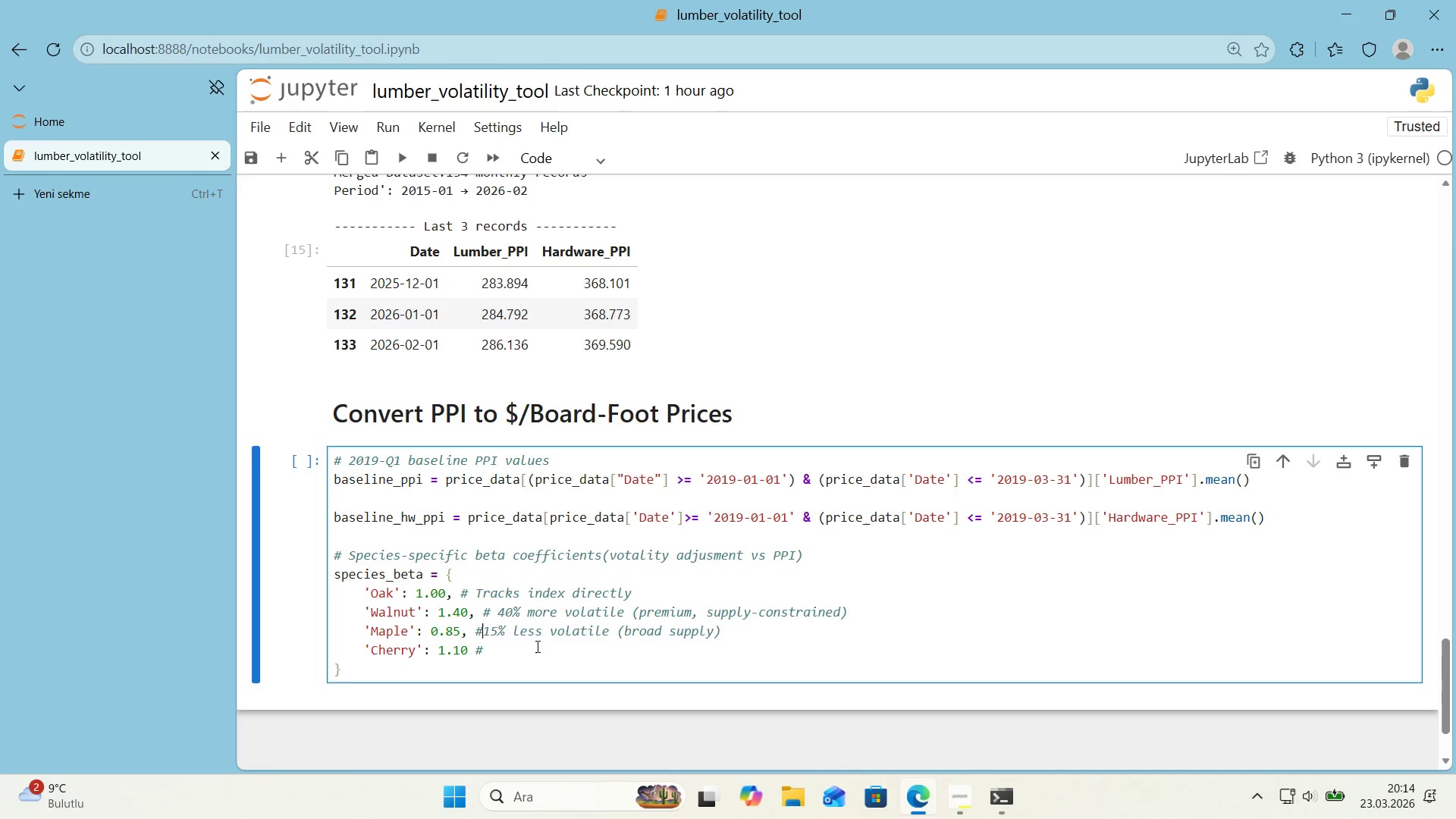 
key(Space)
 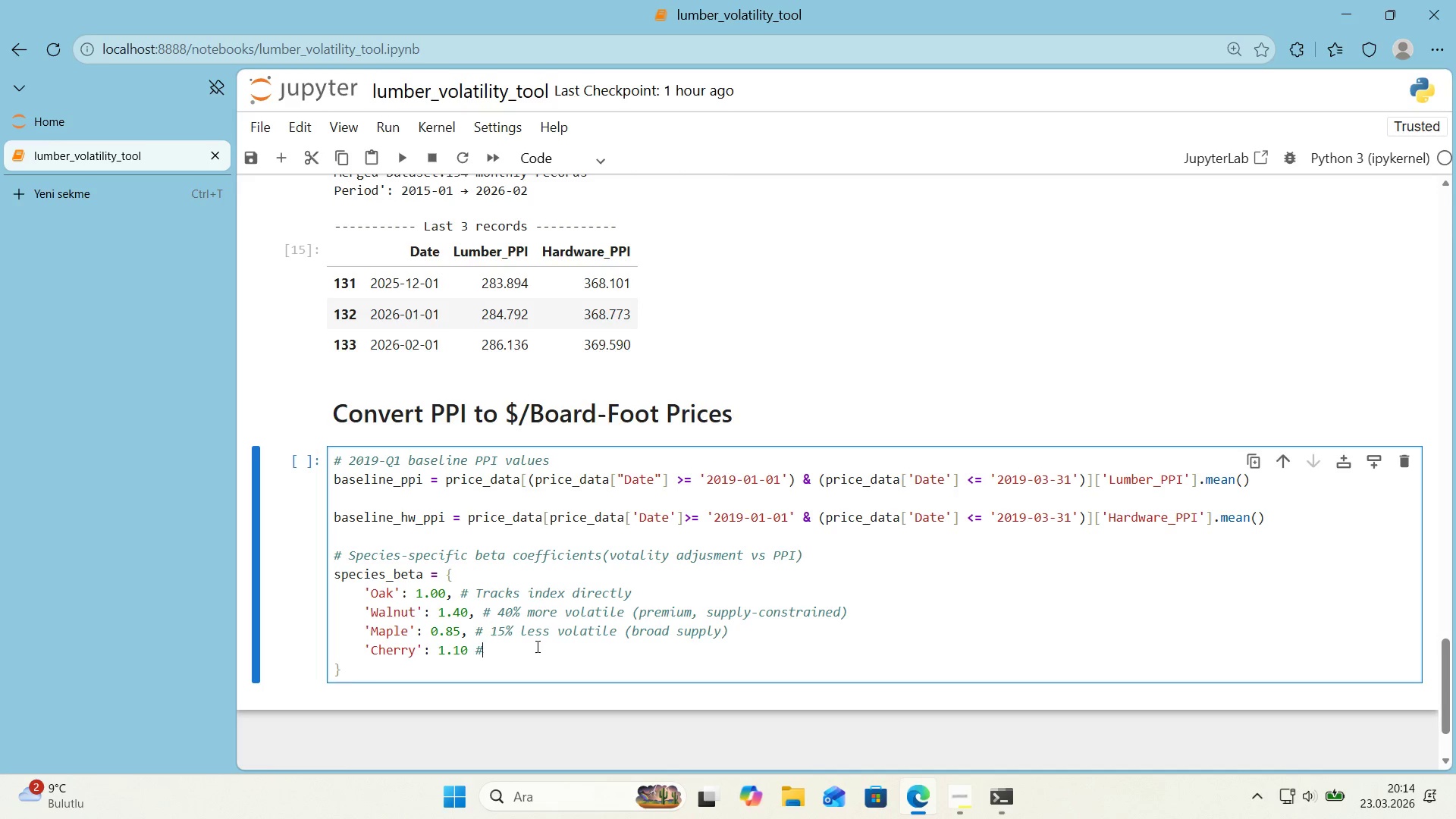 
key(ArrowDown)
 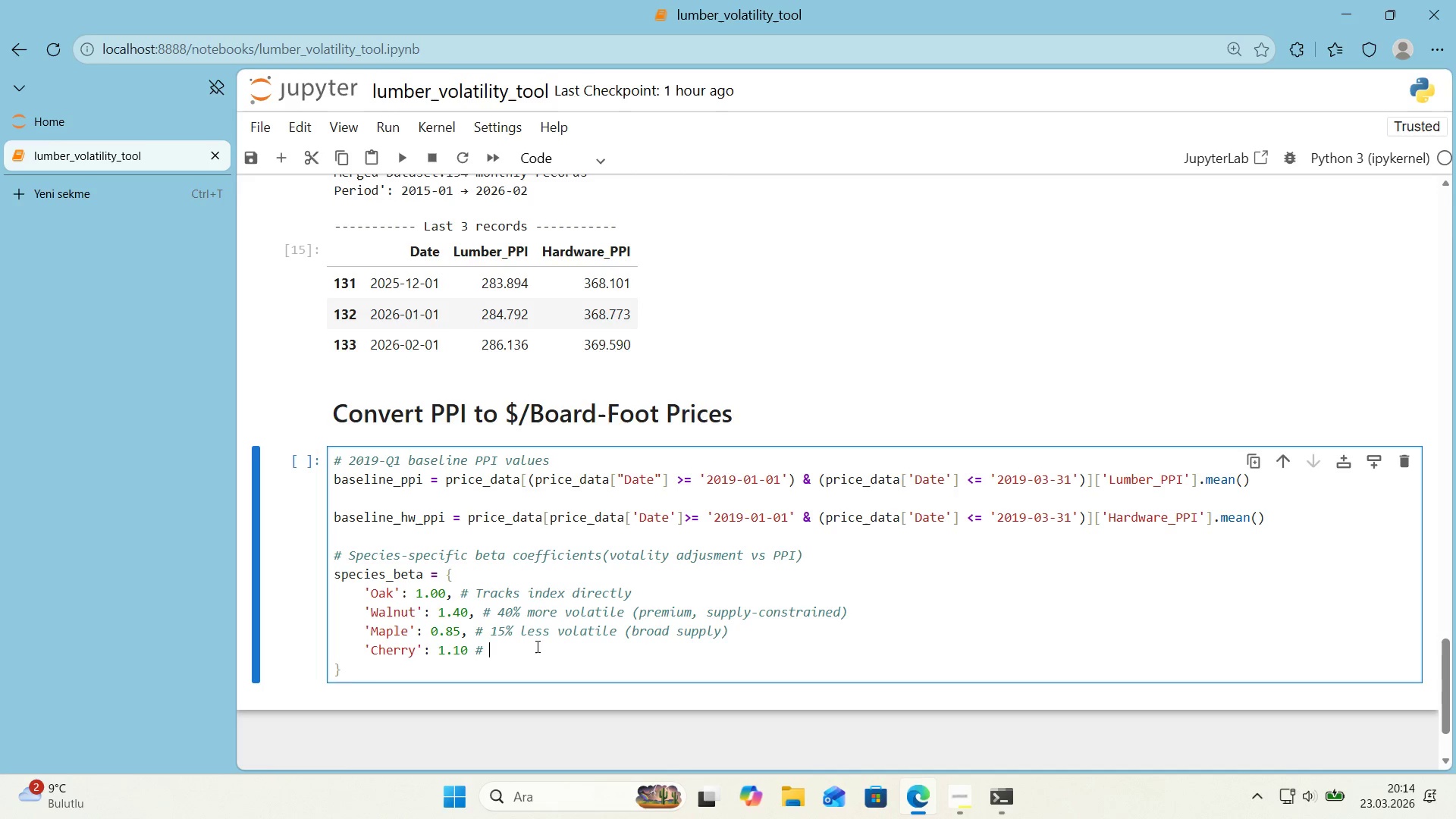 
type( %)
key(Backspace)
type(10% more volat'le)
 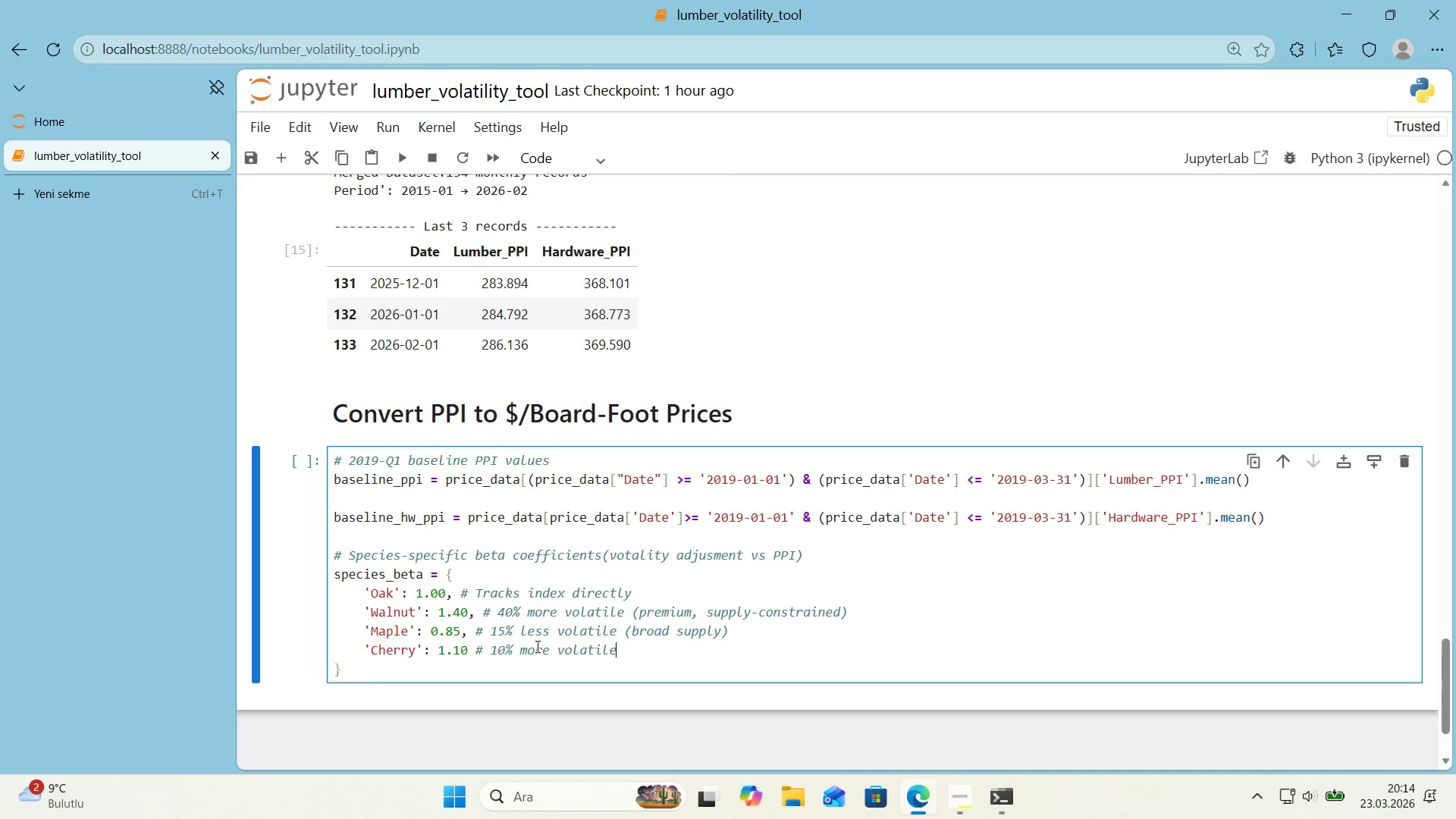 
scroll: coordinate [543, 645], scroll_direction: down, amount: 1.0
 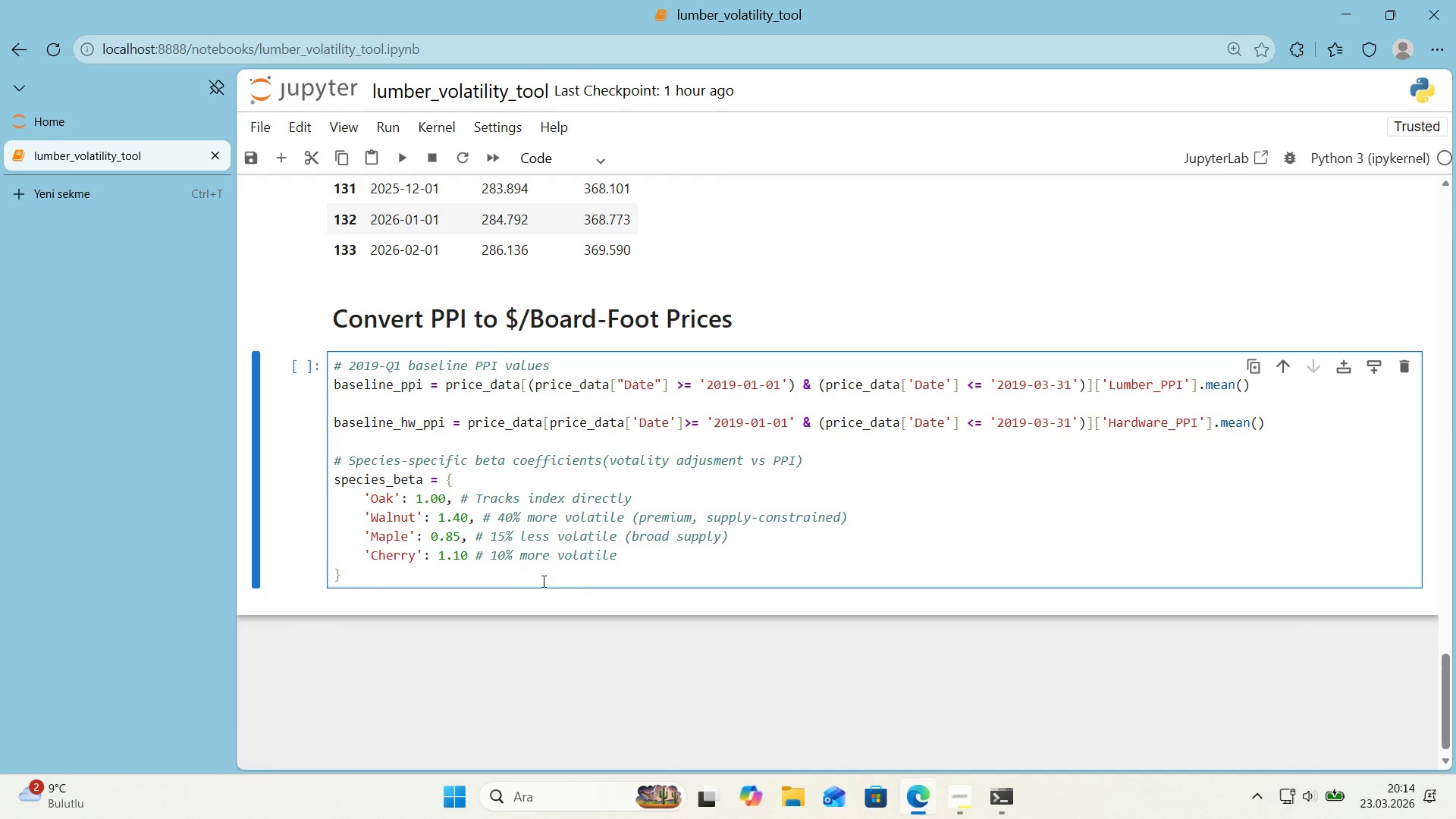 
left_click([526, 576])
 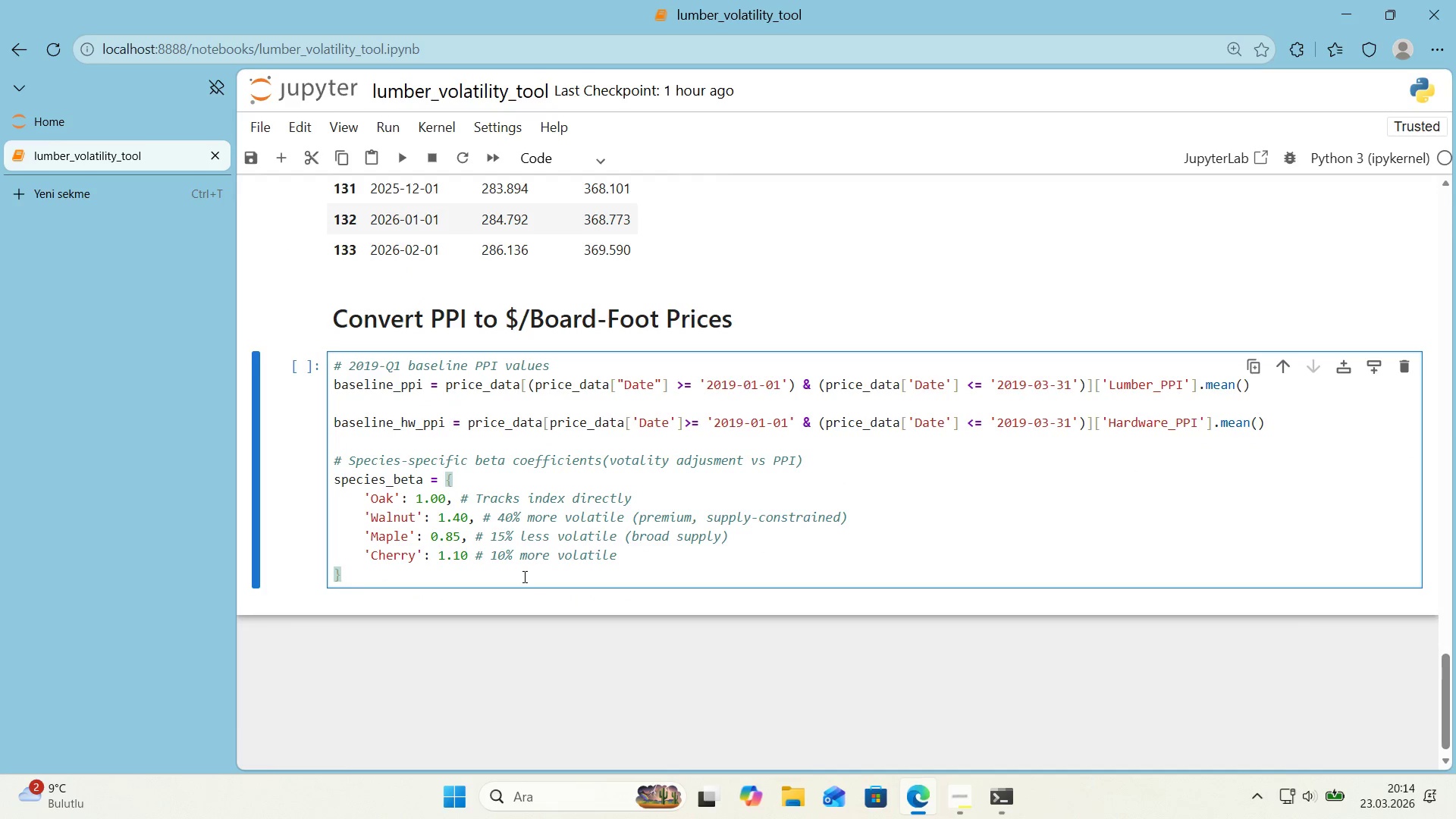 
key(Enter)
 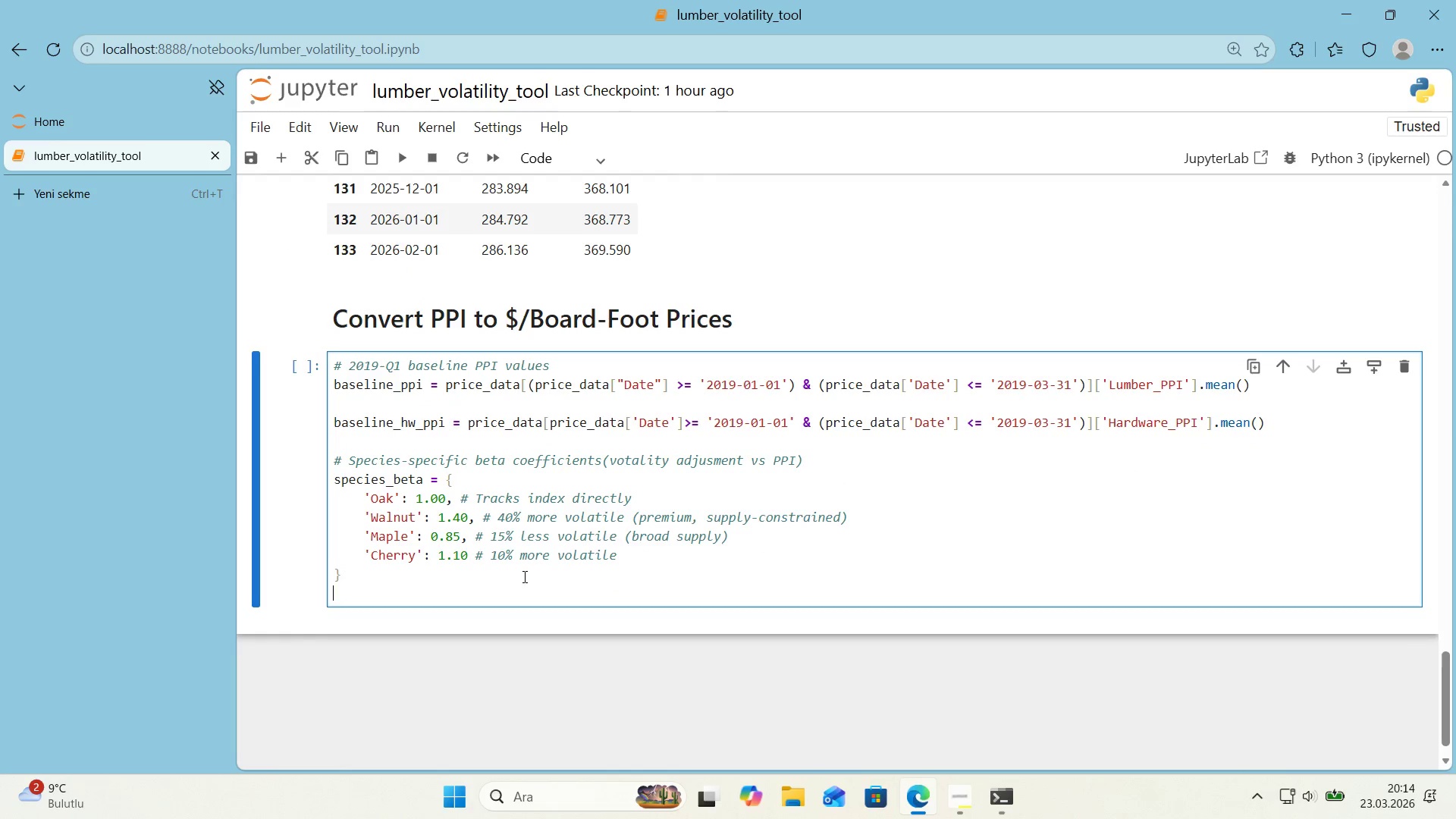 
key(Enter)
 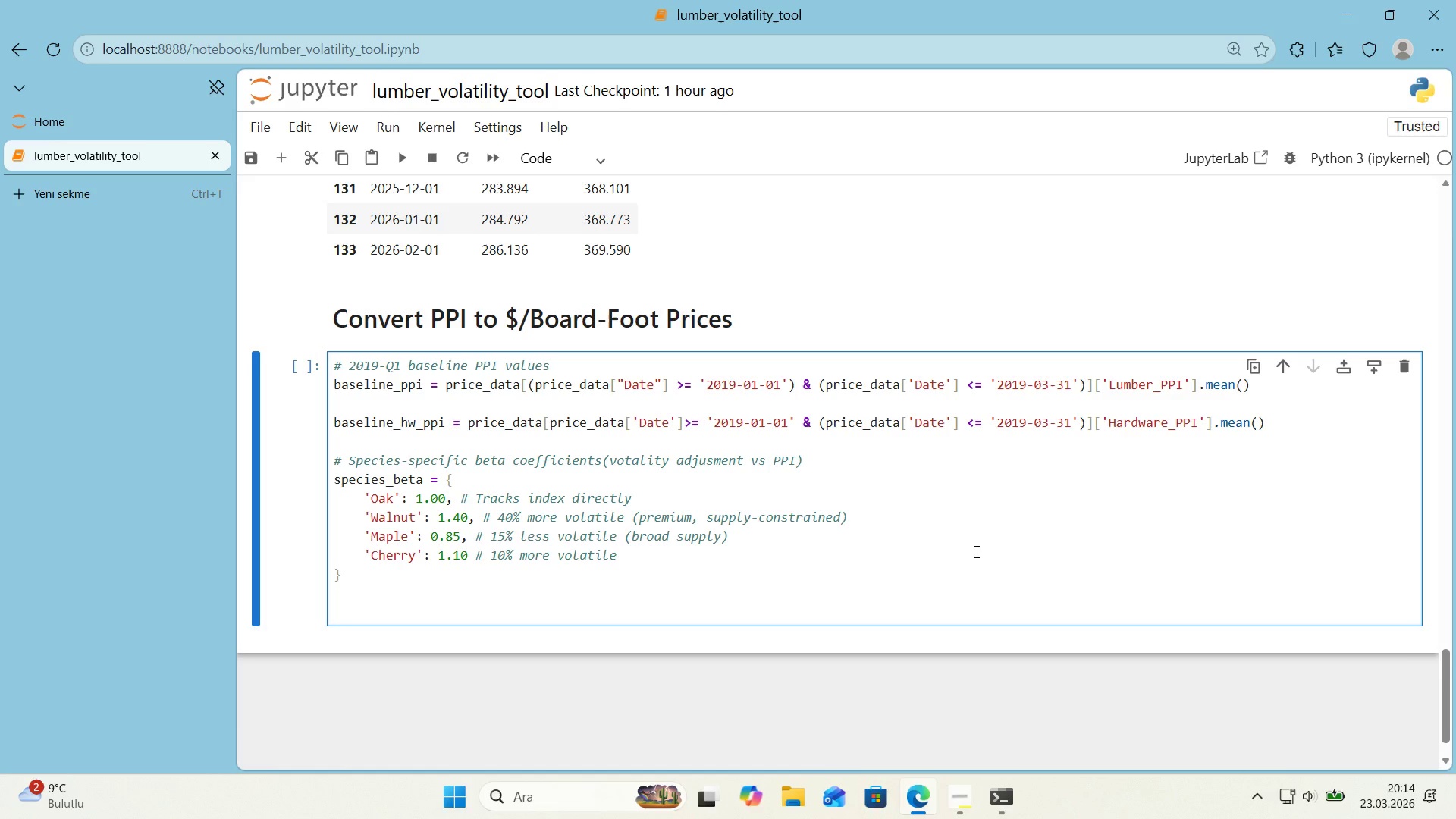 
wait(5.14)
 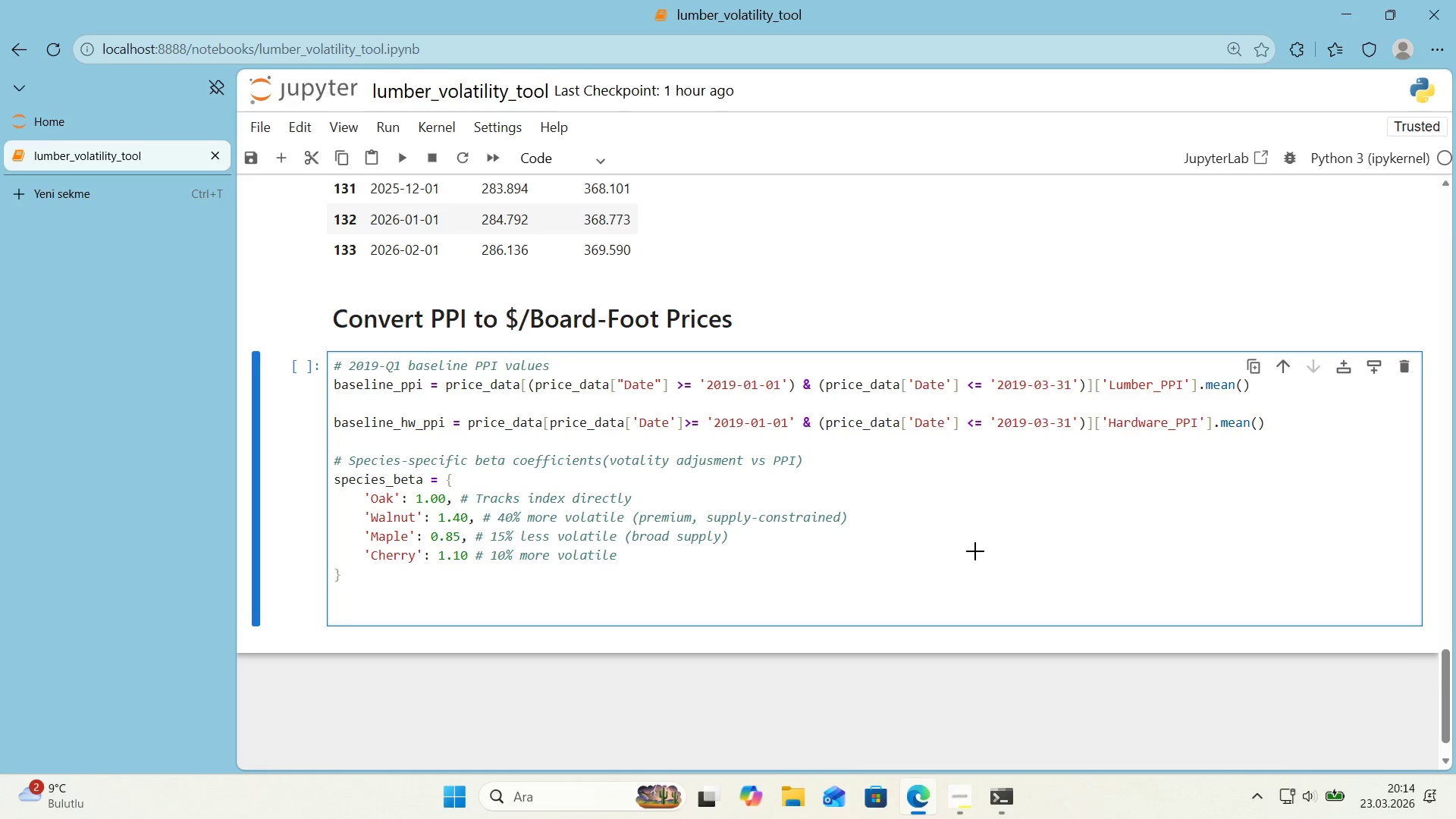 
key(Alt+Control+3)
 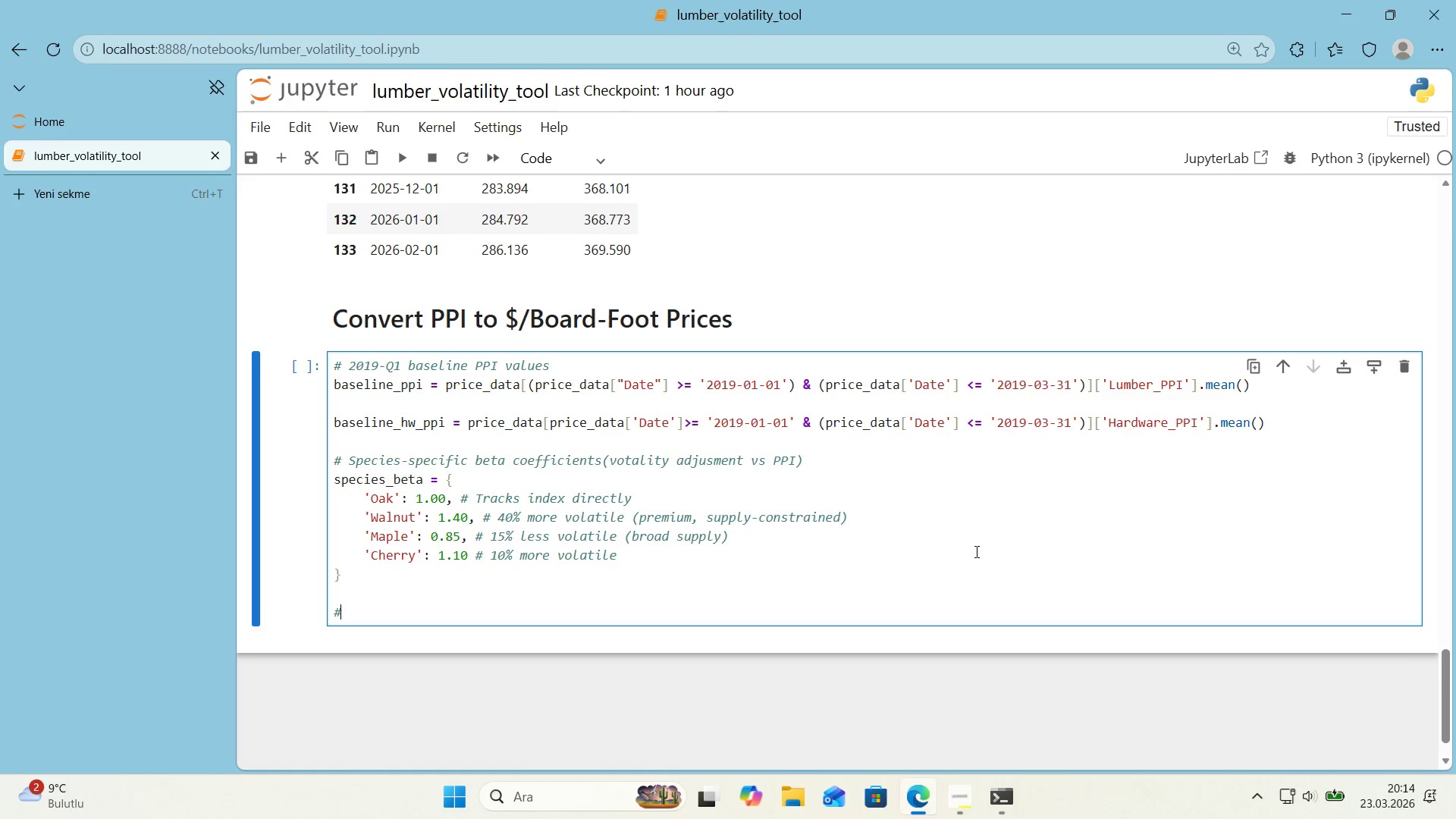 
type( Generate pr'ce ser'es for each spec's'es)
 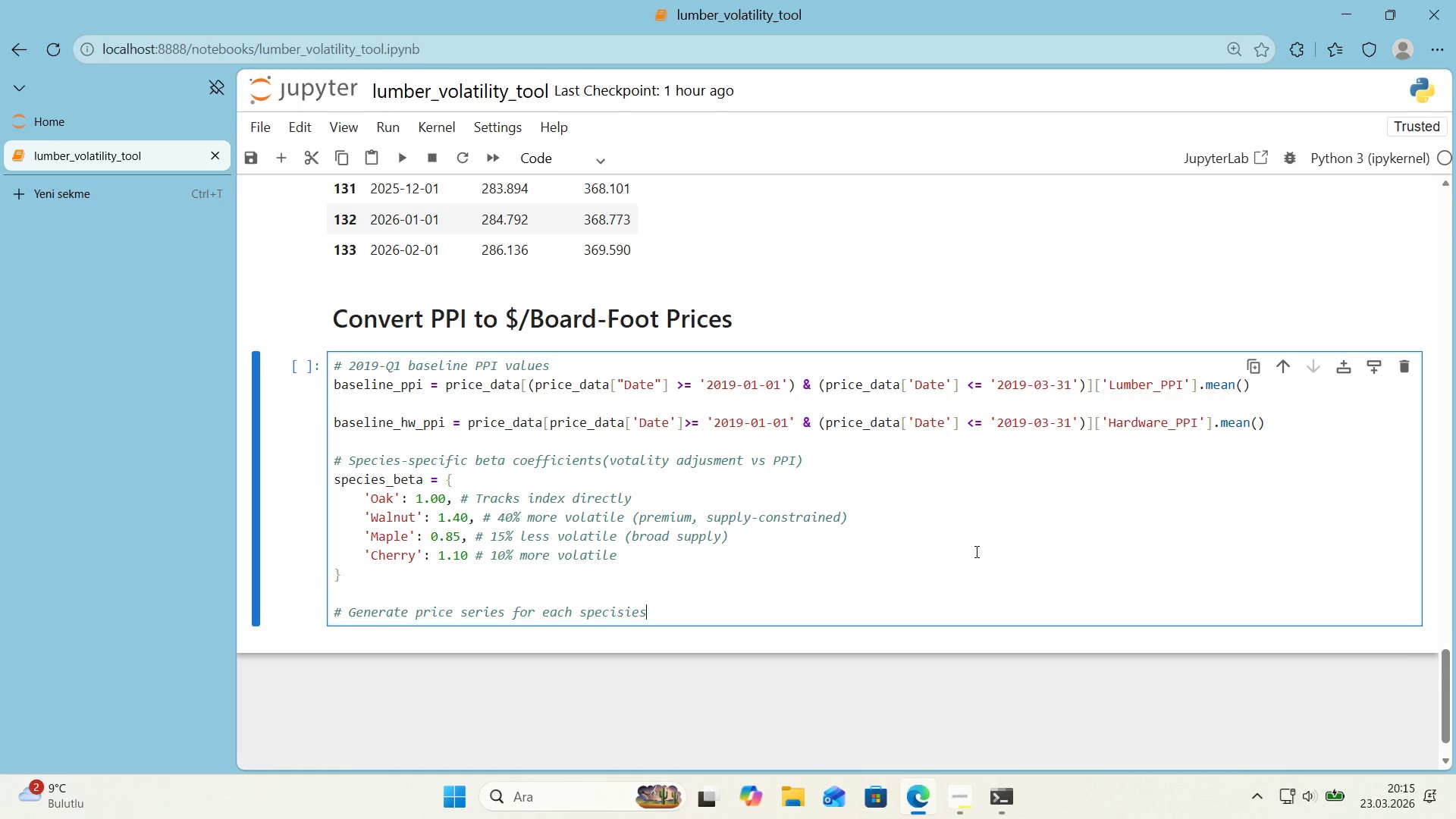 
key(ArrowLeft)
 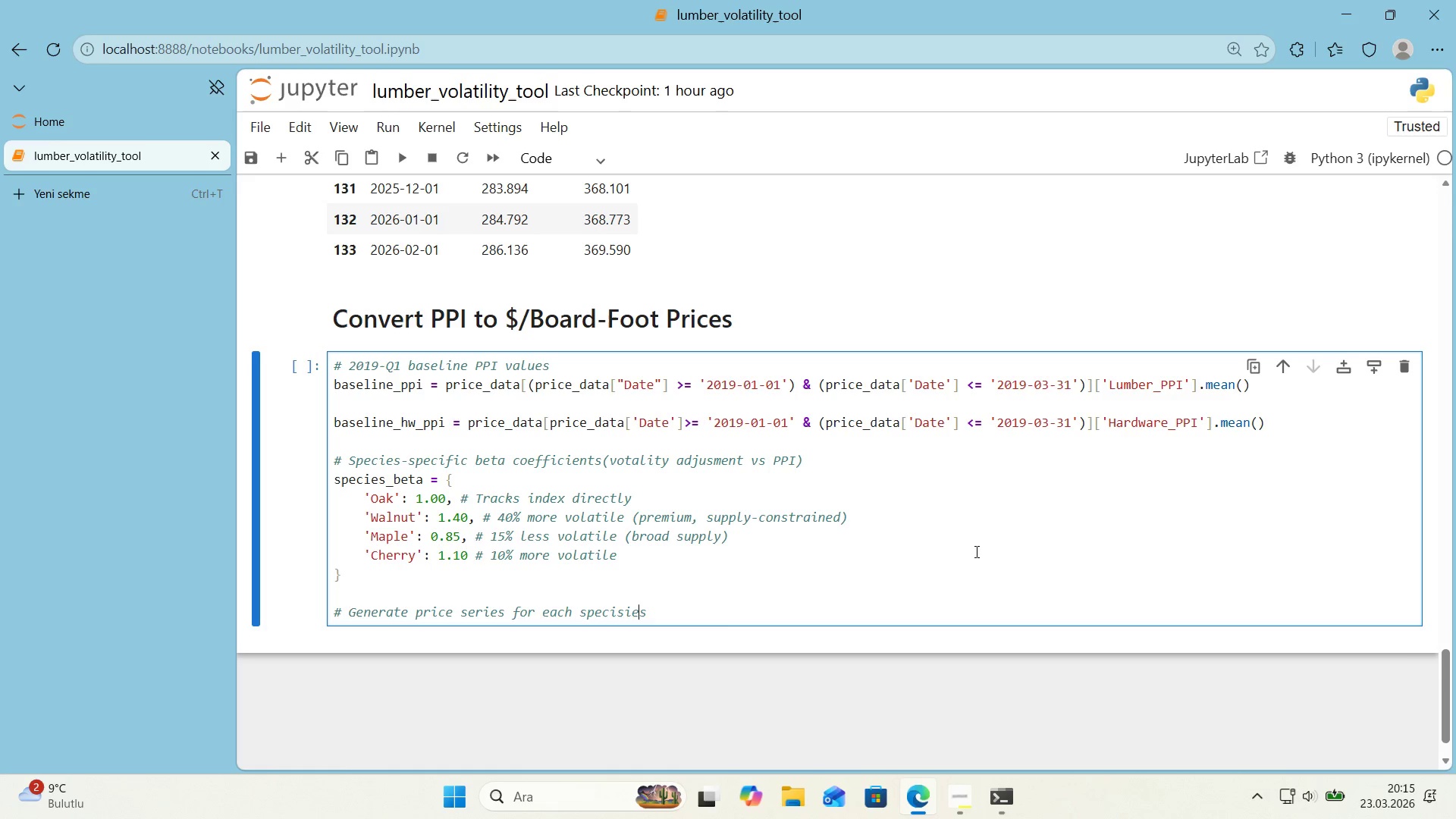 
key(ArrowLeft)
 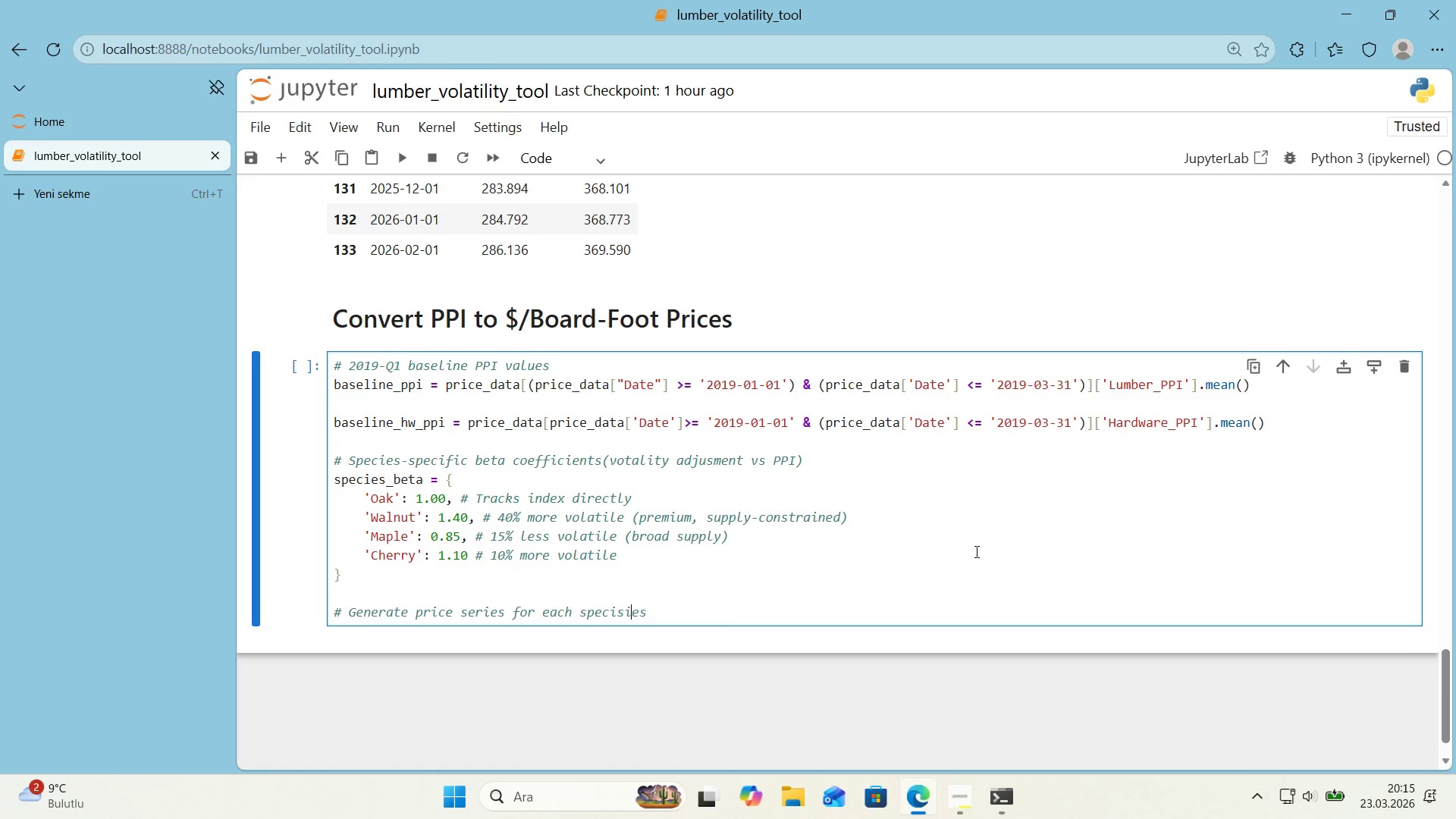 
key(ArrowLeft)
 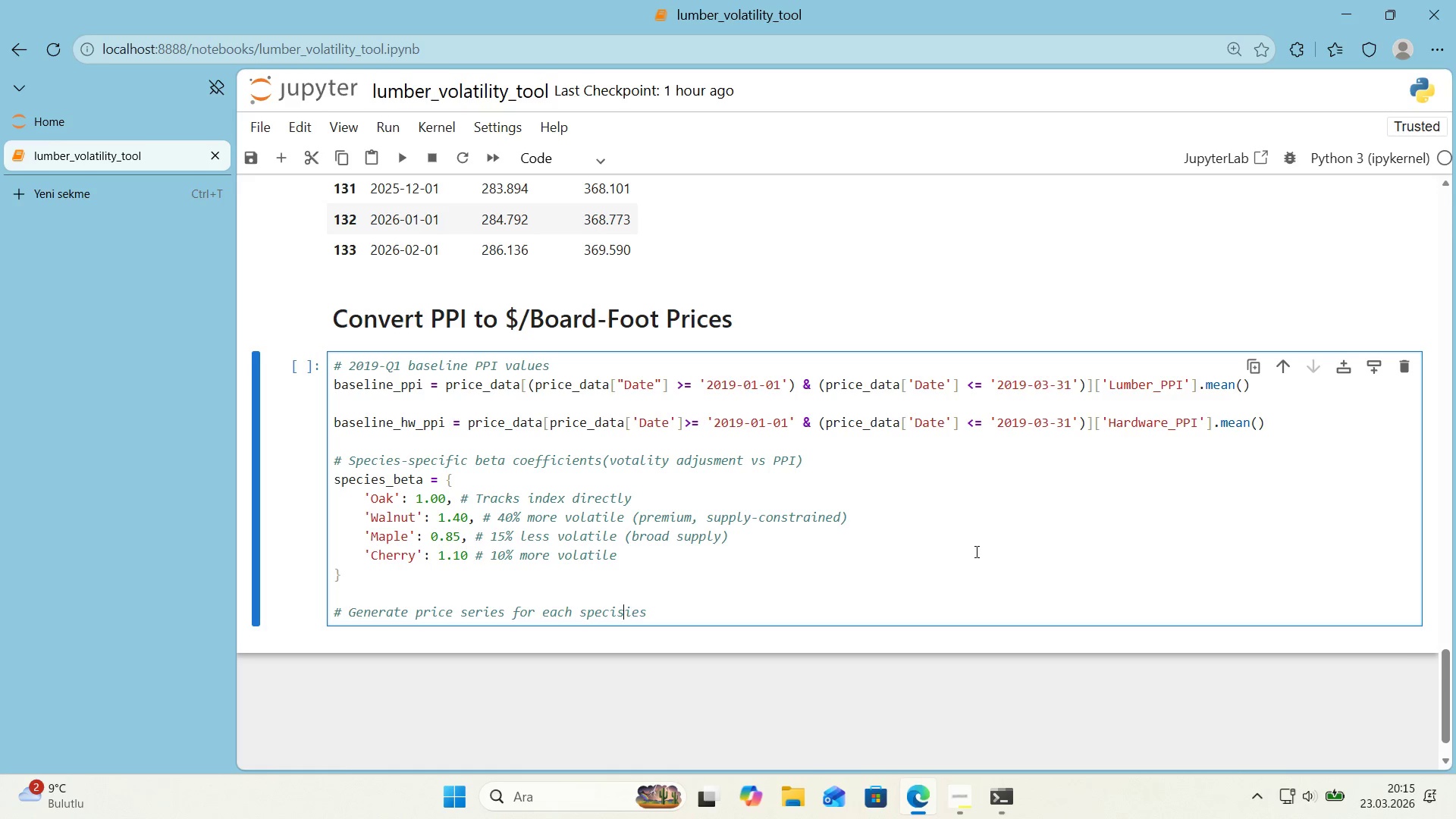 
key(ArrowLeft)
 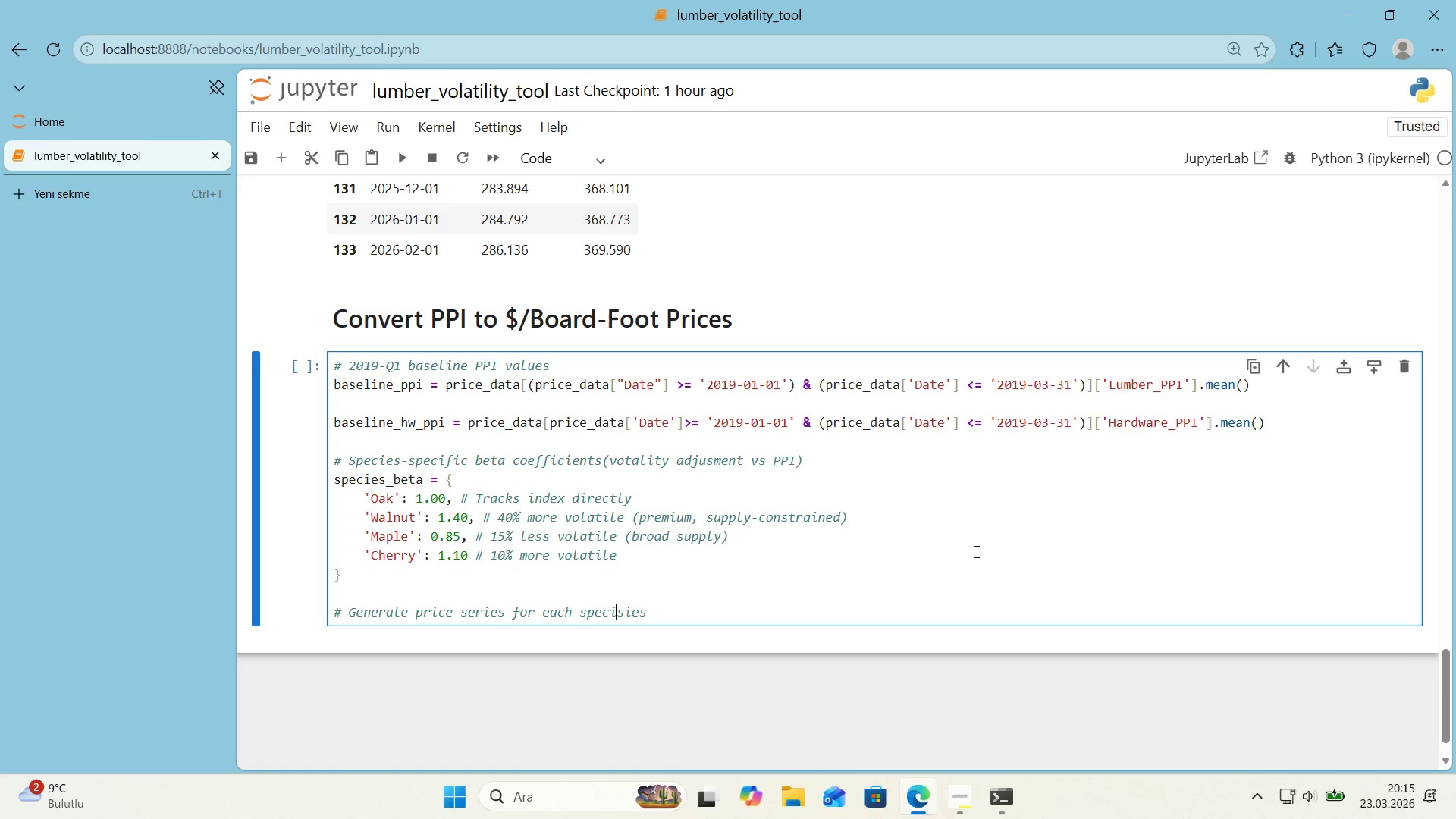 
key(ArrowRight)
 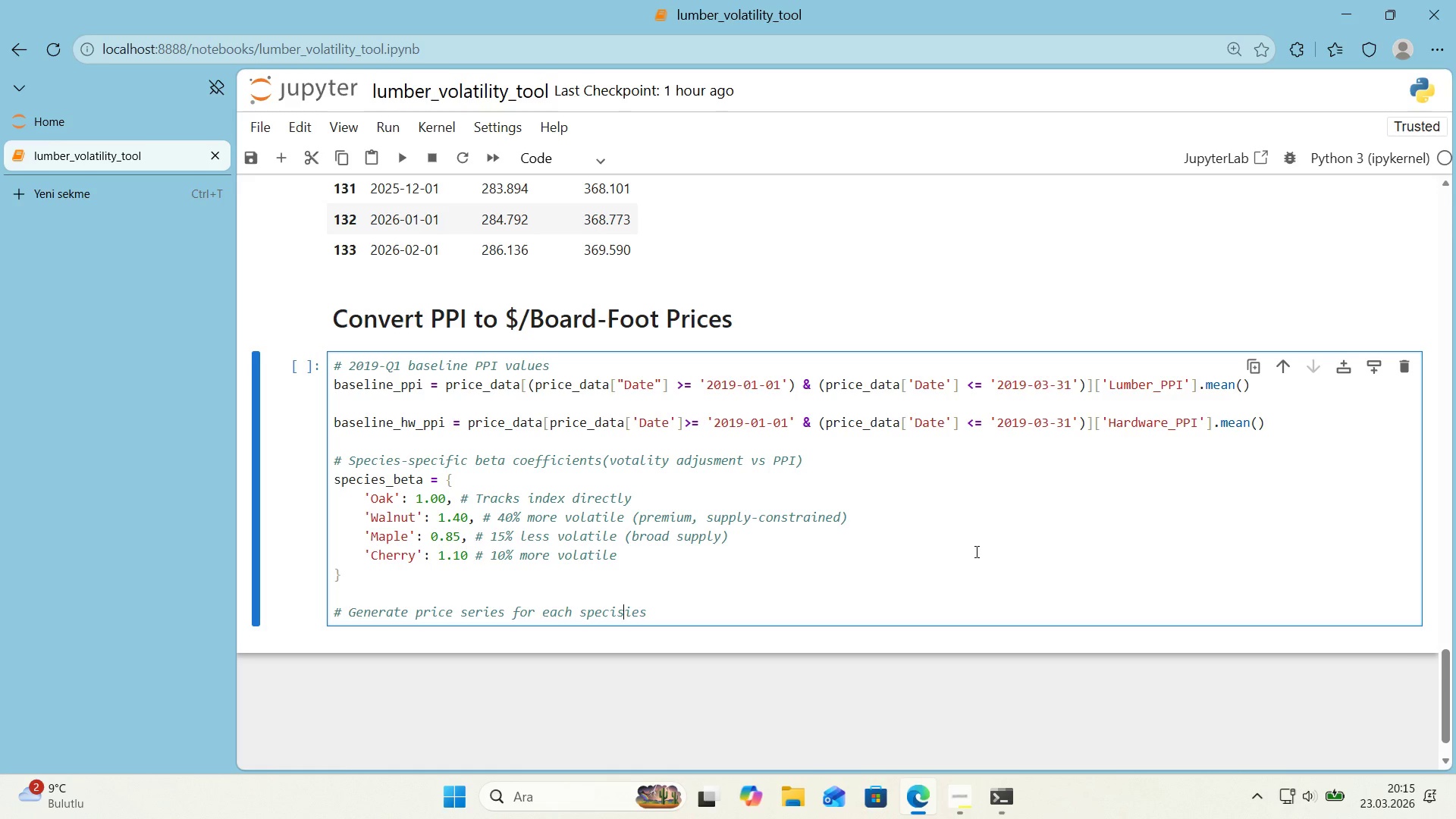 
key(ArrowRight)
 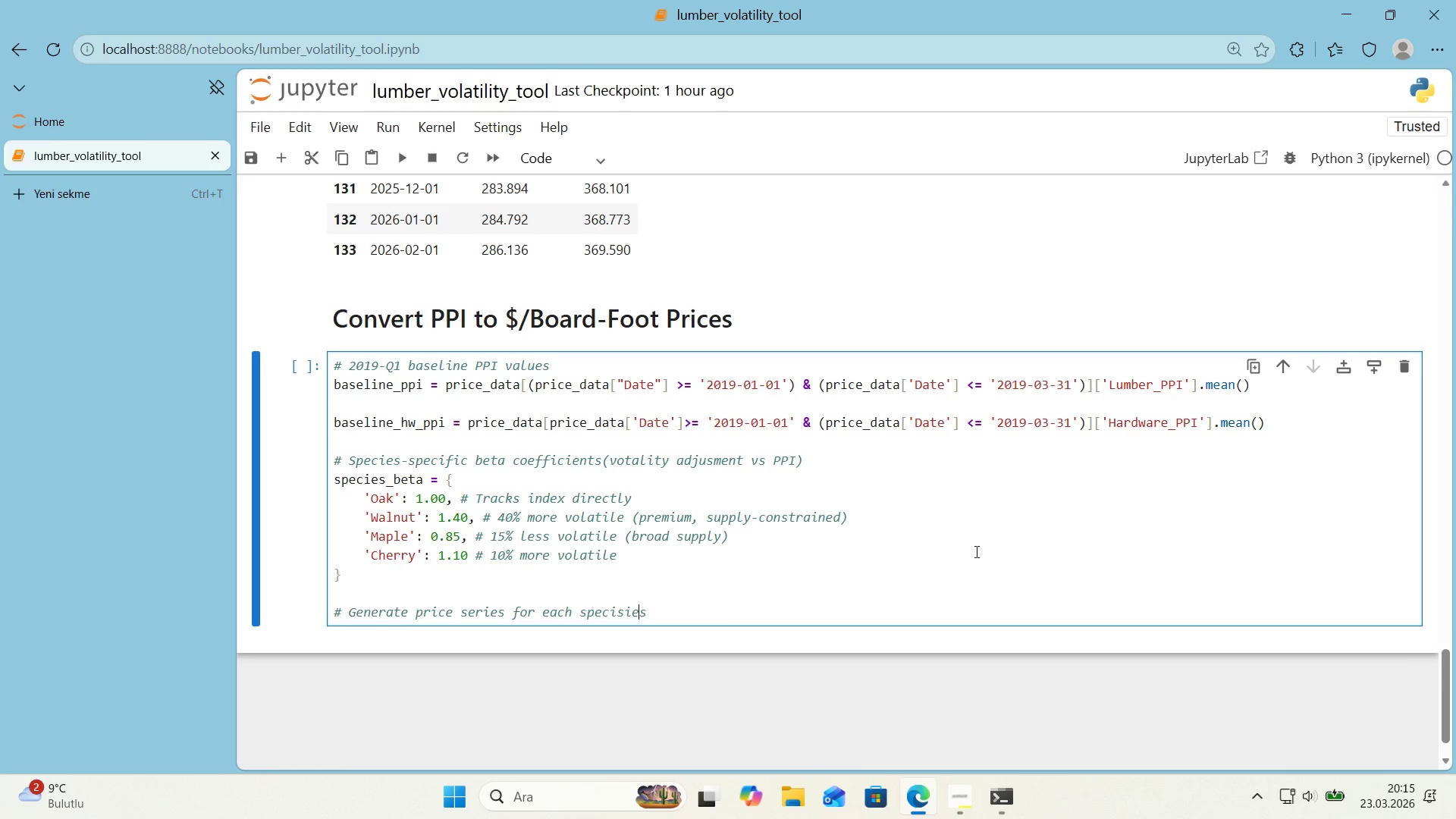 
key(ArrowRight)
 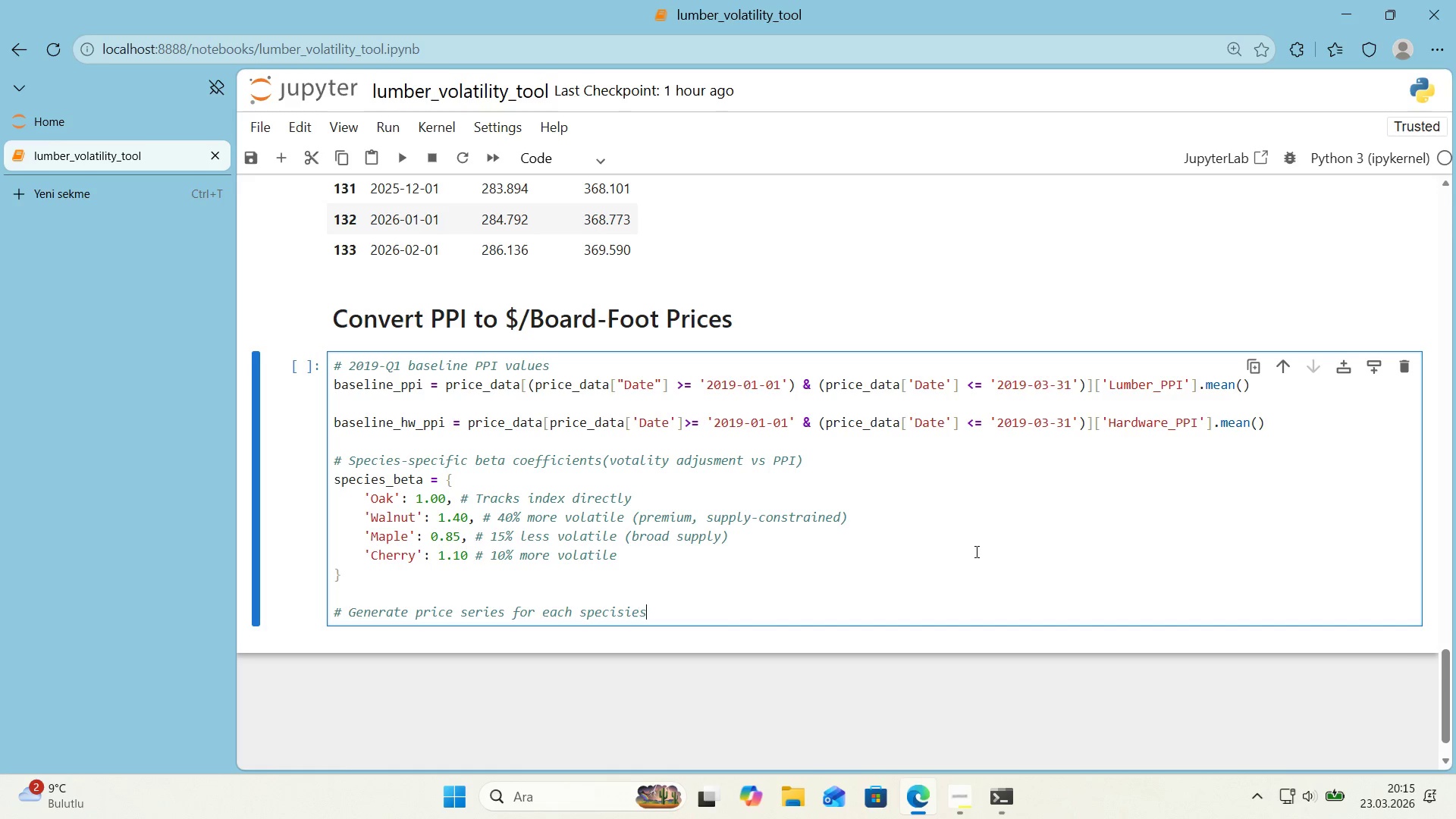 
key(ArrowRight)
 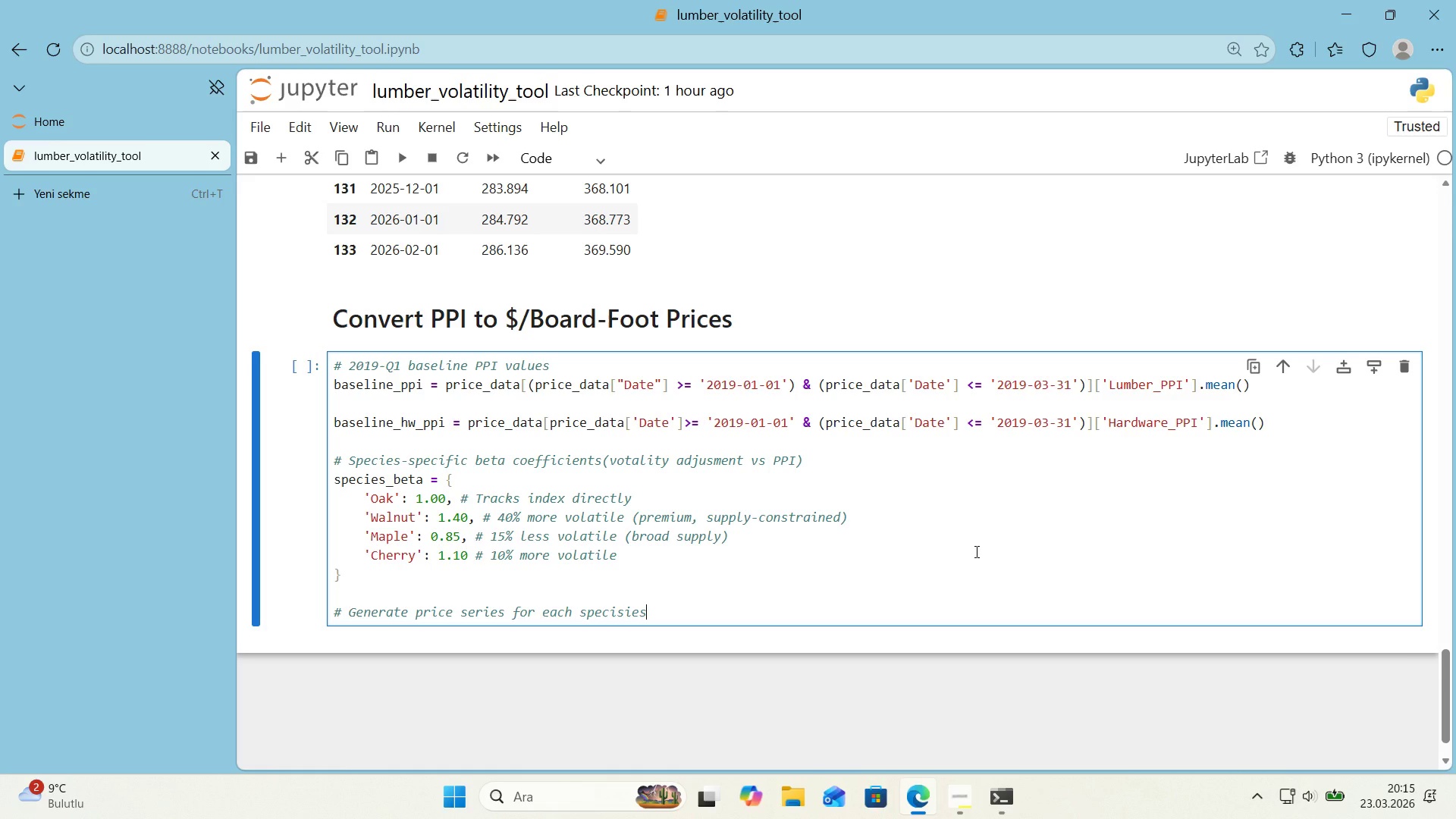 
key(Backspace)
key(Backspace)
key(Backspace)
key(Backspace)
type(es for spec'es, base 'n base_pr'ces.'tems*(>)
 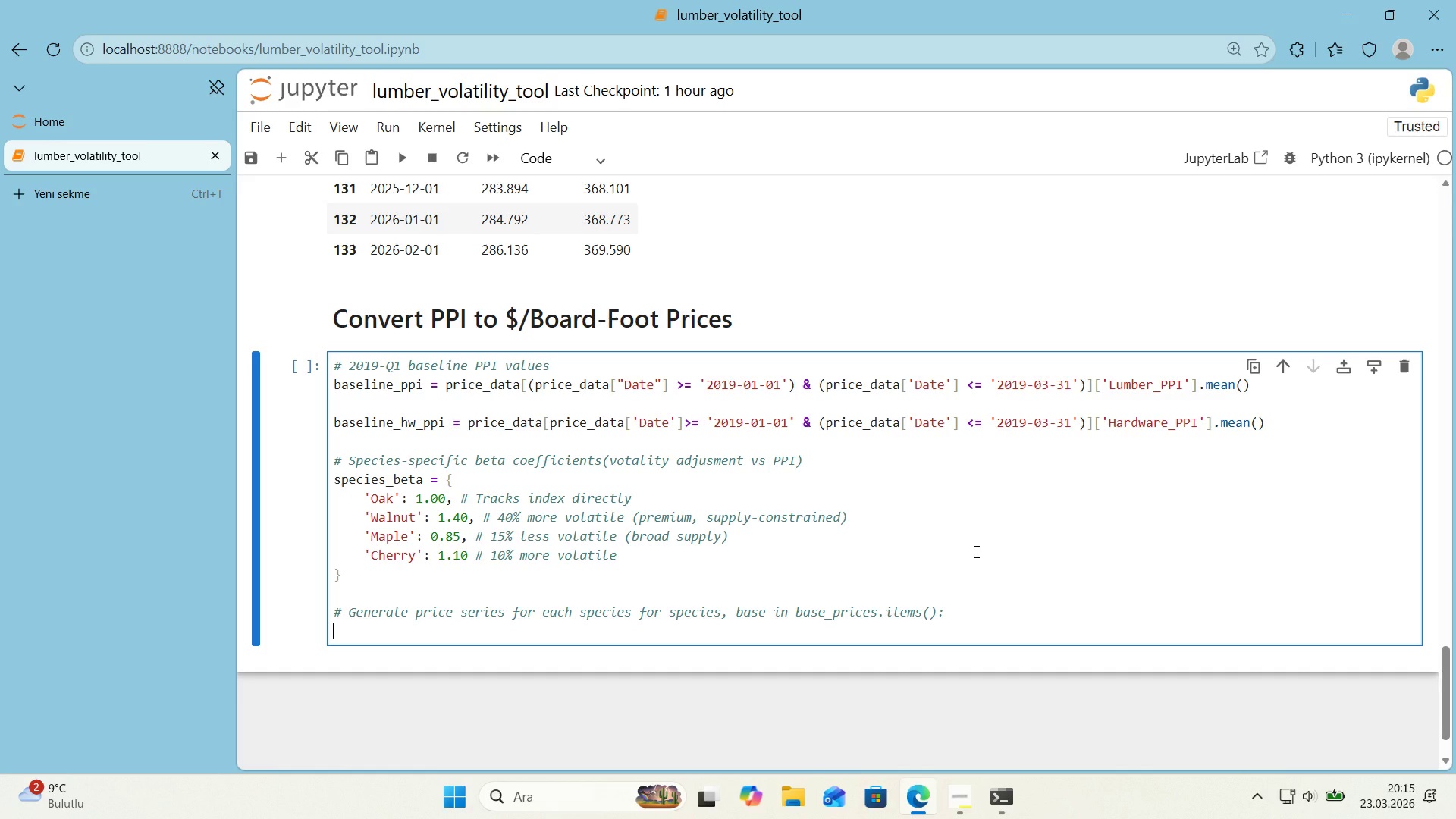 
 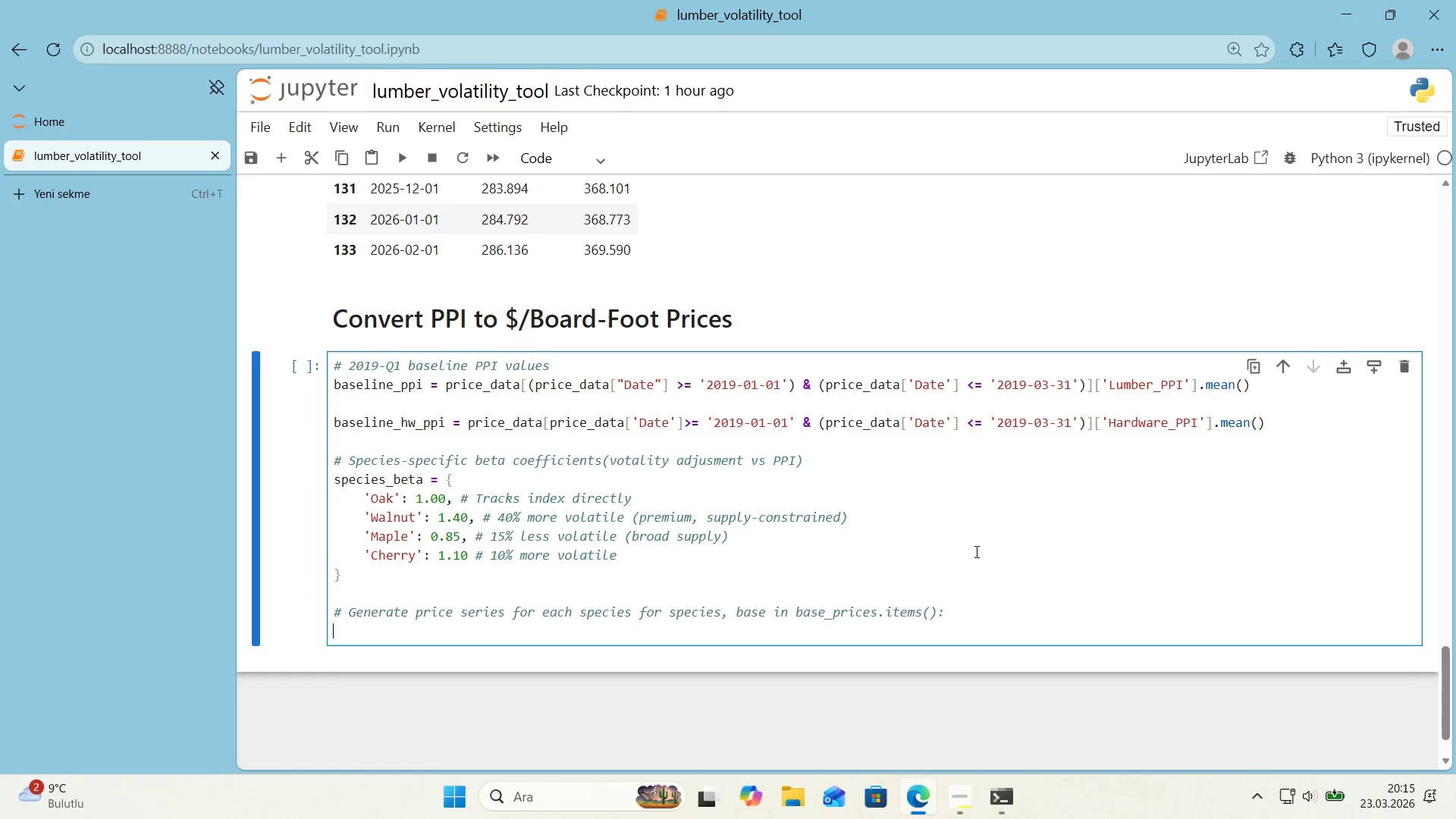 
key(Enter)
 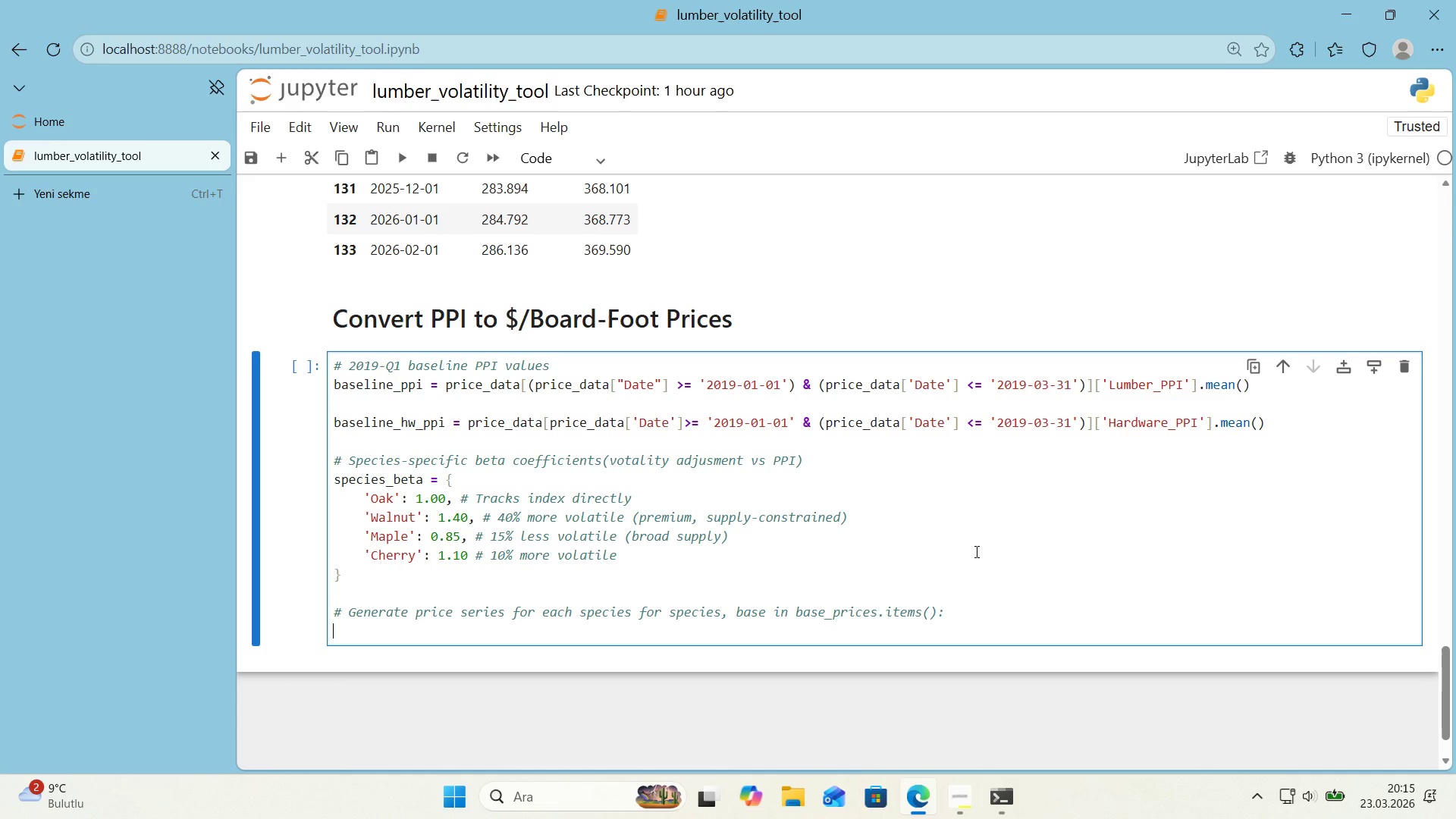 
wait(8.72)
 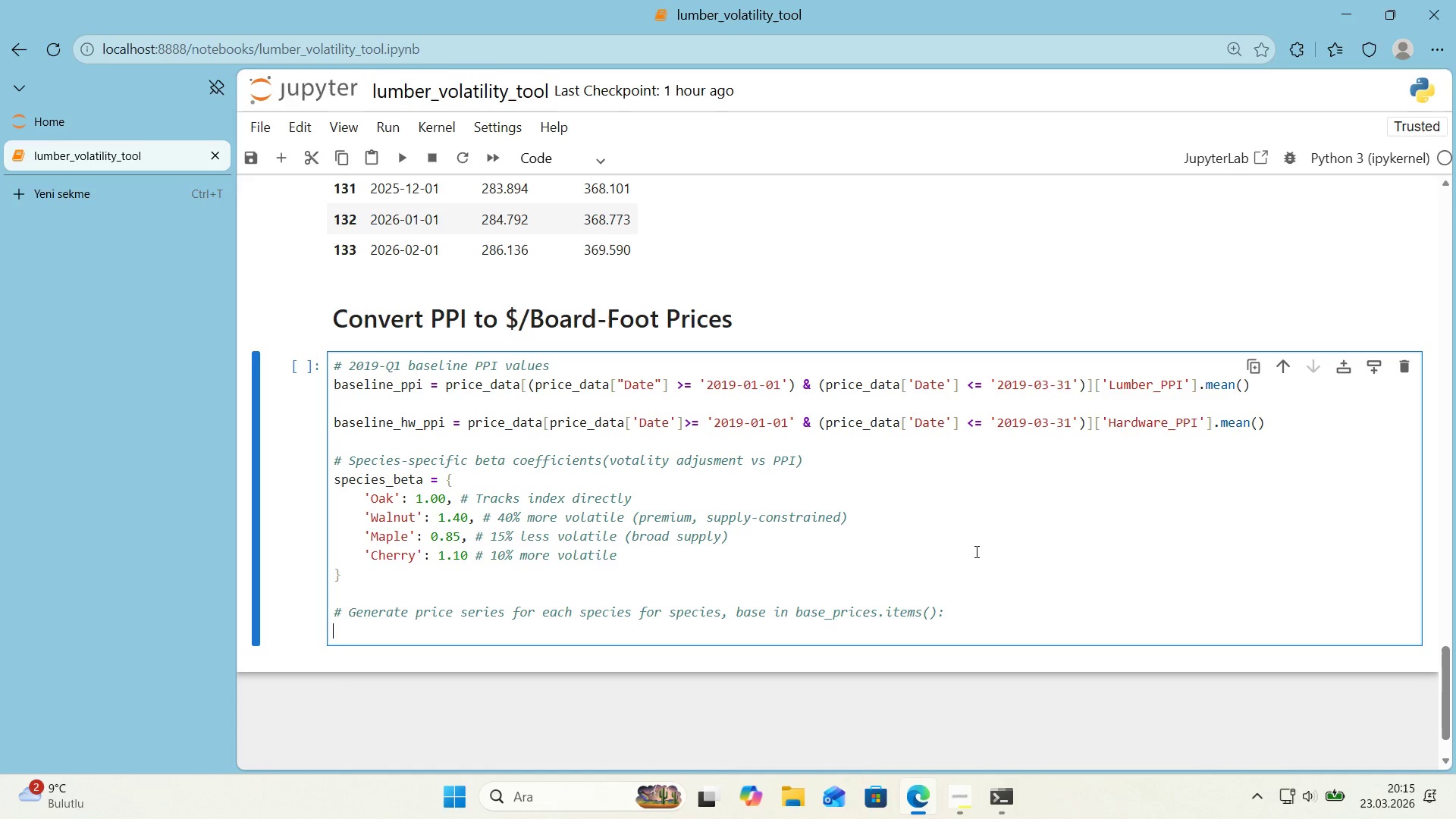 
type(beta ) spec'es_beta)
 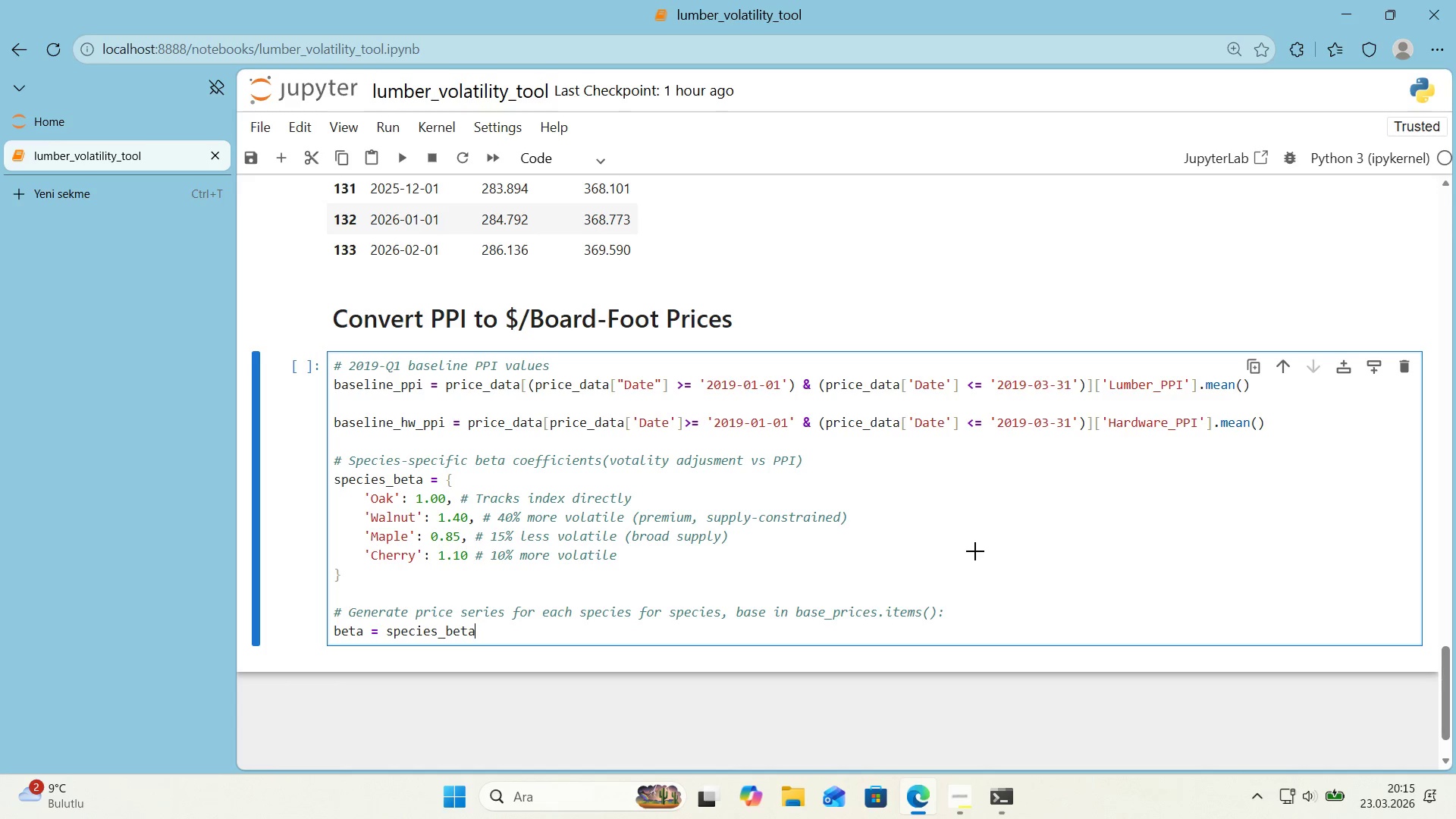 
key(Alt+Control+8)
 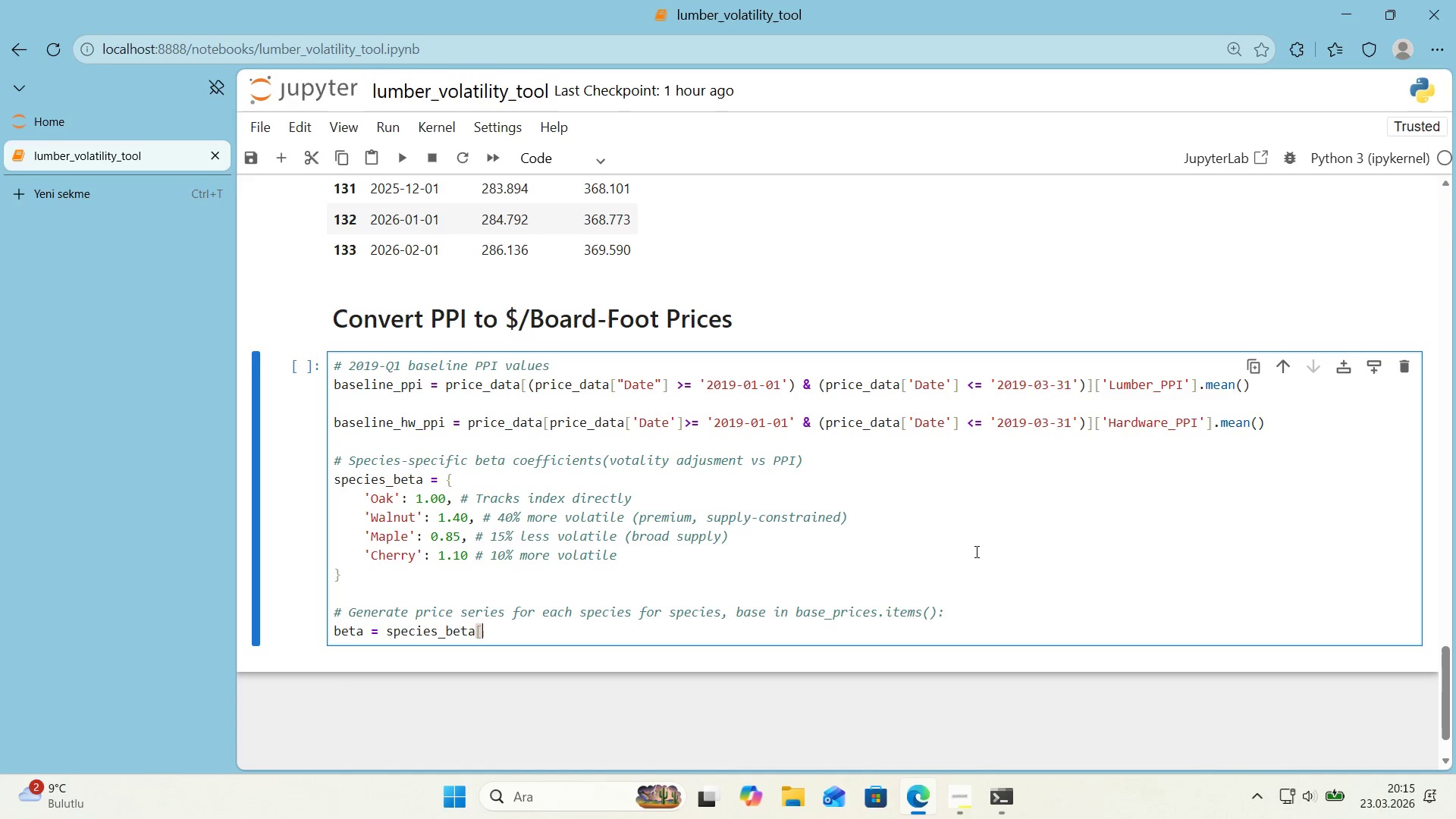 
key(Backspace)
 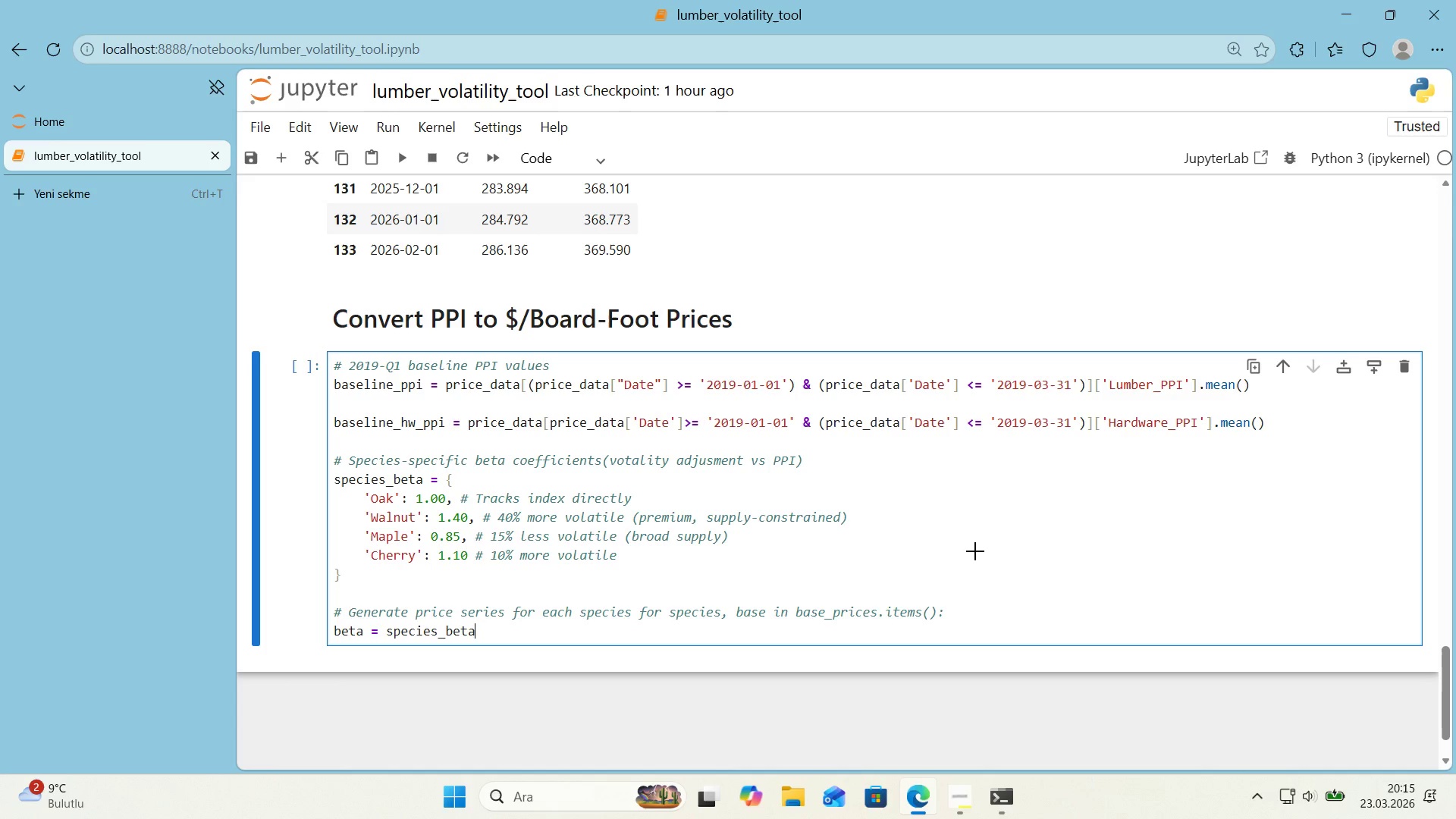 
key(Control+ControlLeft)
 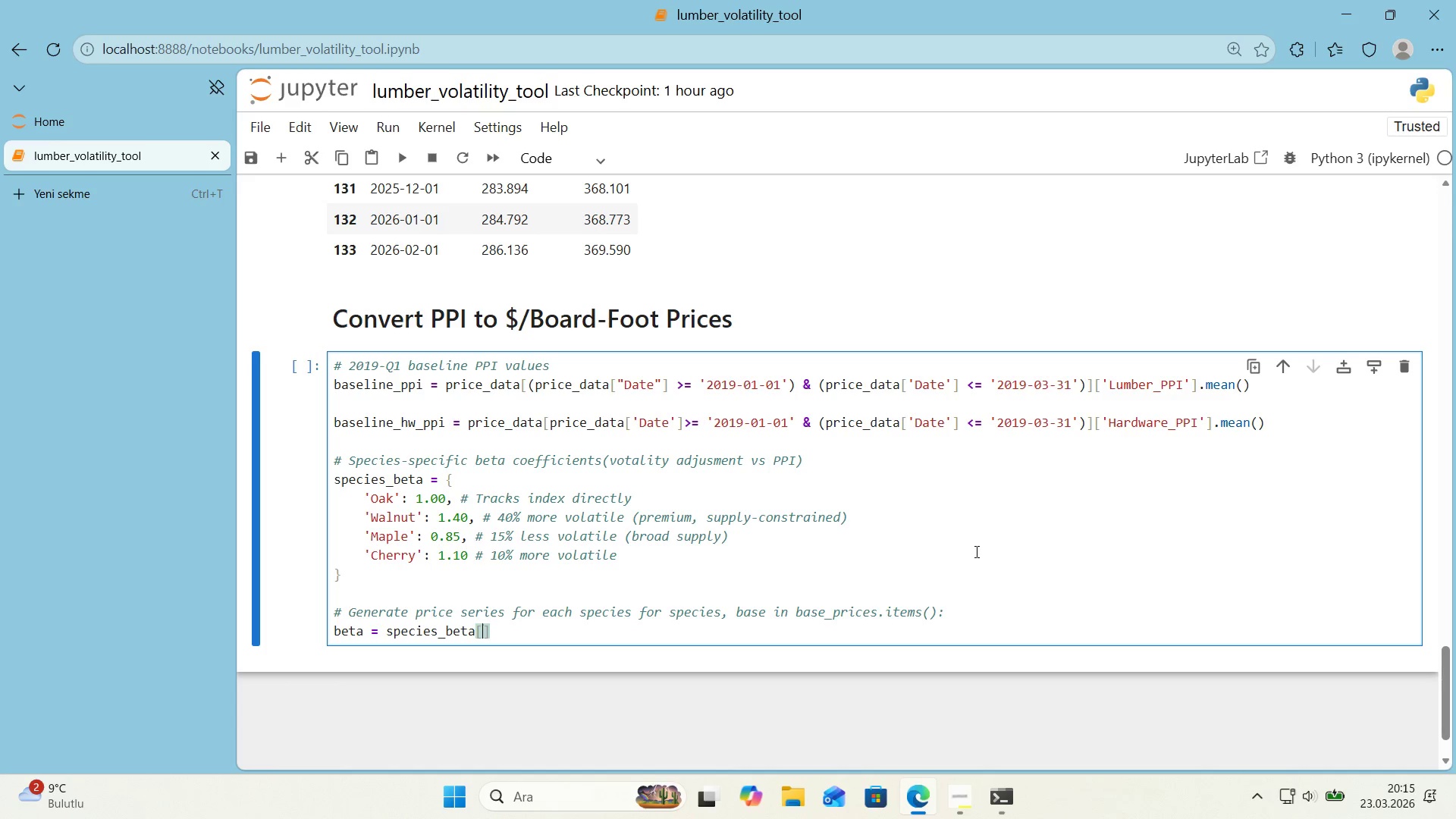 
key(Alt+Control+AltRight)
 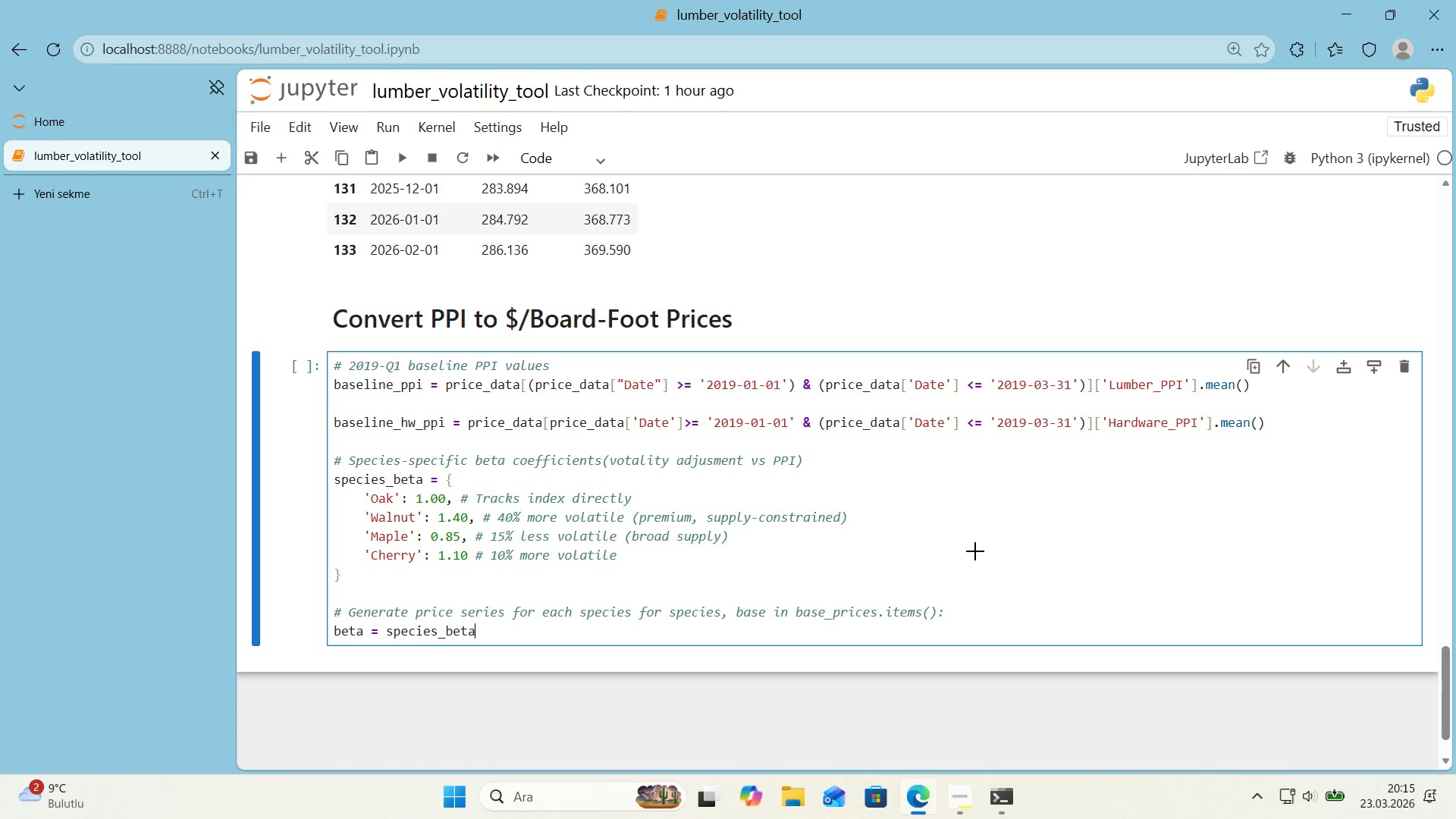 
key(Alt+Control+8)
 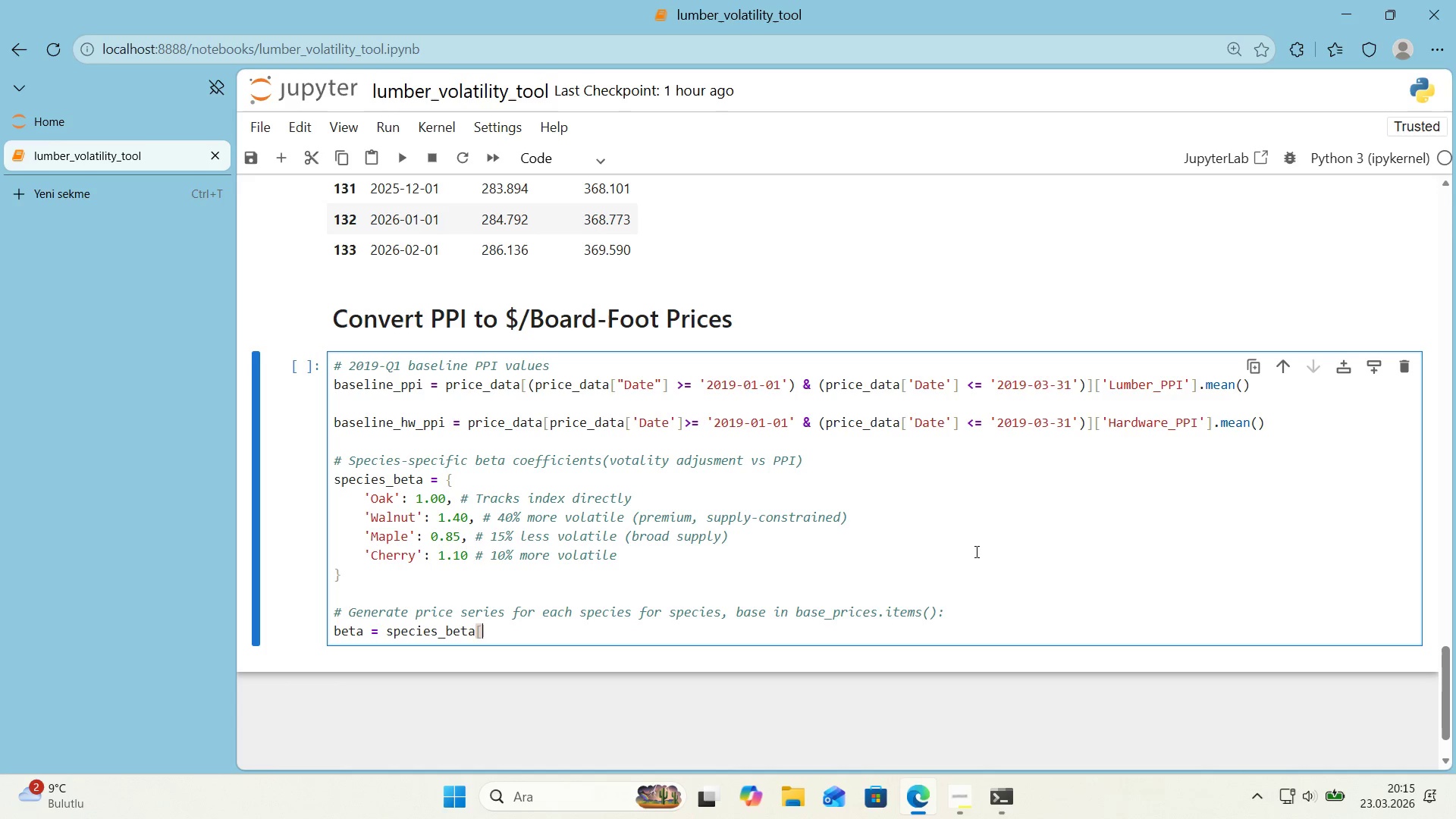 
key(Alt+Control+9)
 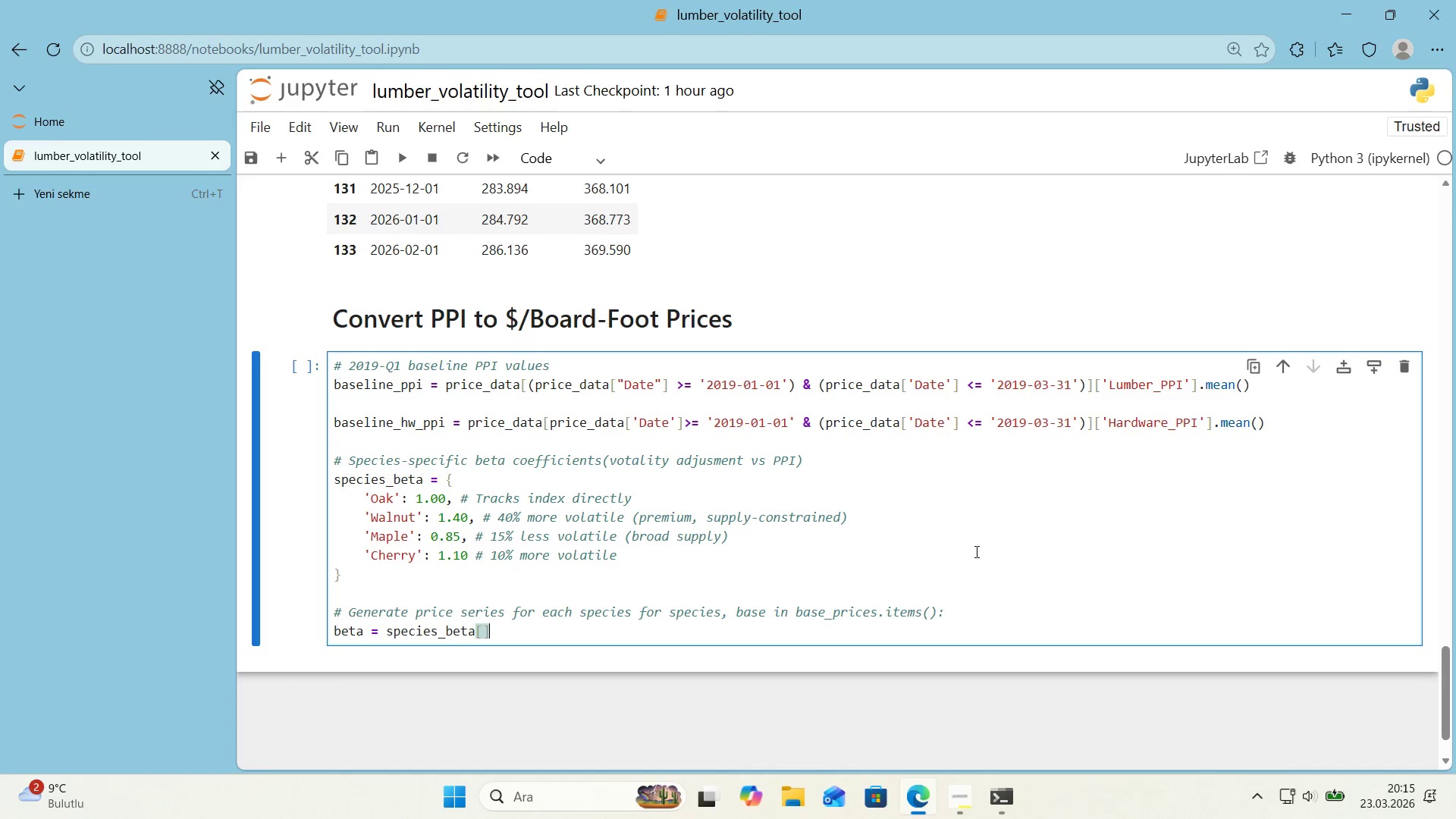 
key(ArrowLeft)
 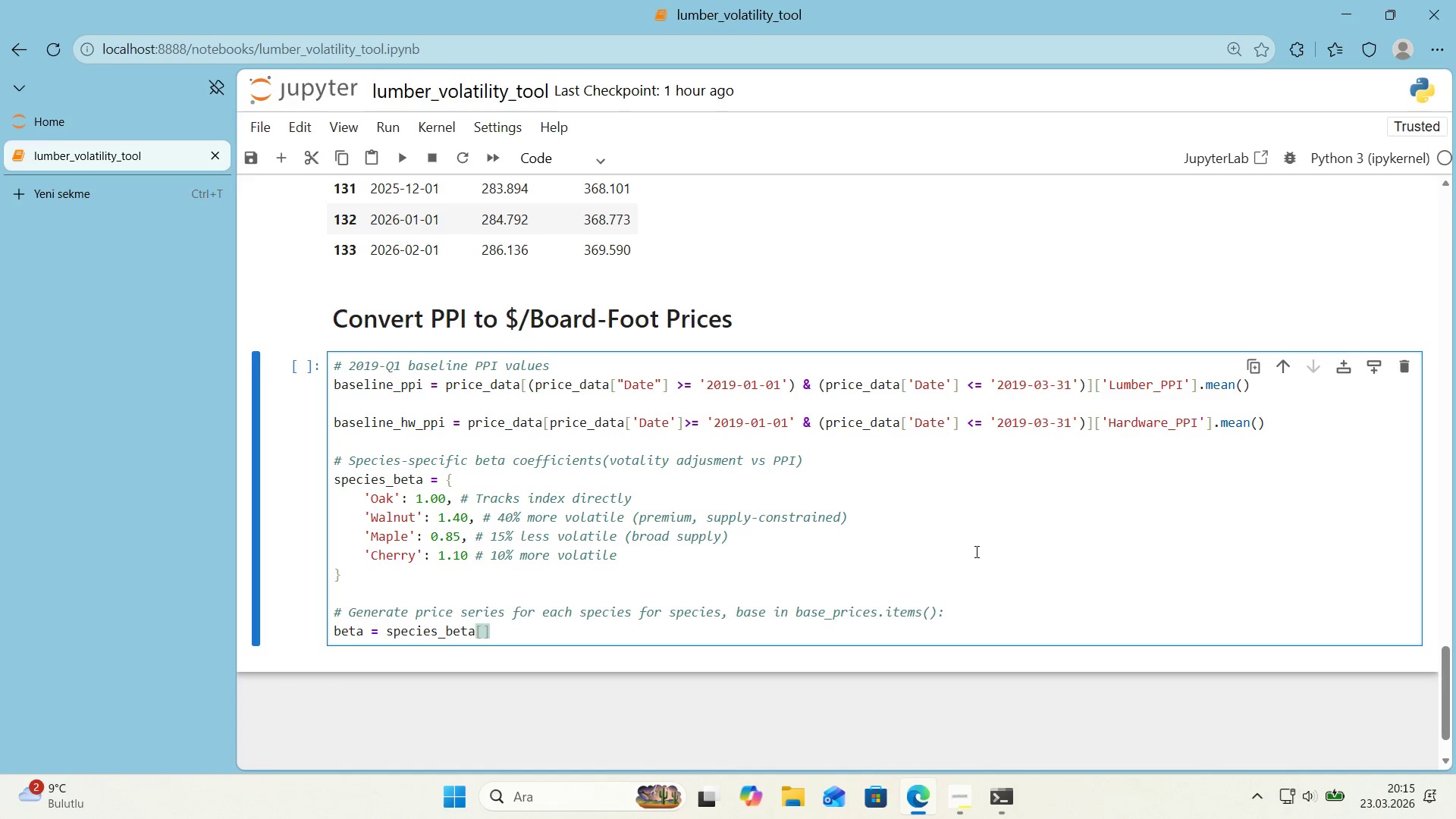 
type(spec'es)
 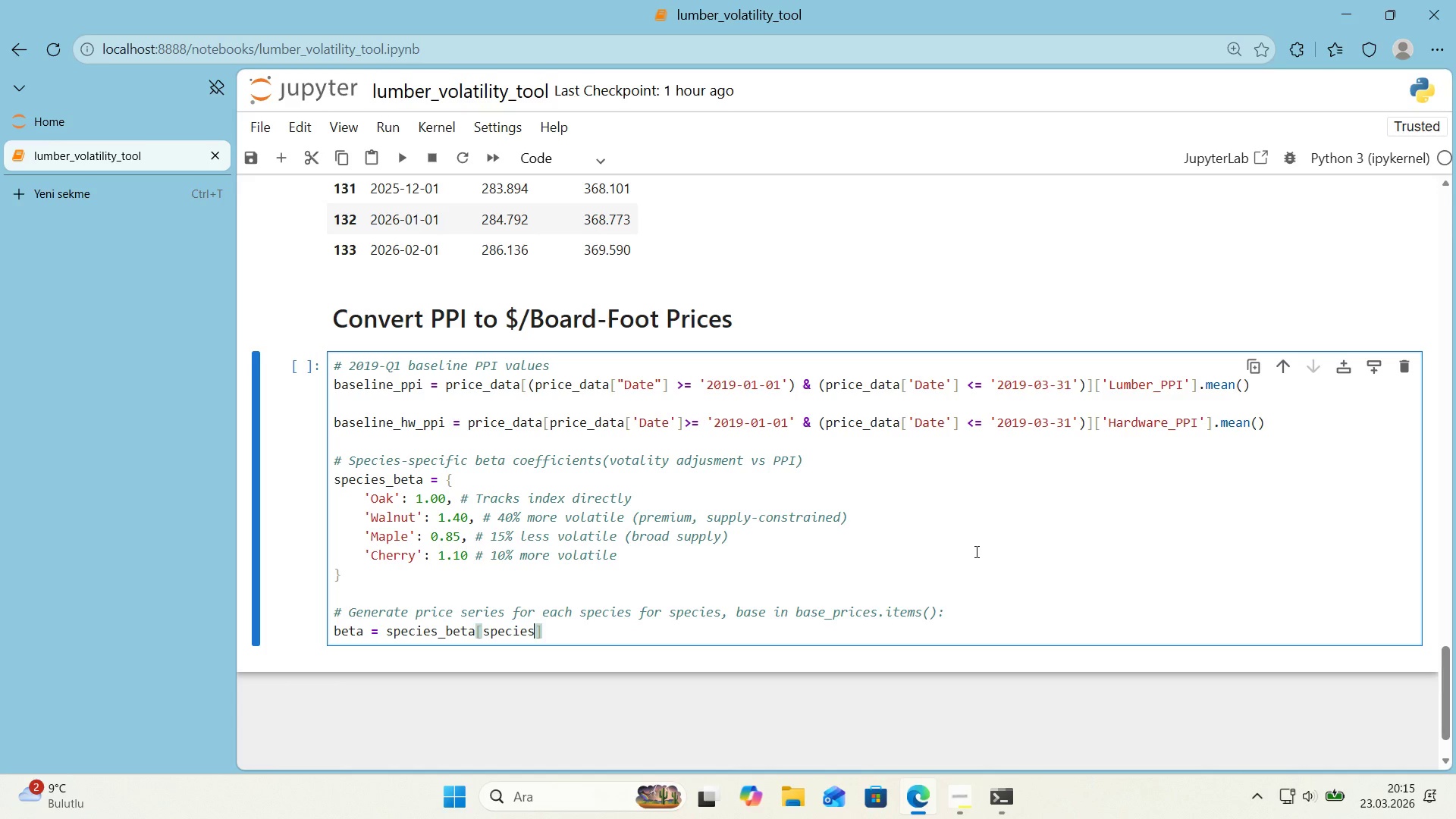 
key(ArrowRight)
 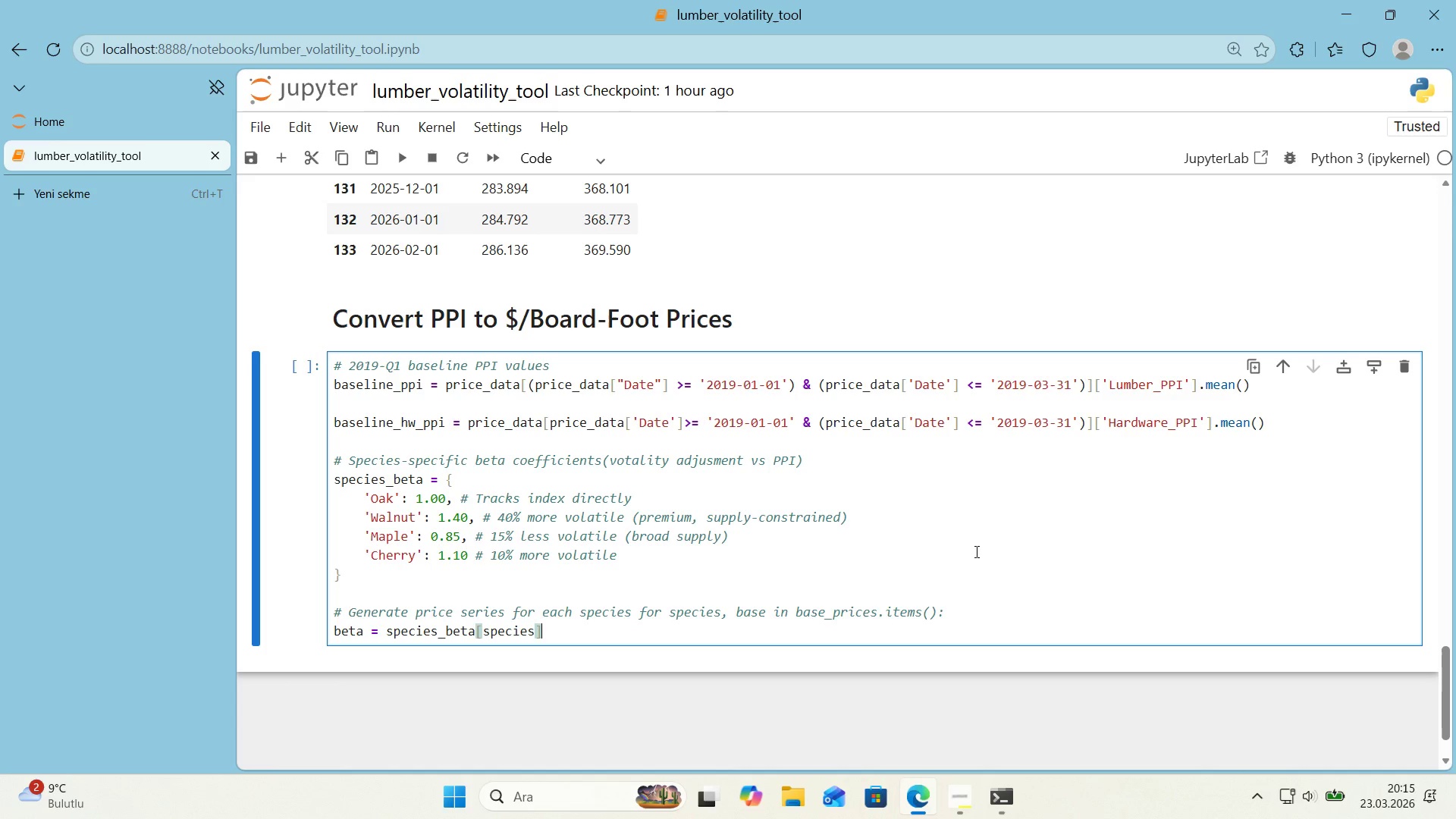 
key(Enter)
 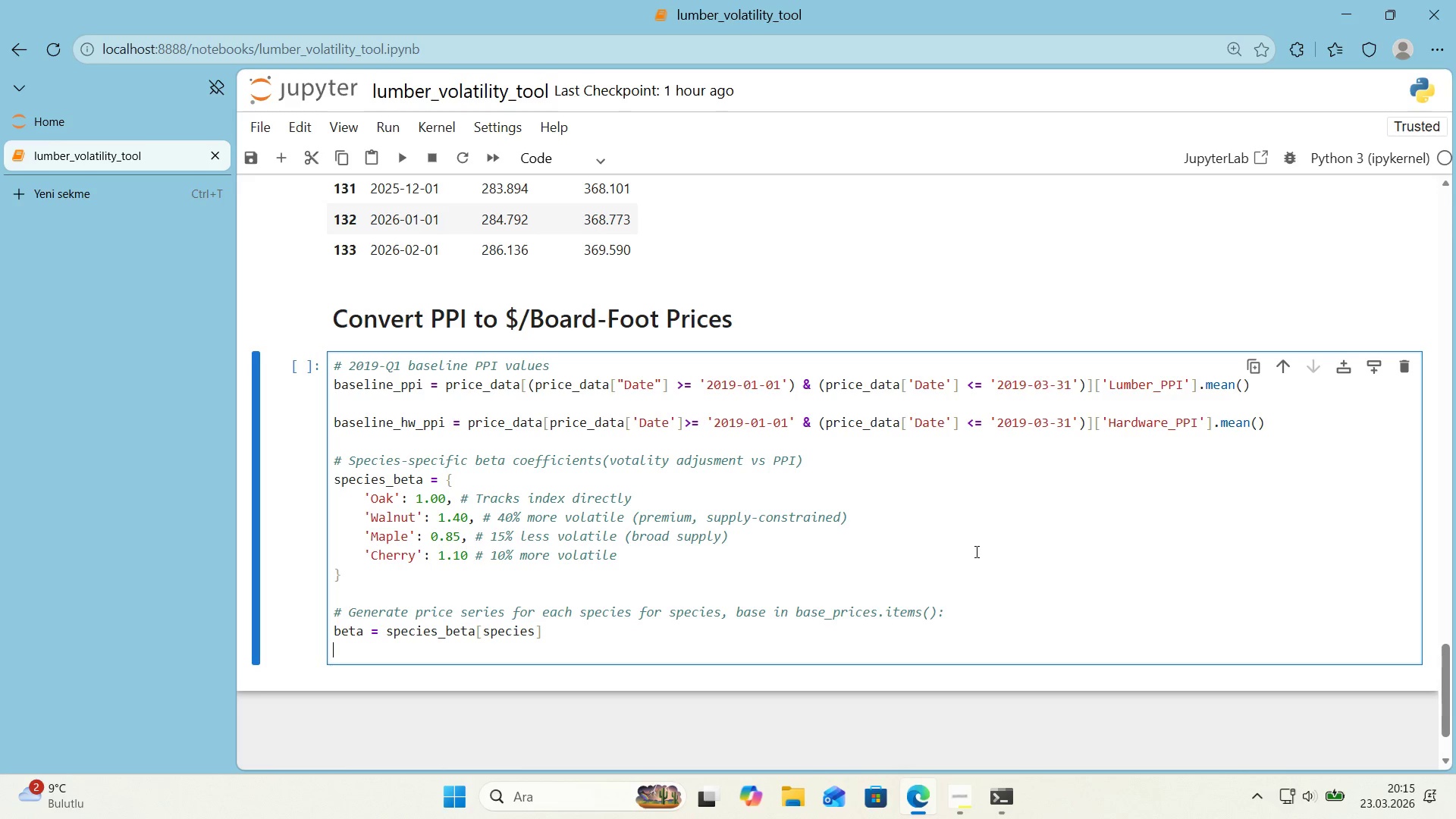 
type(pp'_rat'o ) pr'ce_data)
 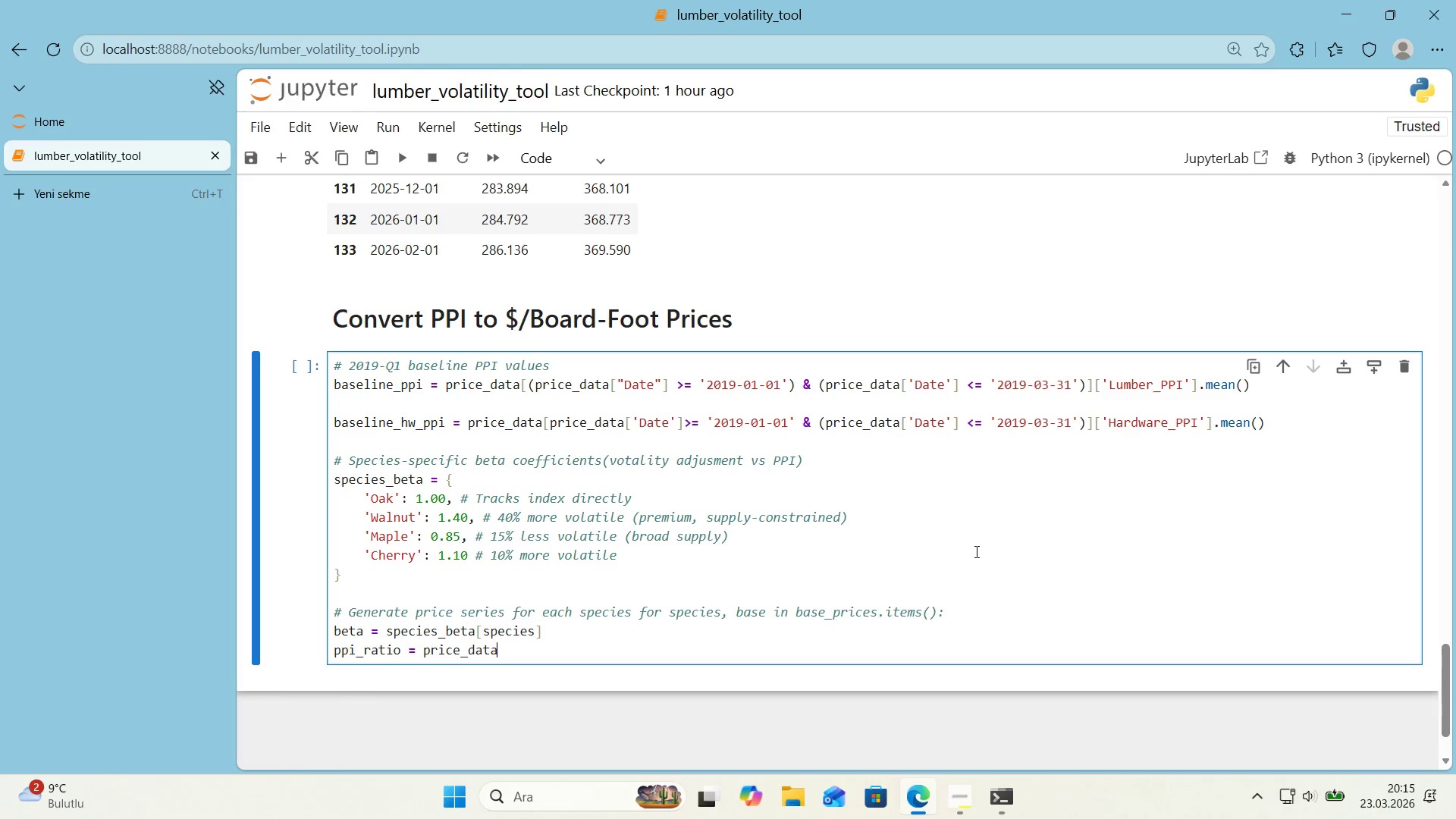 
 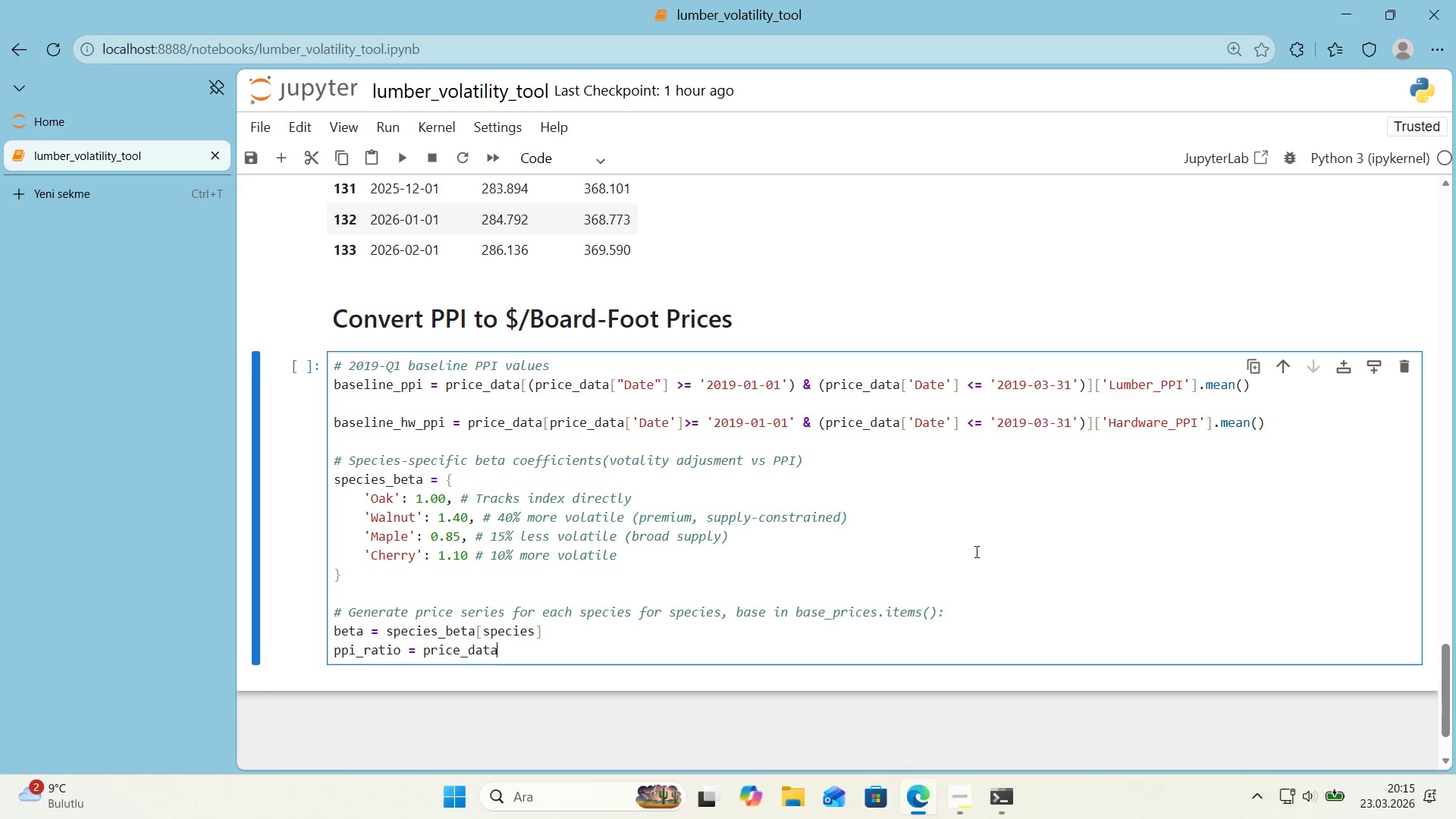 
hold_key(key=ShiftRight, duration=1.41)
 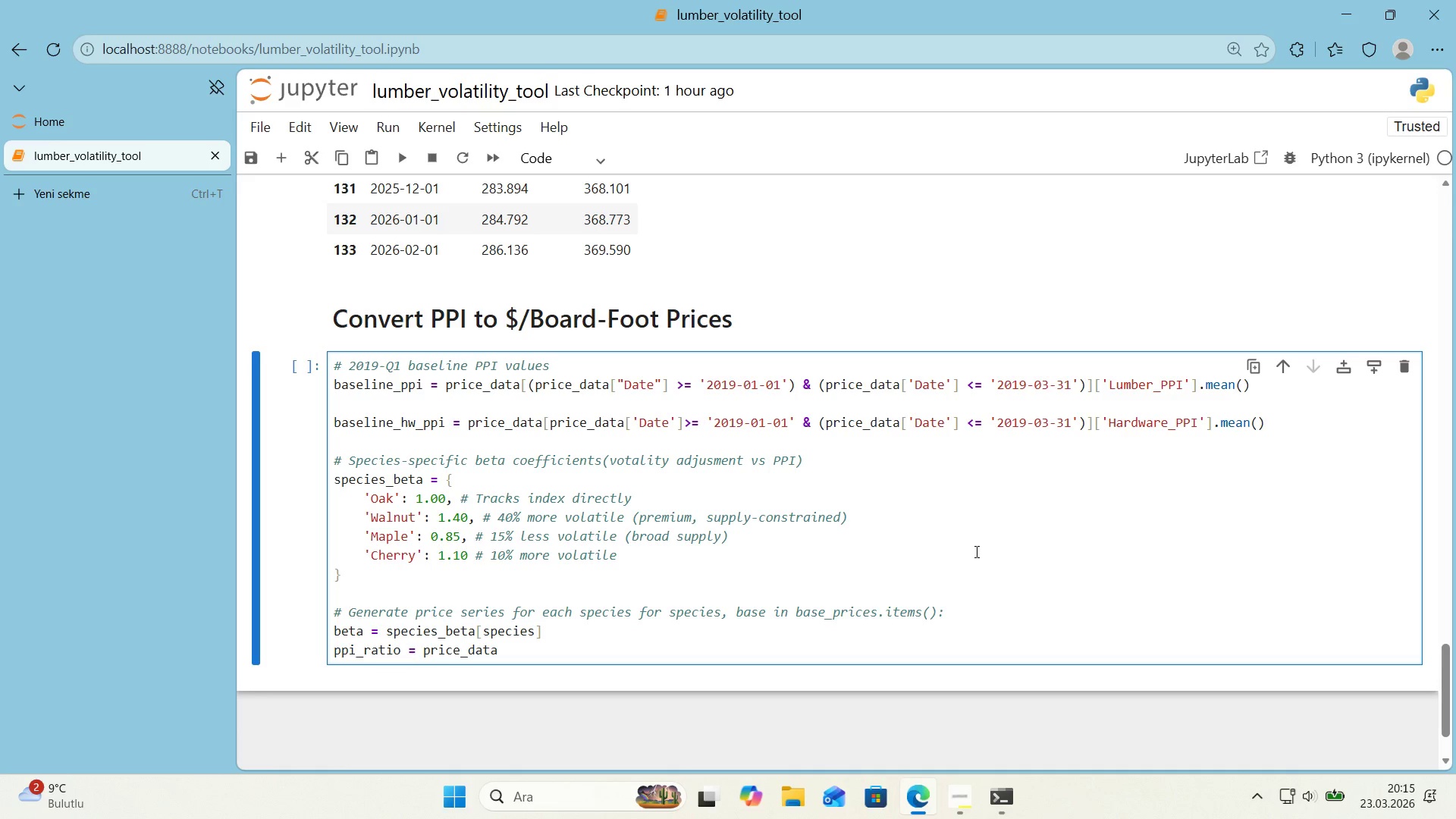 
key(Alt+Control+8)
 